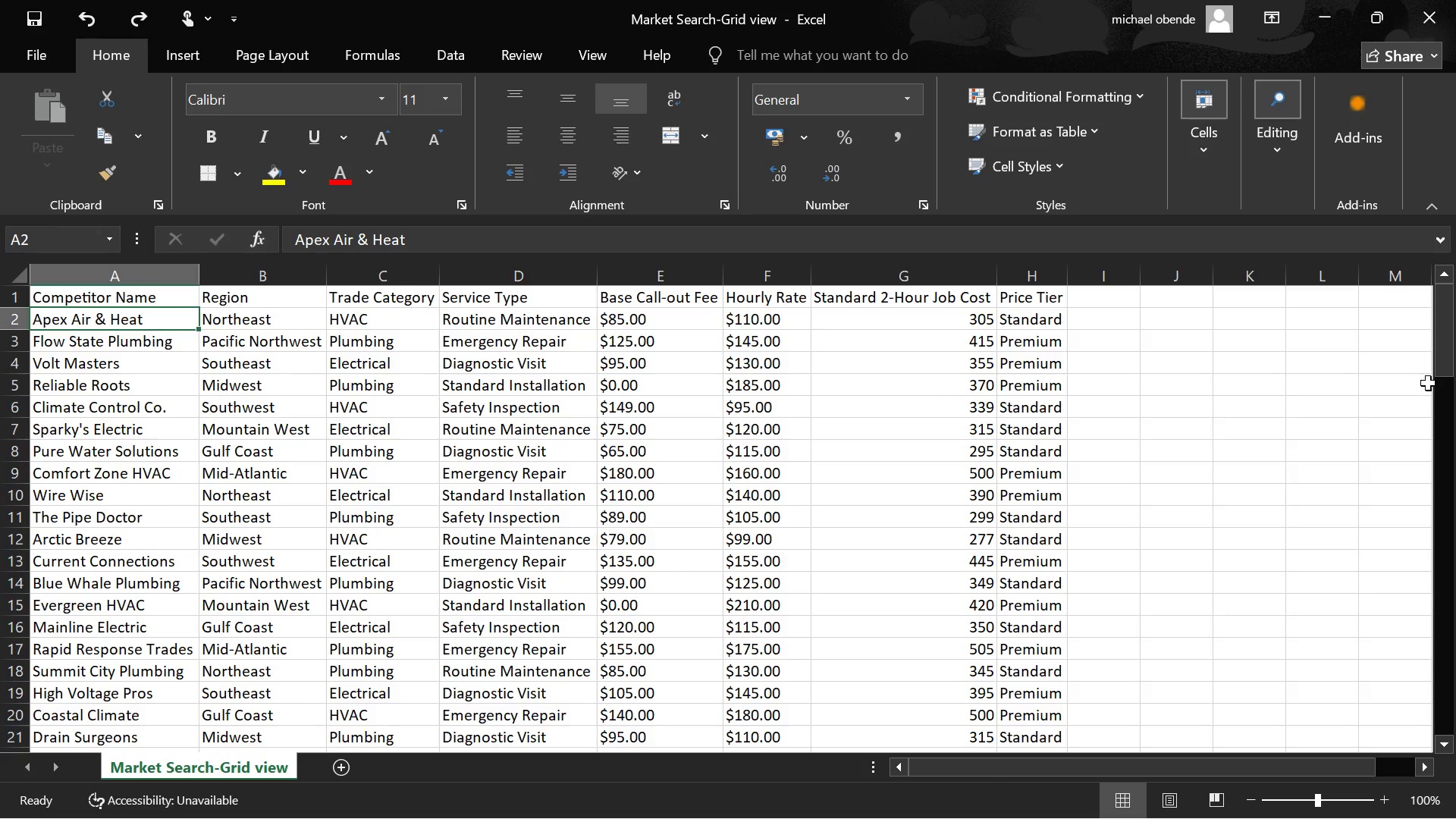 
left_click([1448, 353])
 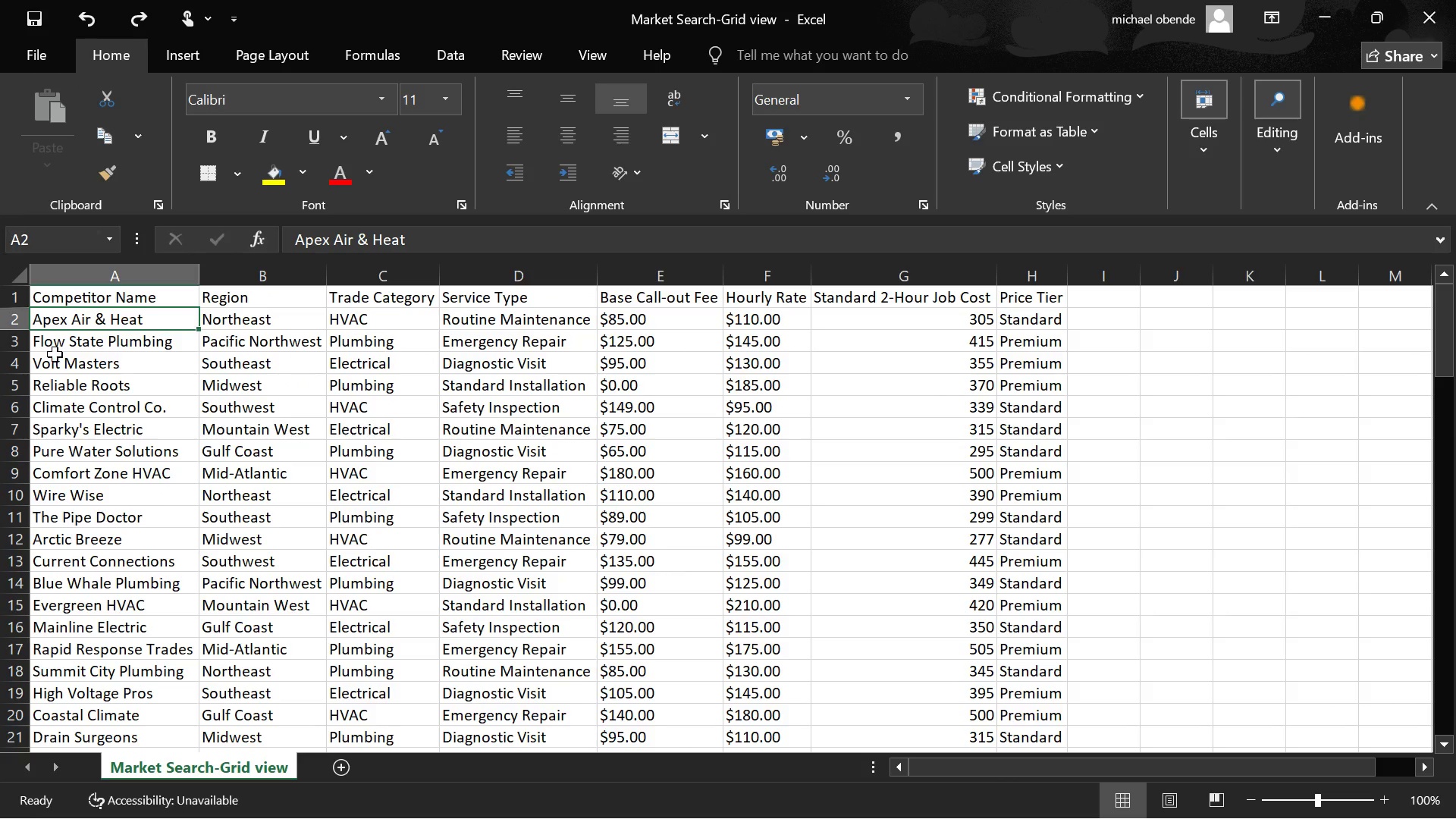 
left_click([93, 371])
 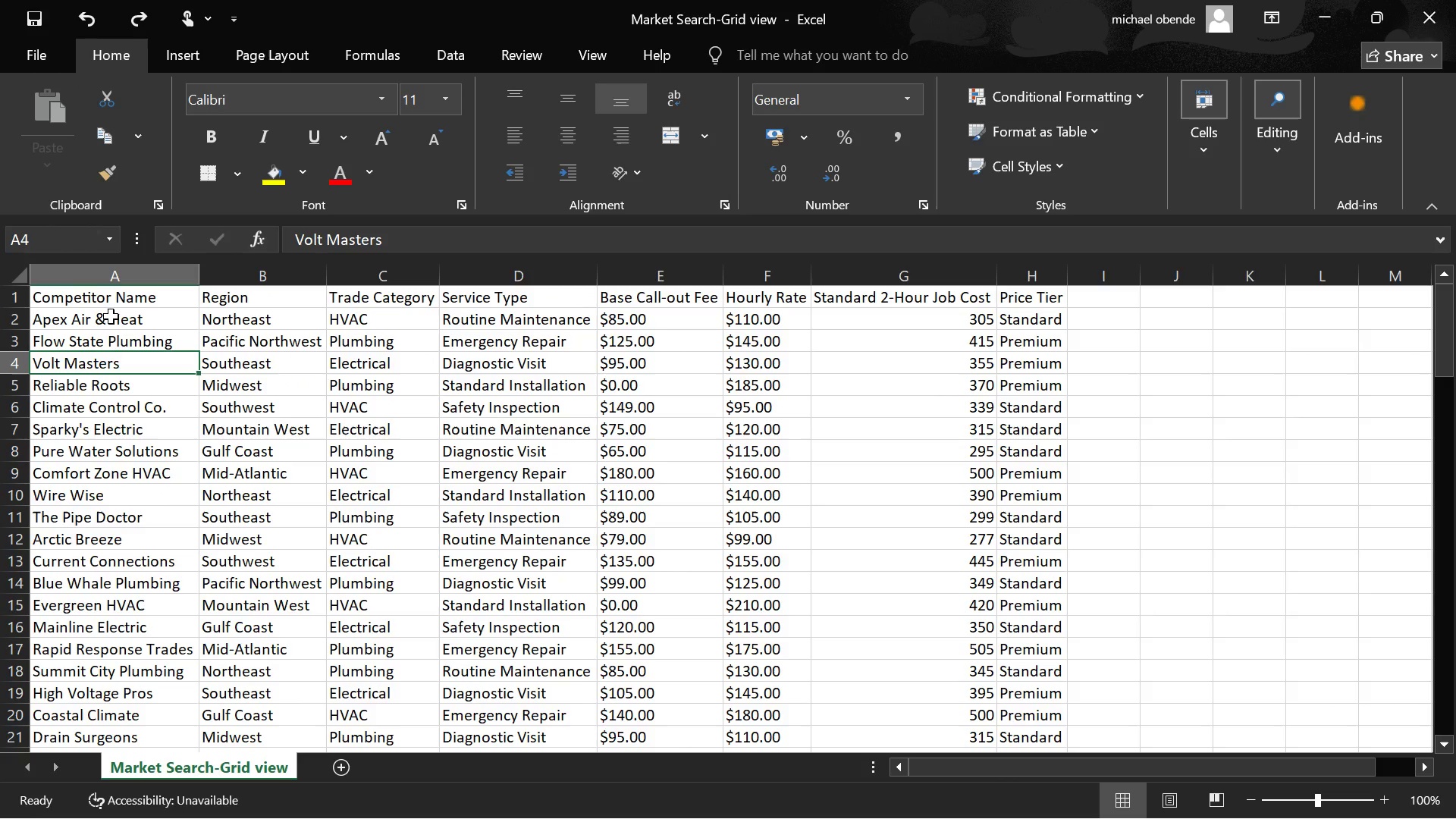 
left_click([104, 295])
 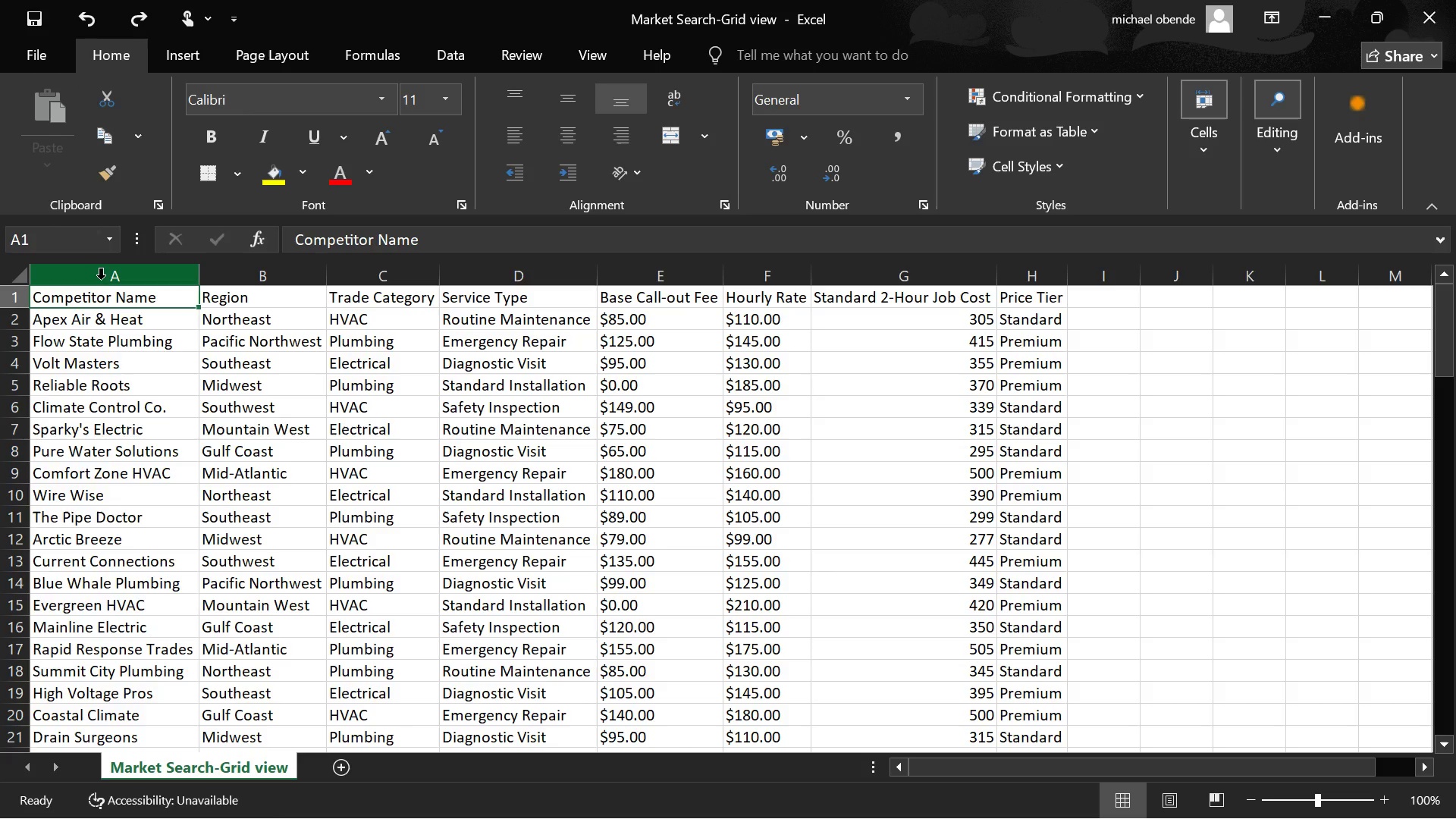 
left_click([101, 279])
 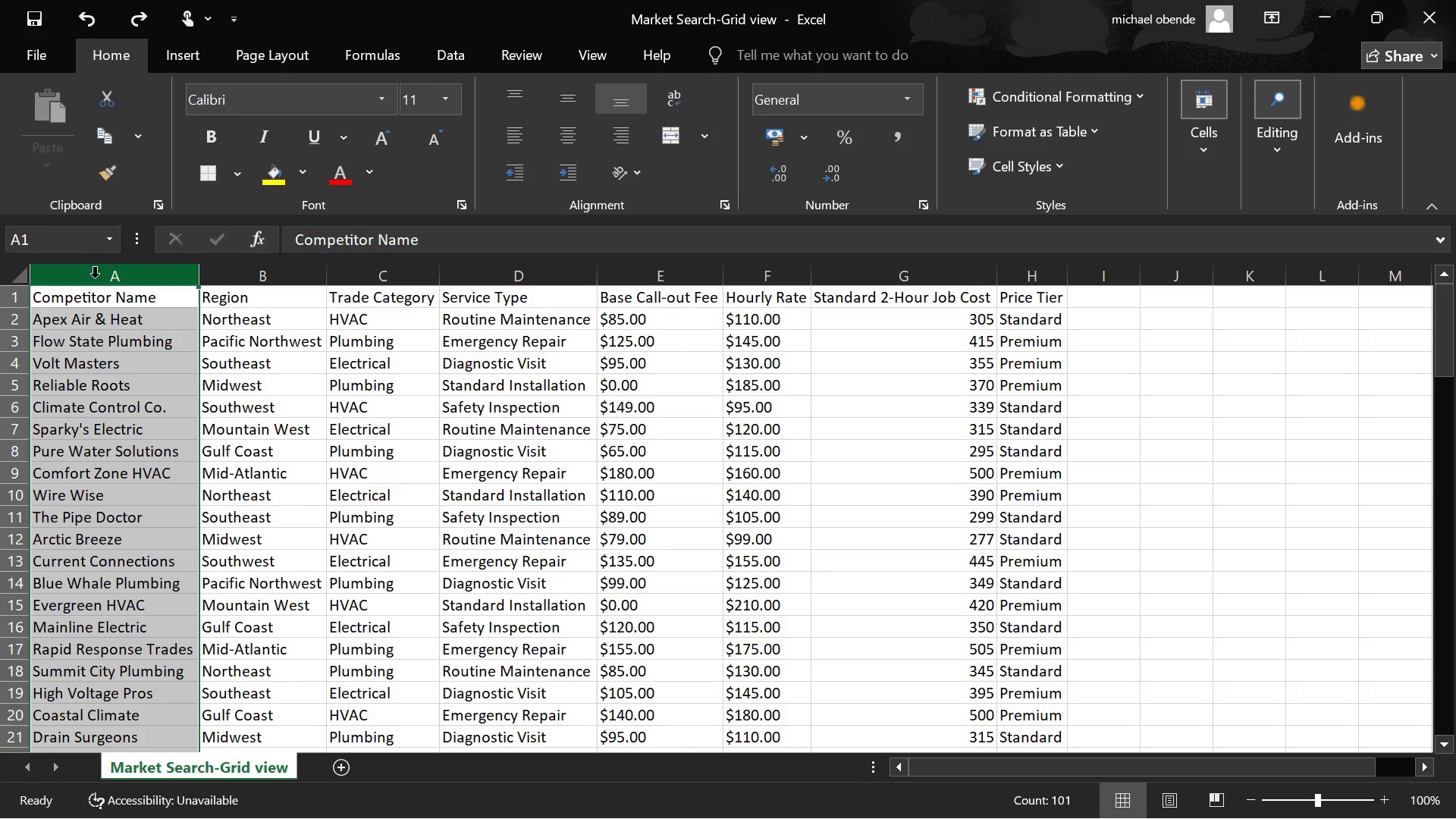 
key(Control+Shift+End)
 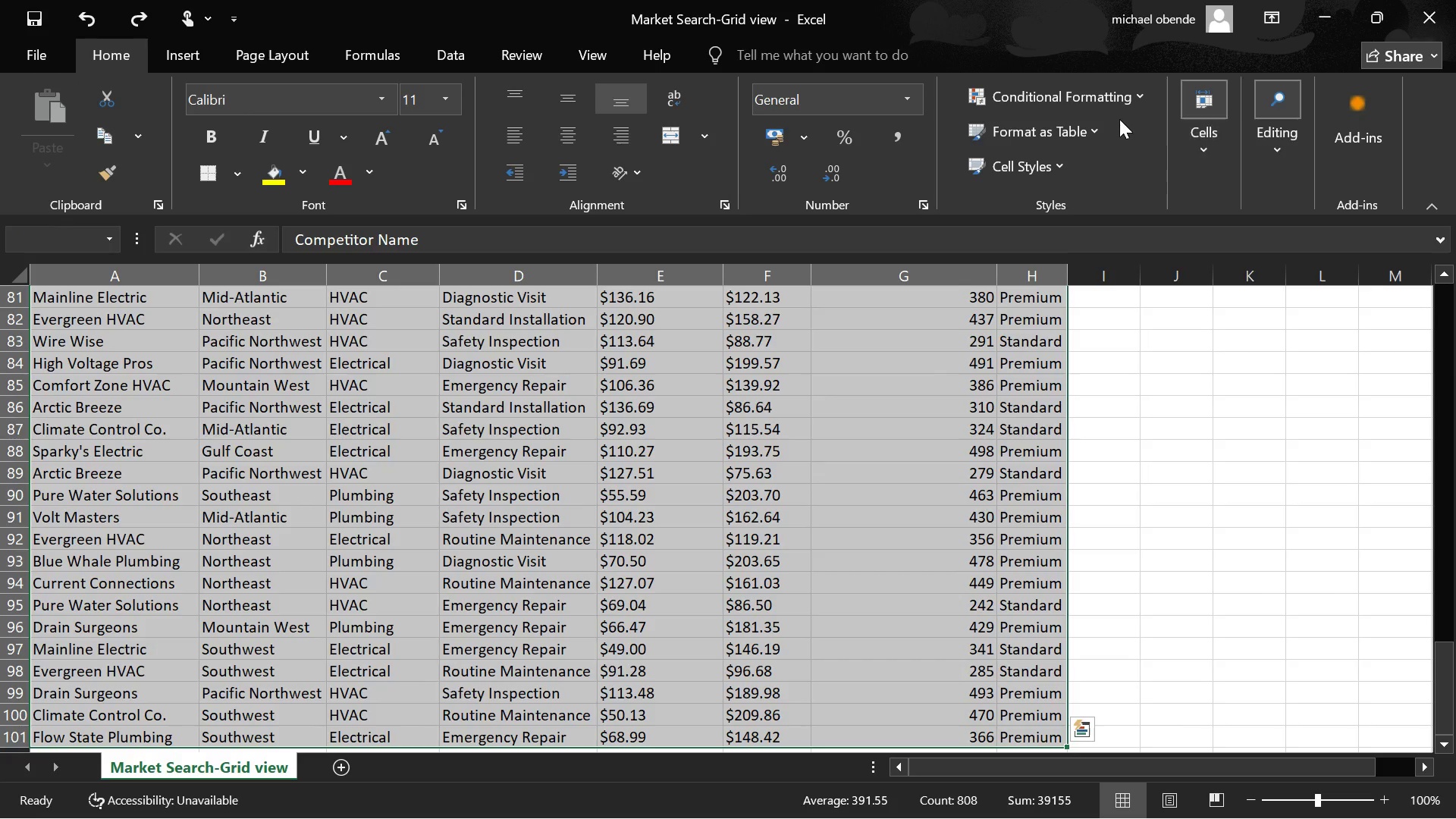 
left_click([1104, 102])
 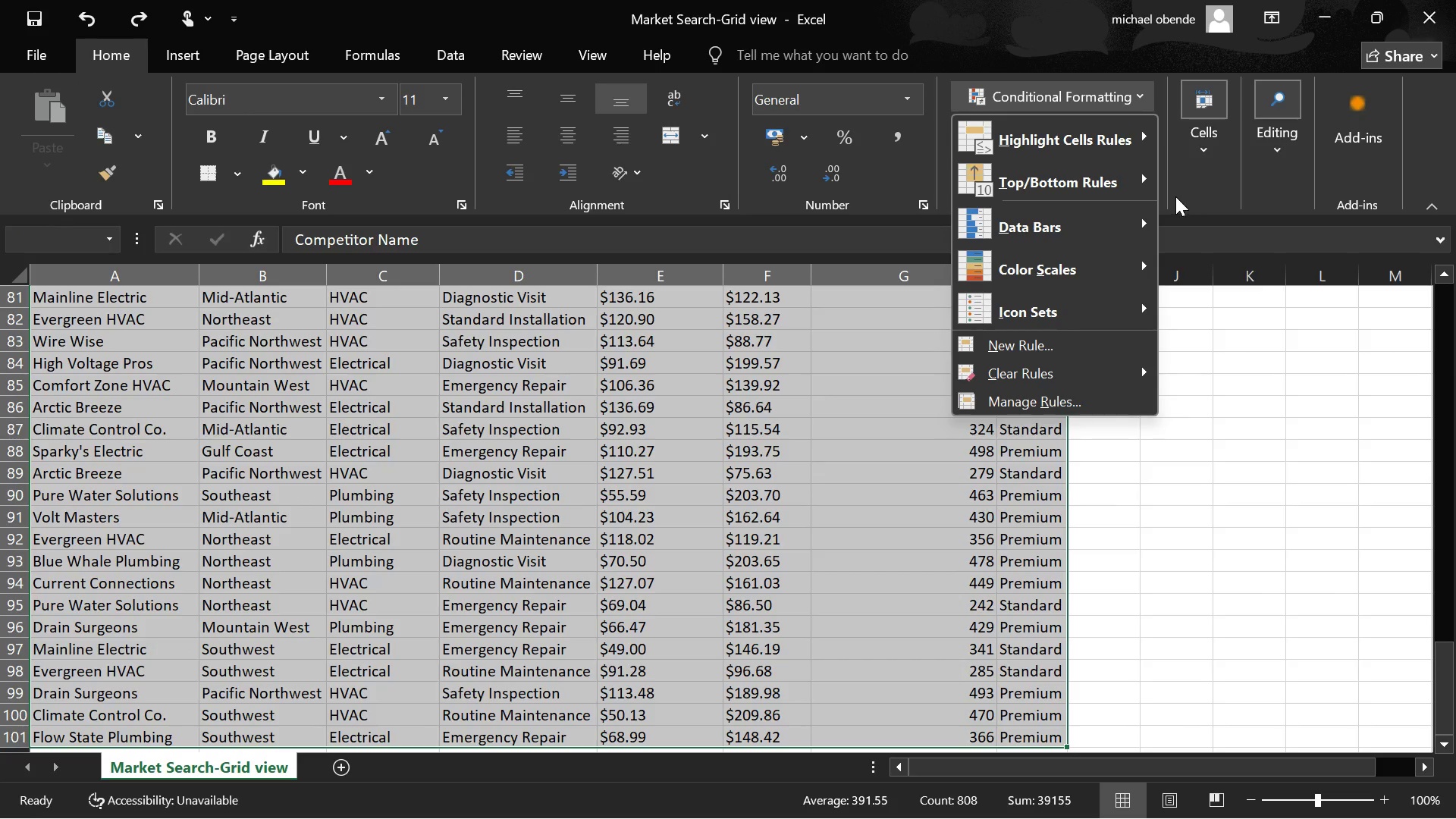 
left_click([1179, 223])
 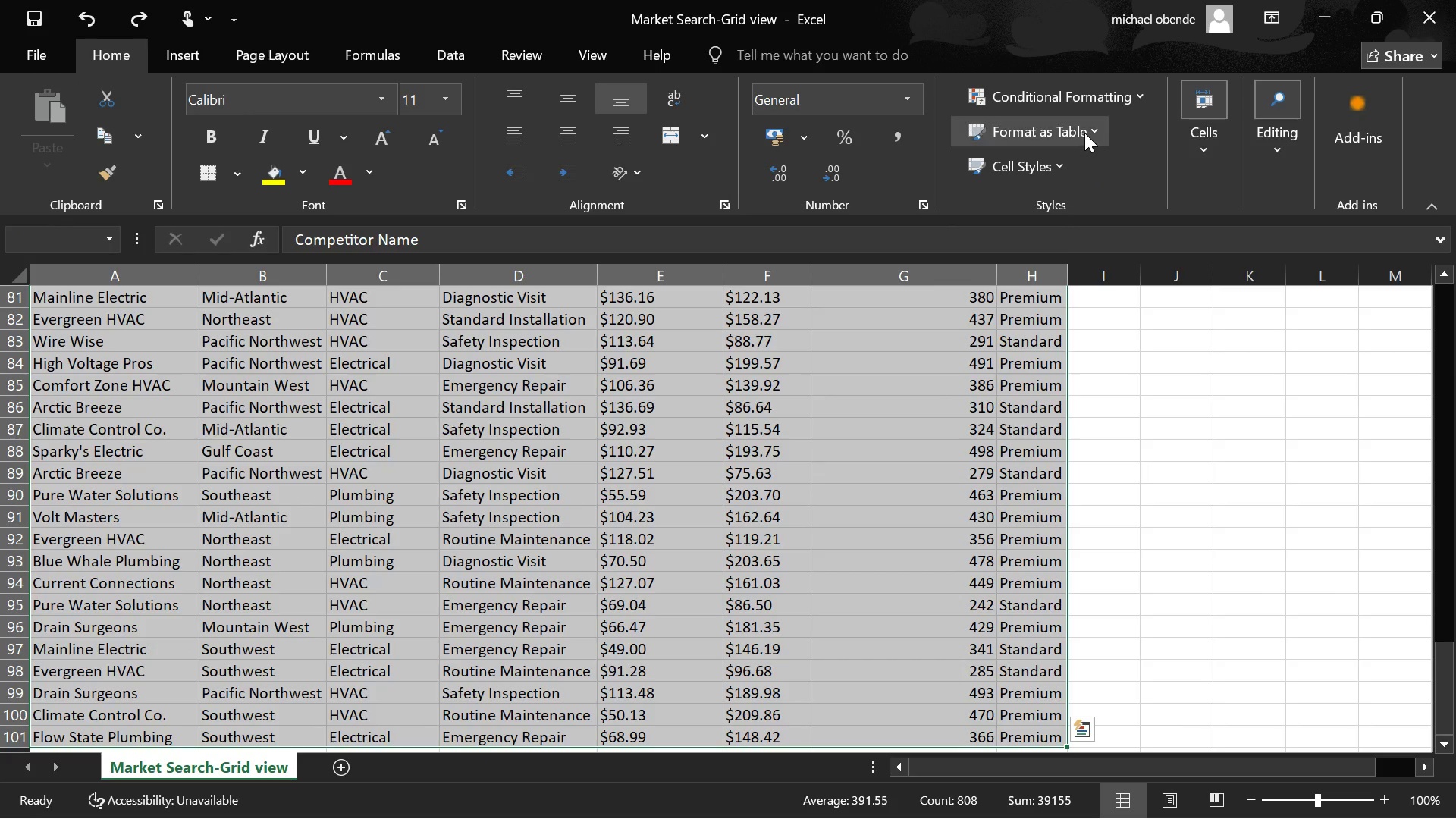 
left_click([1084, 133])
 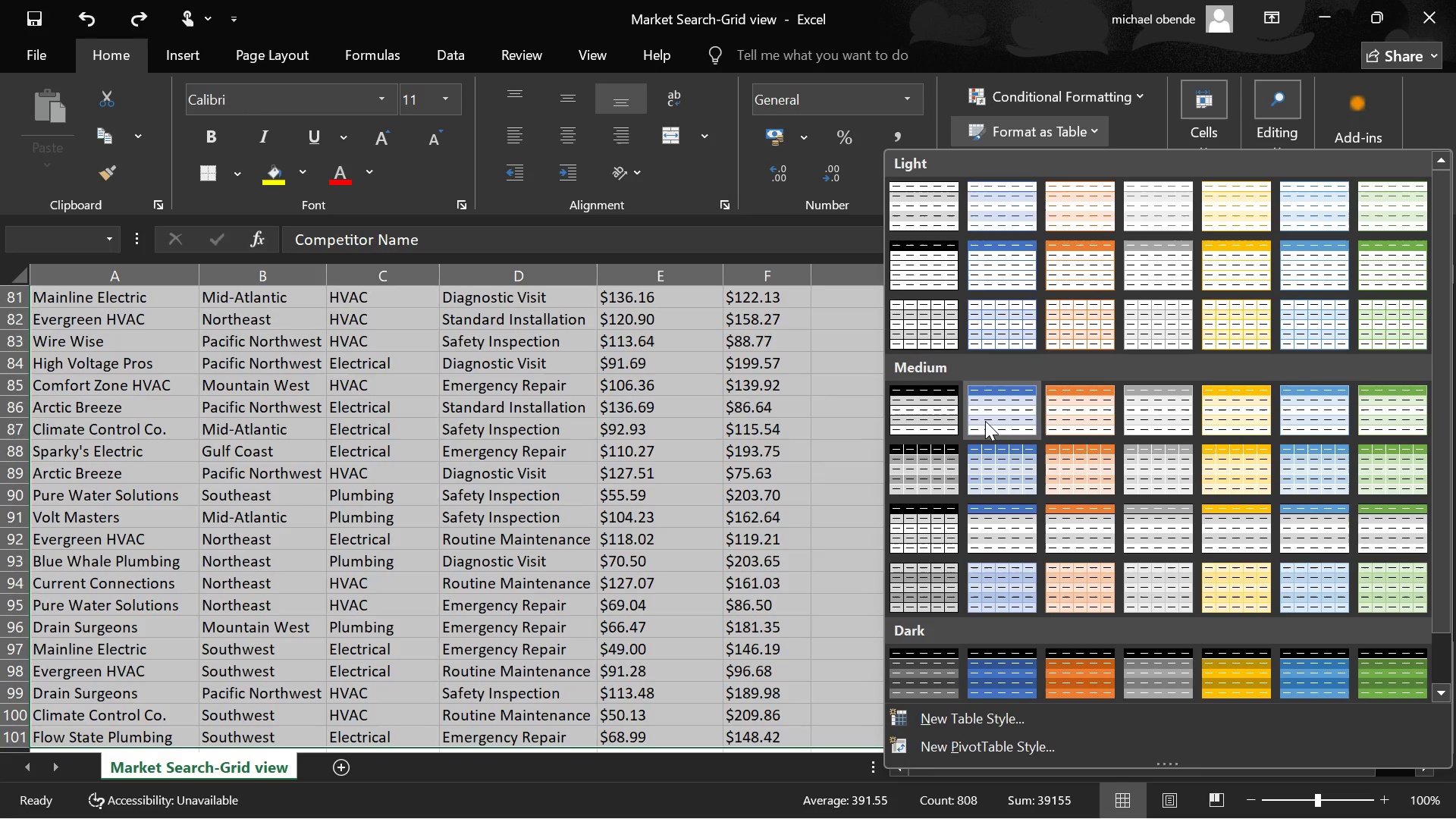 
left_click([985, 421])
 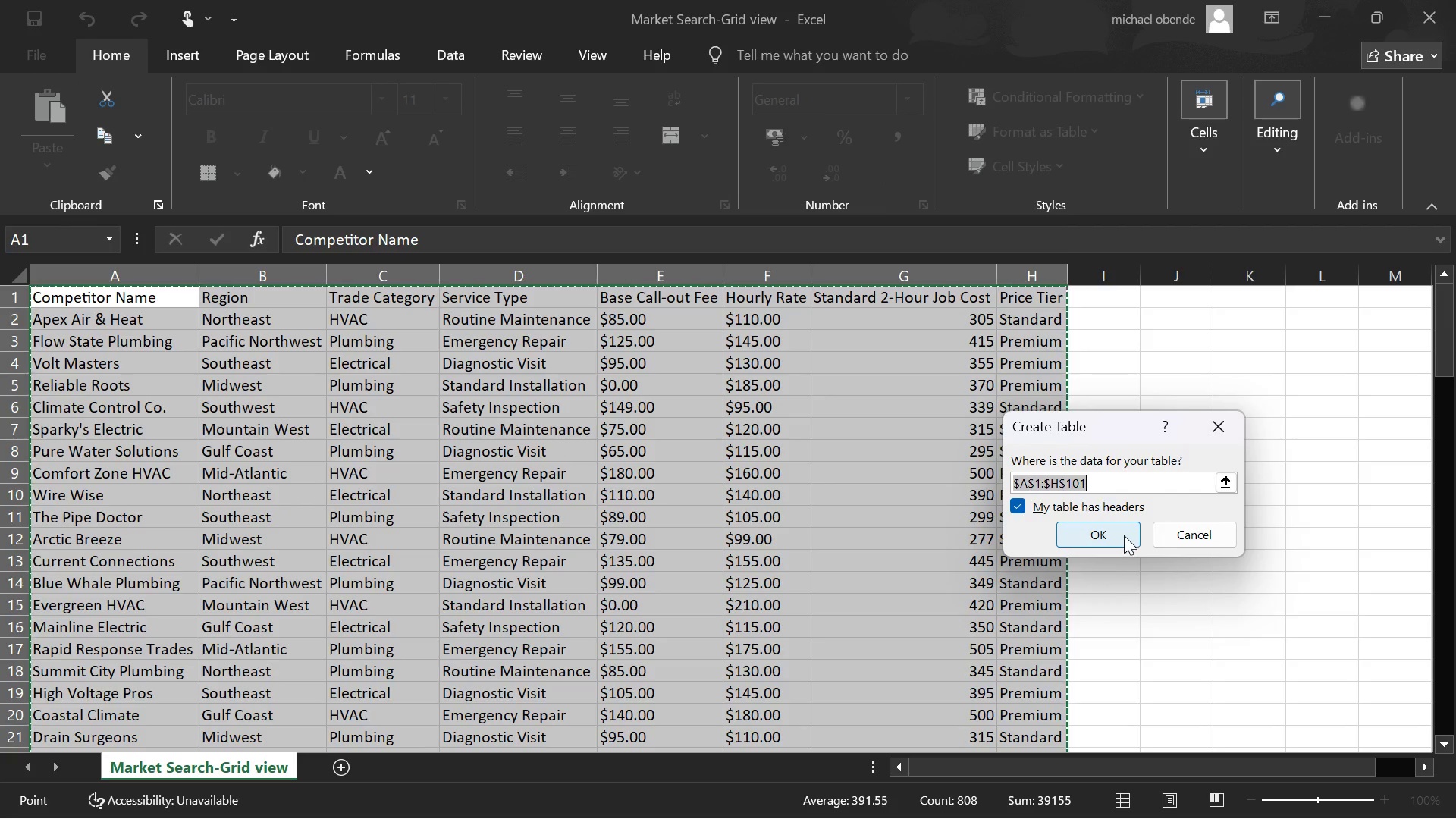 
left_click([1124, 535])
 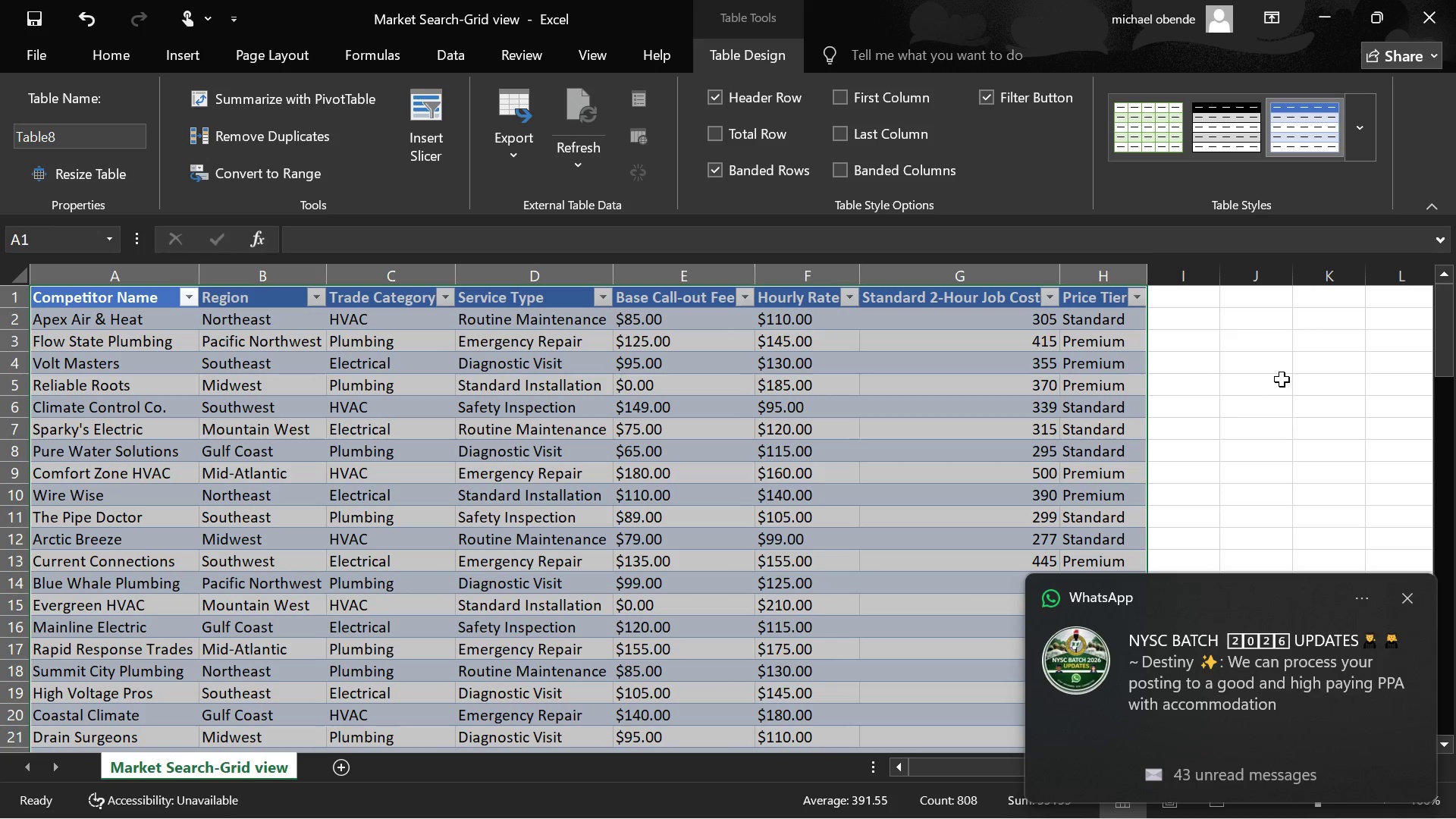 
wait(16.36)
 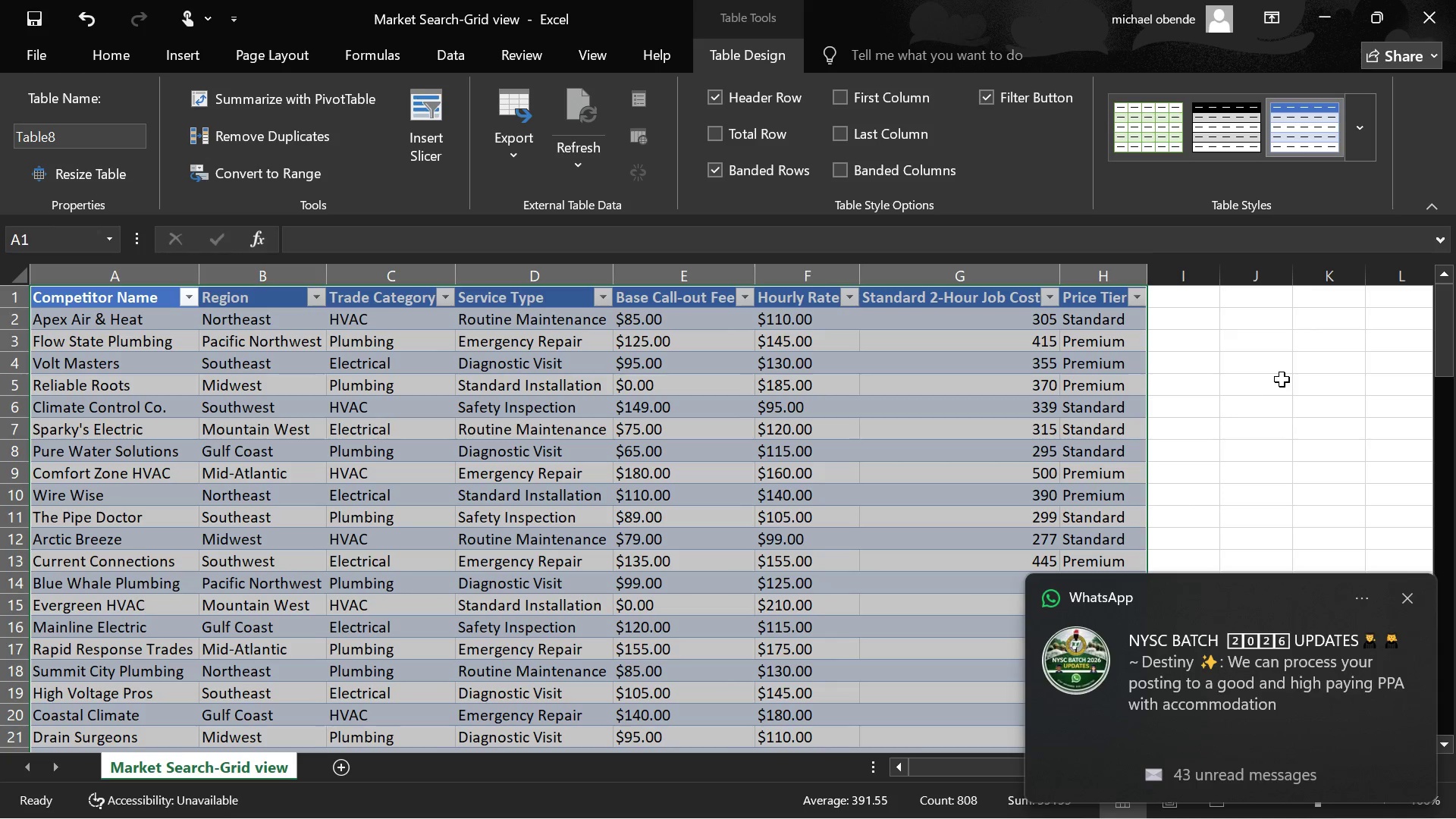 
left_click([1185, 407])
 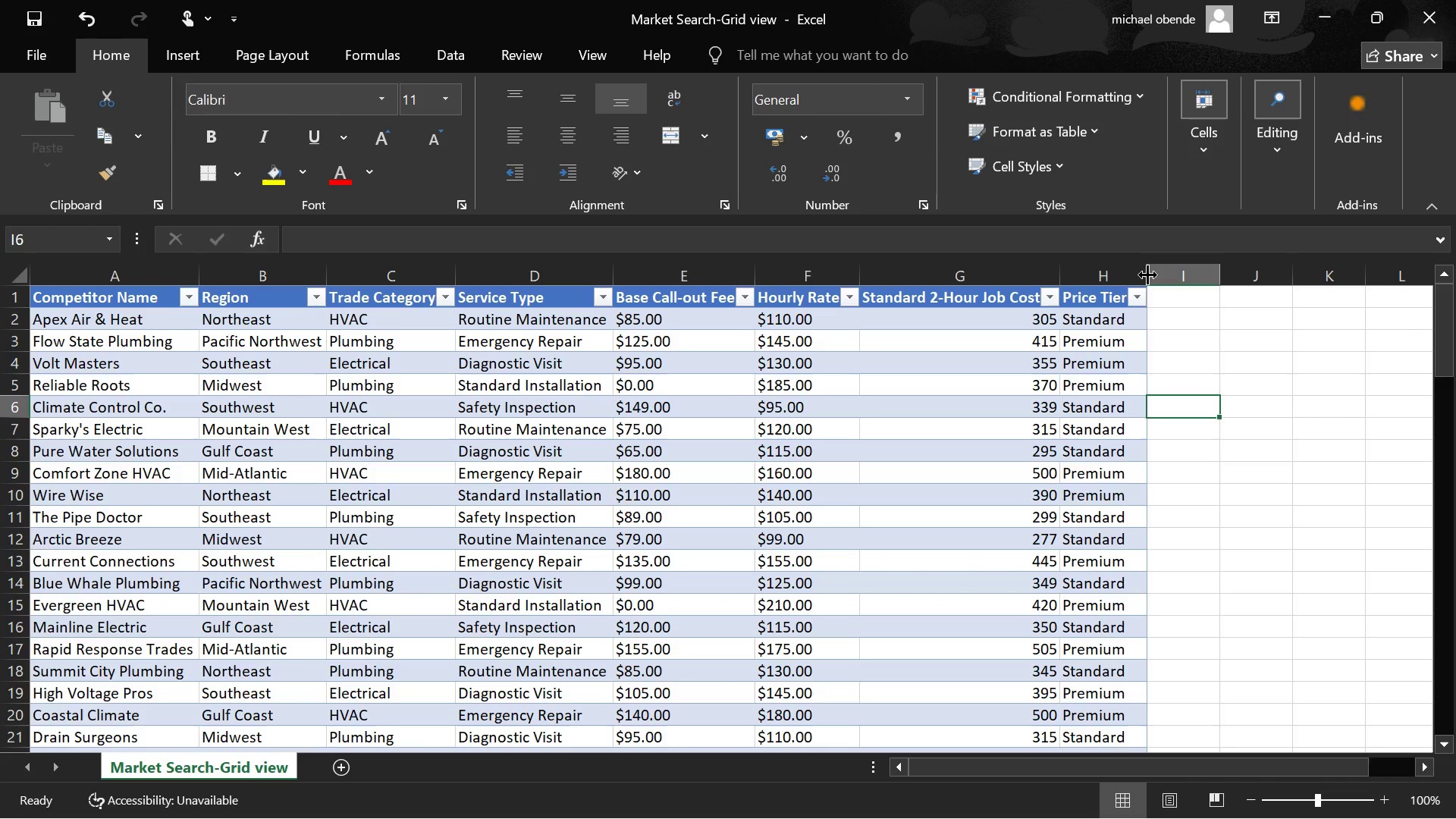 
double_click([1147, 275])
 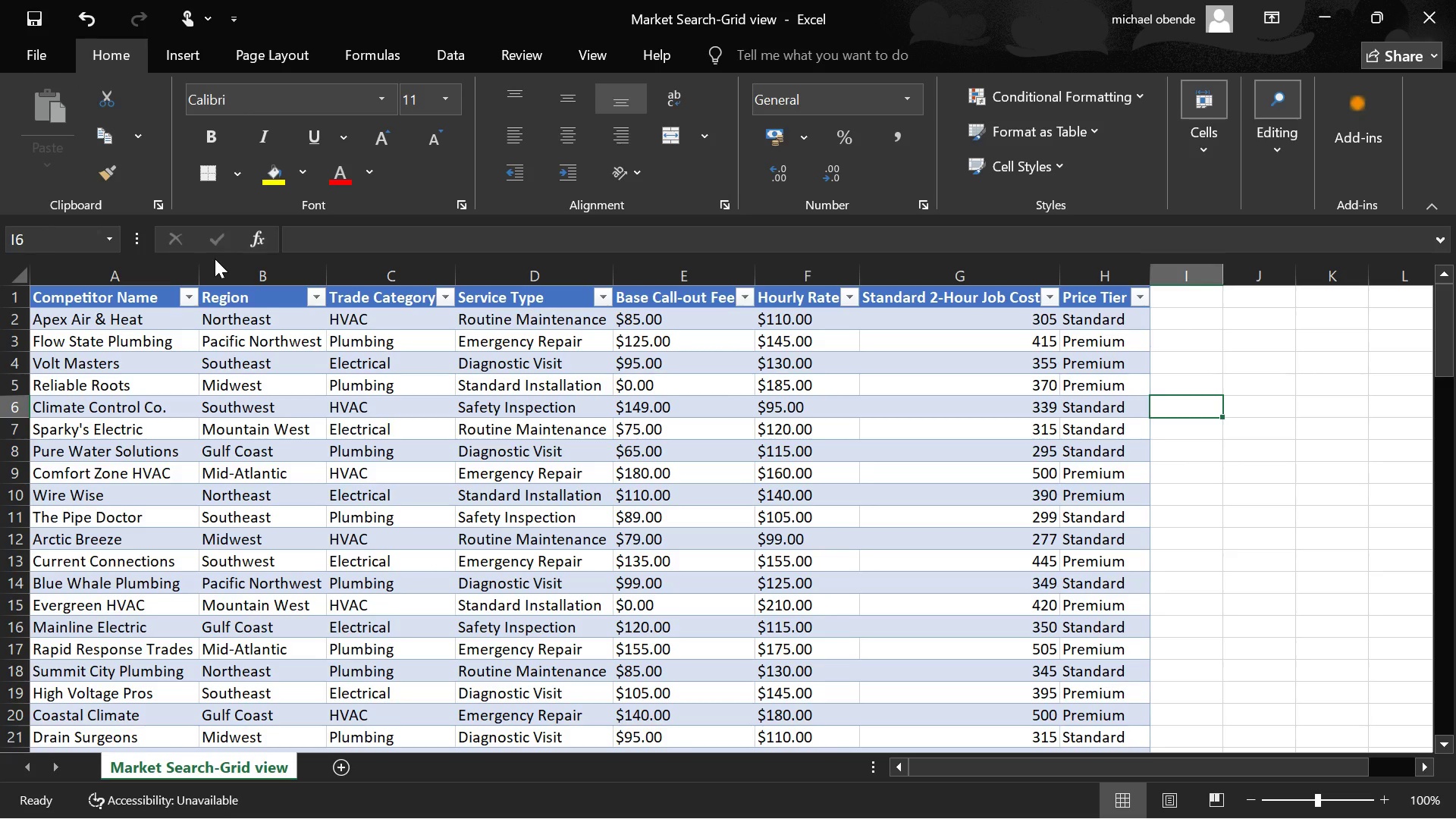 
double_click([201, 268])
 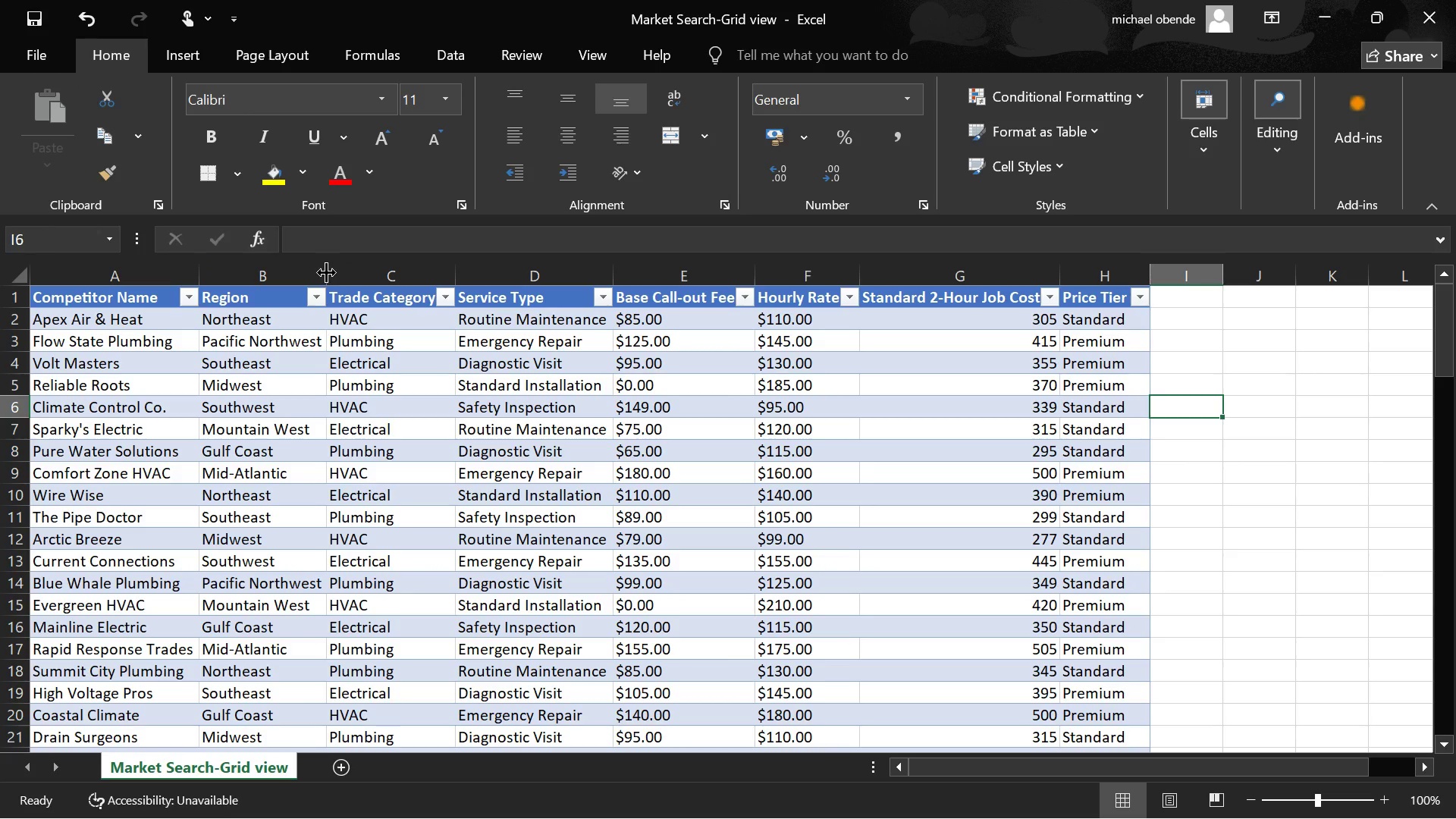 
double_click([330, 268])
 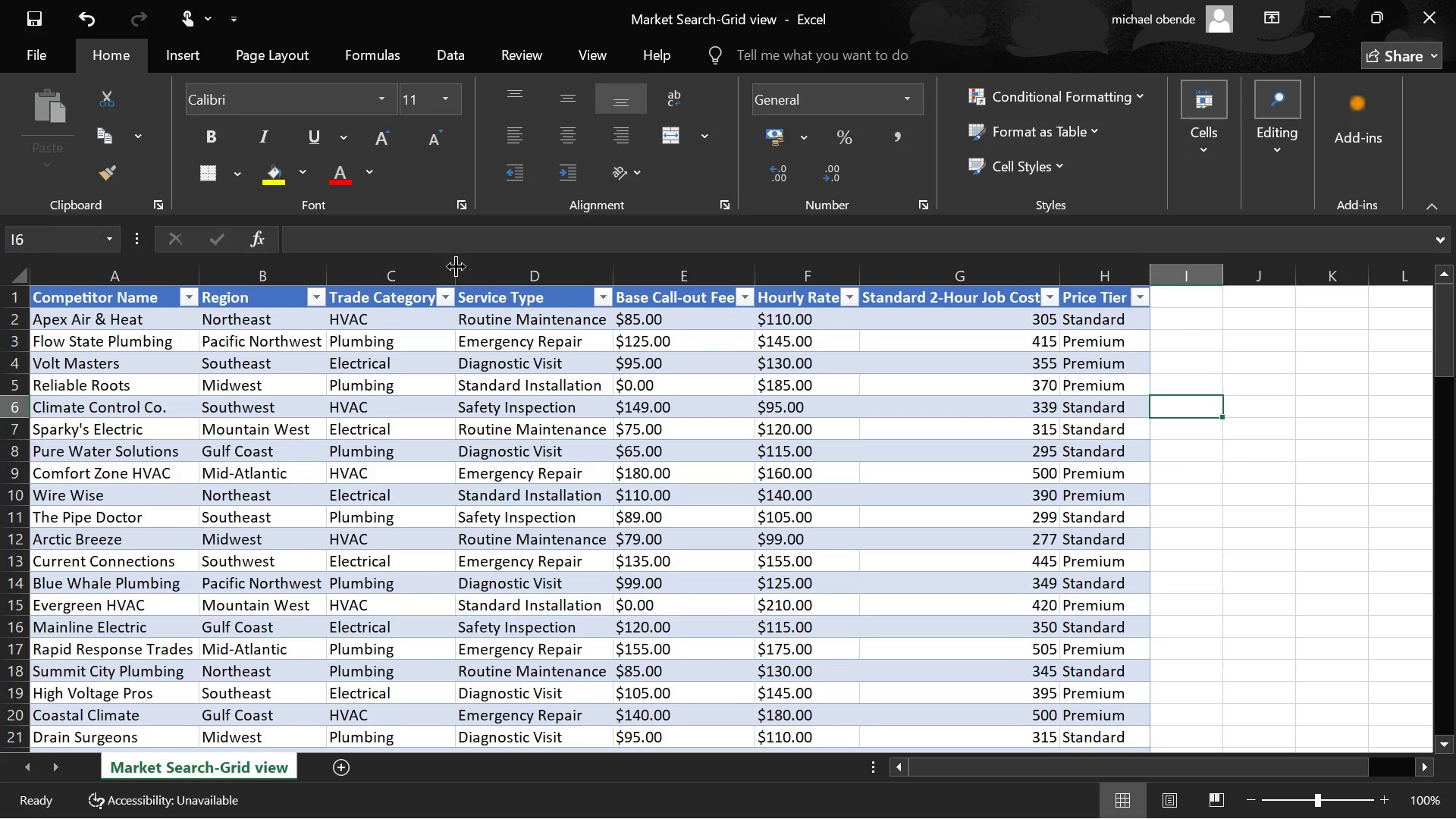 
double_click([457, 266])
 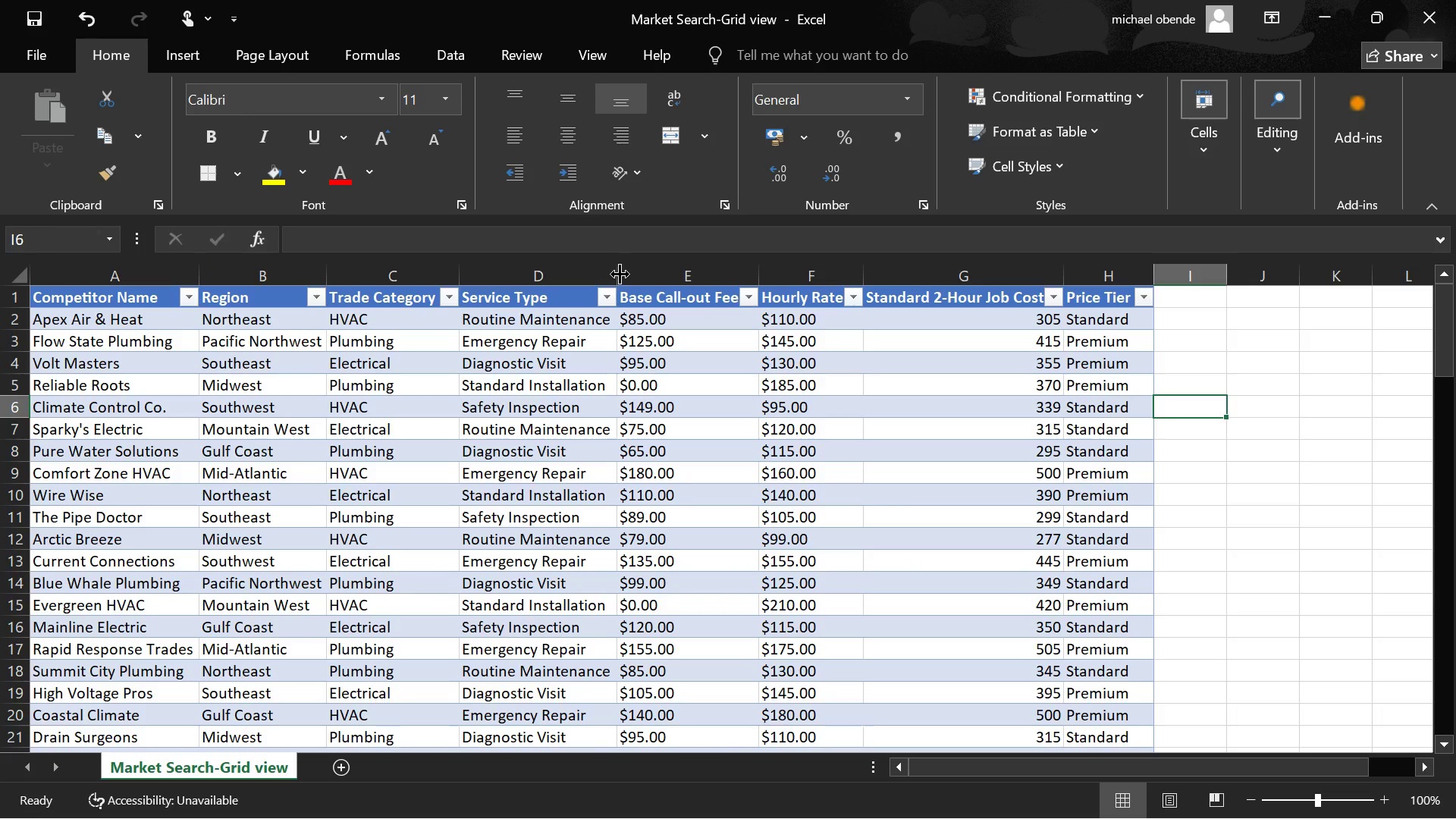 
double_click([619, 272])
 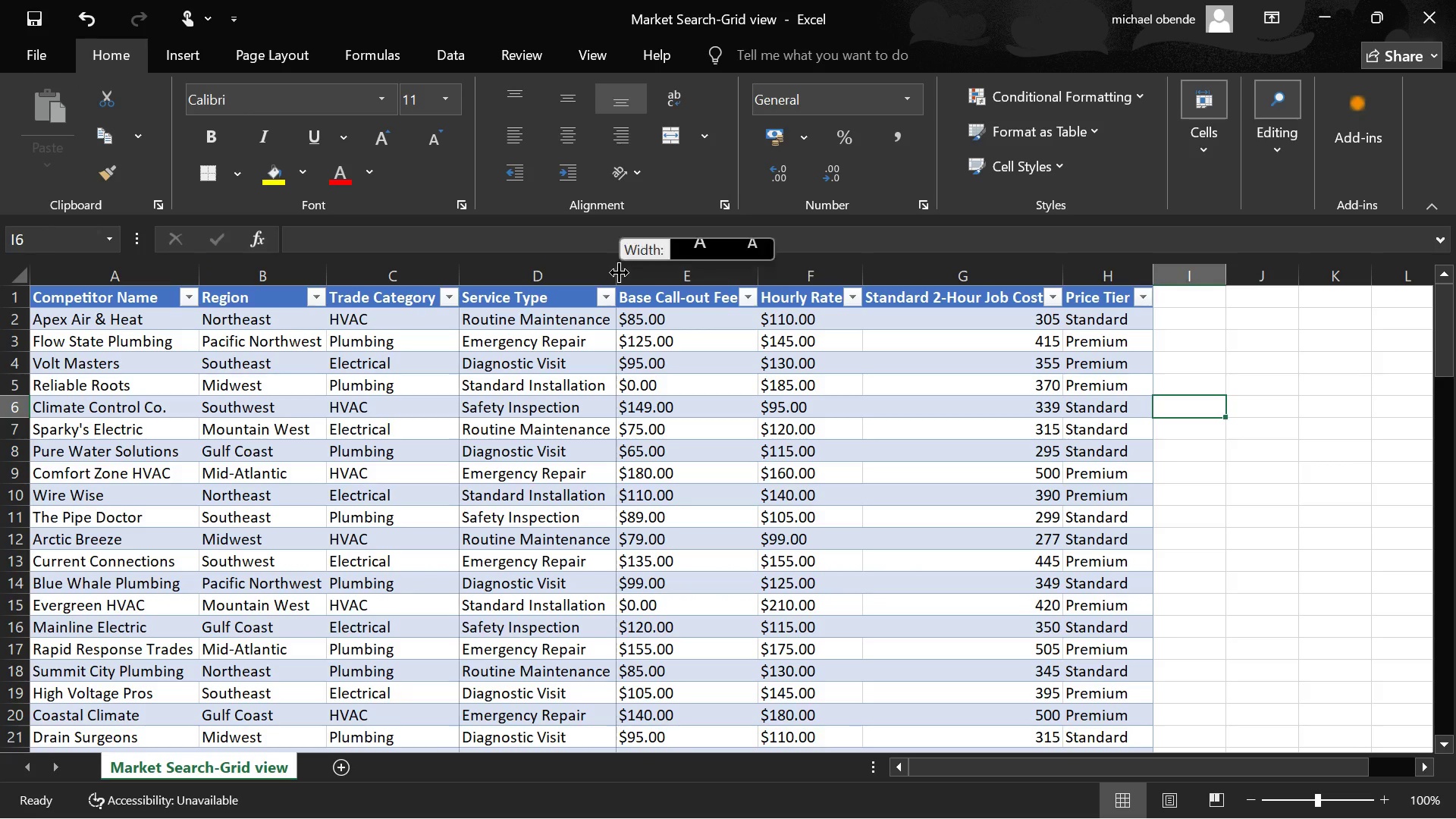 
double_click([619, 272])
 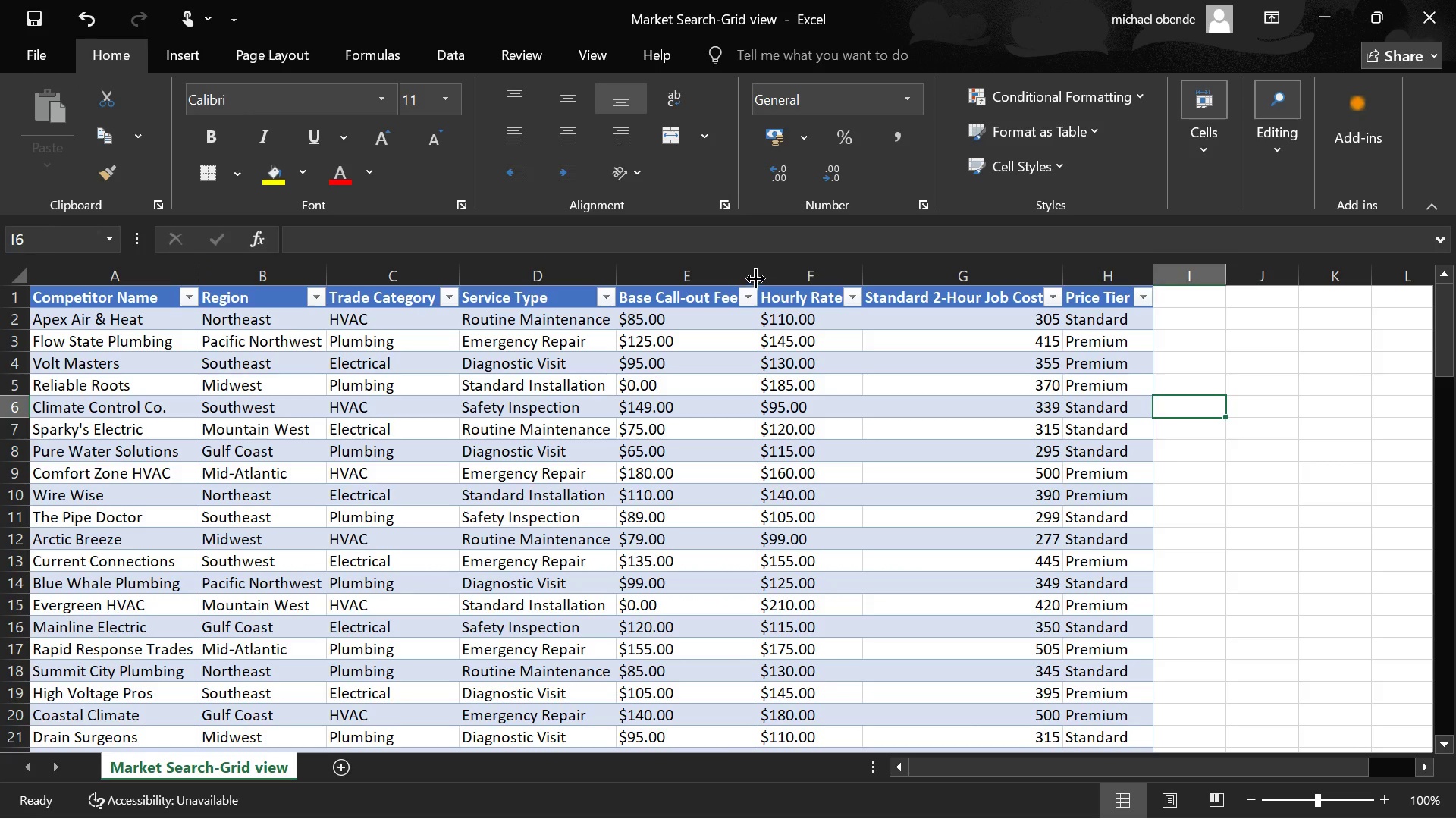 
double_click([759, 274])
 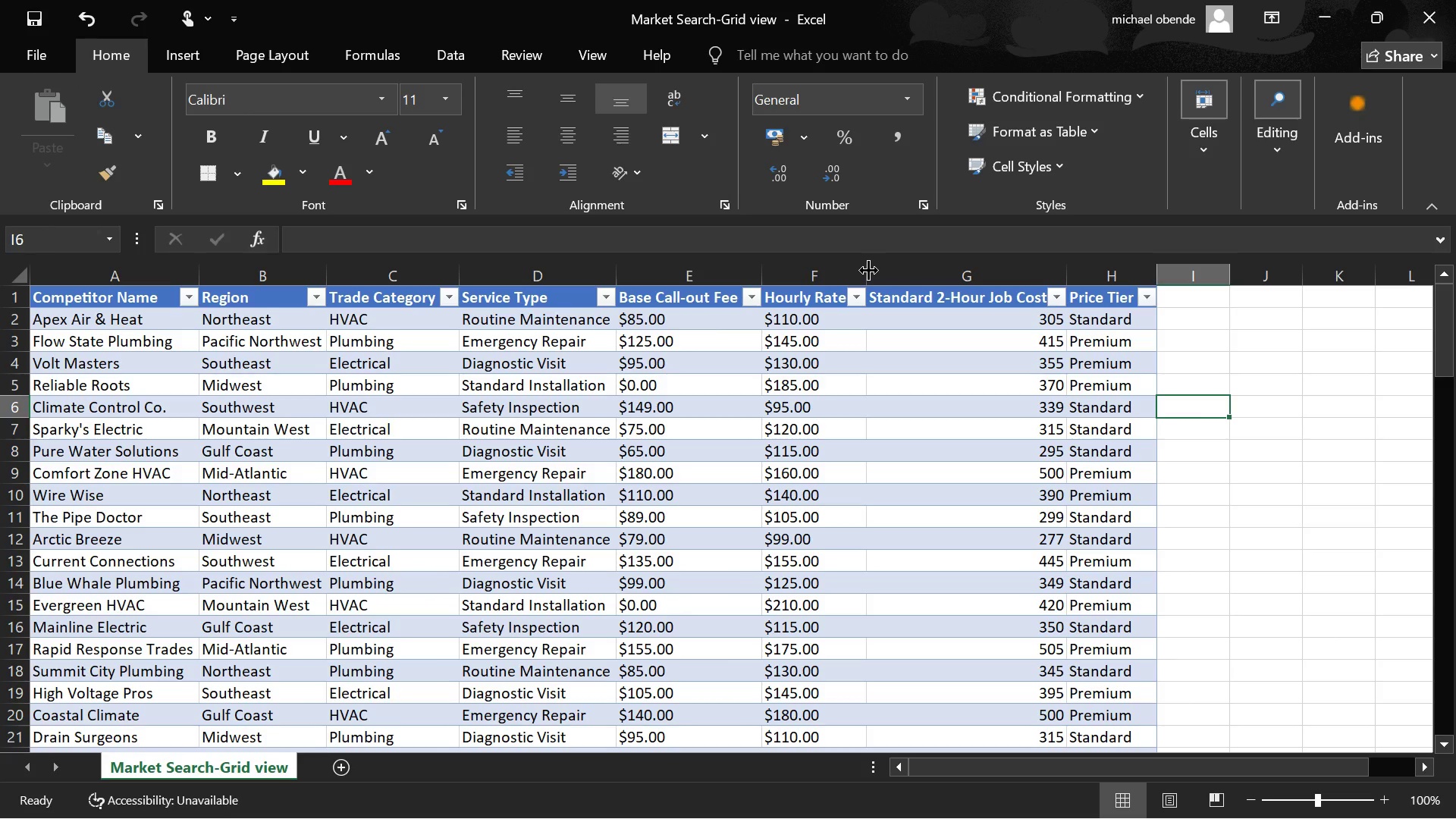 
double_click([868, 270])
 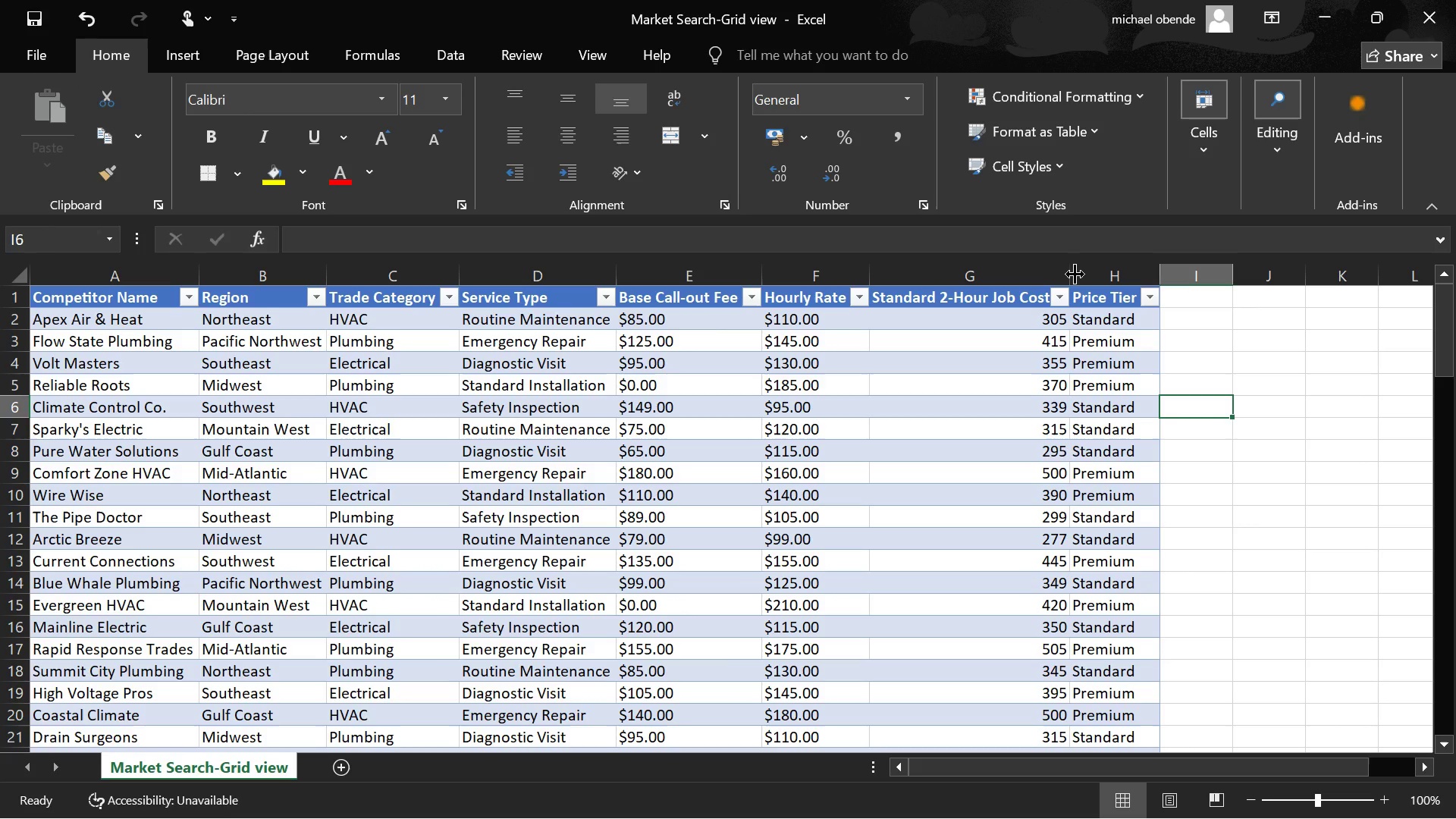 
double_click([1075, 274])
 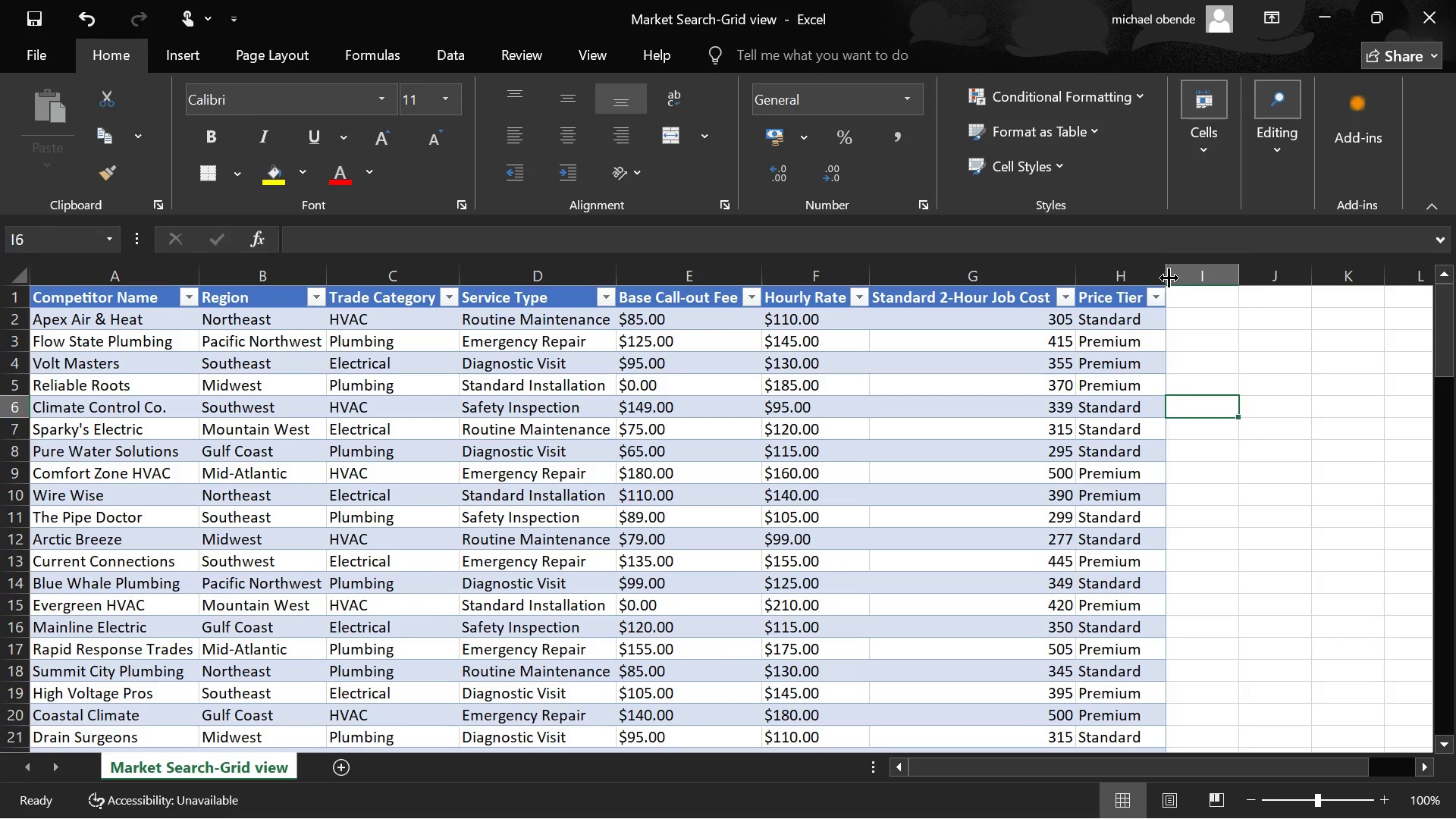 
double_click([1166, 274])
 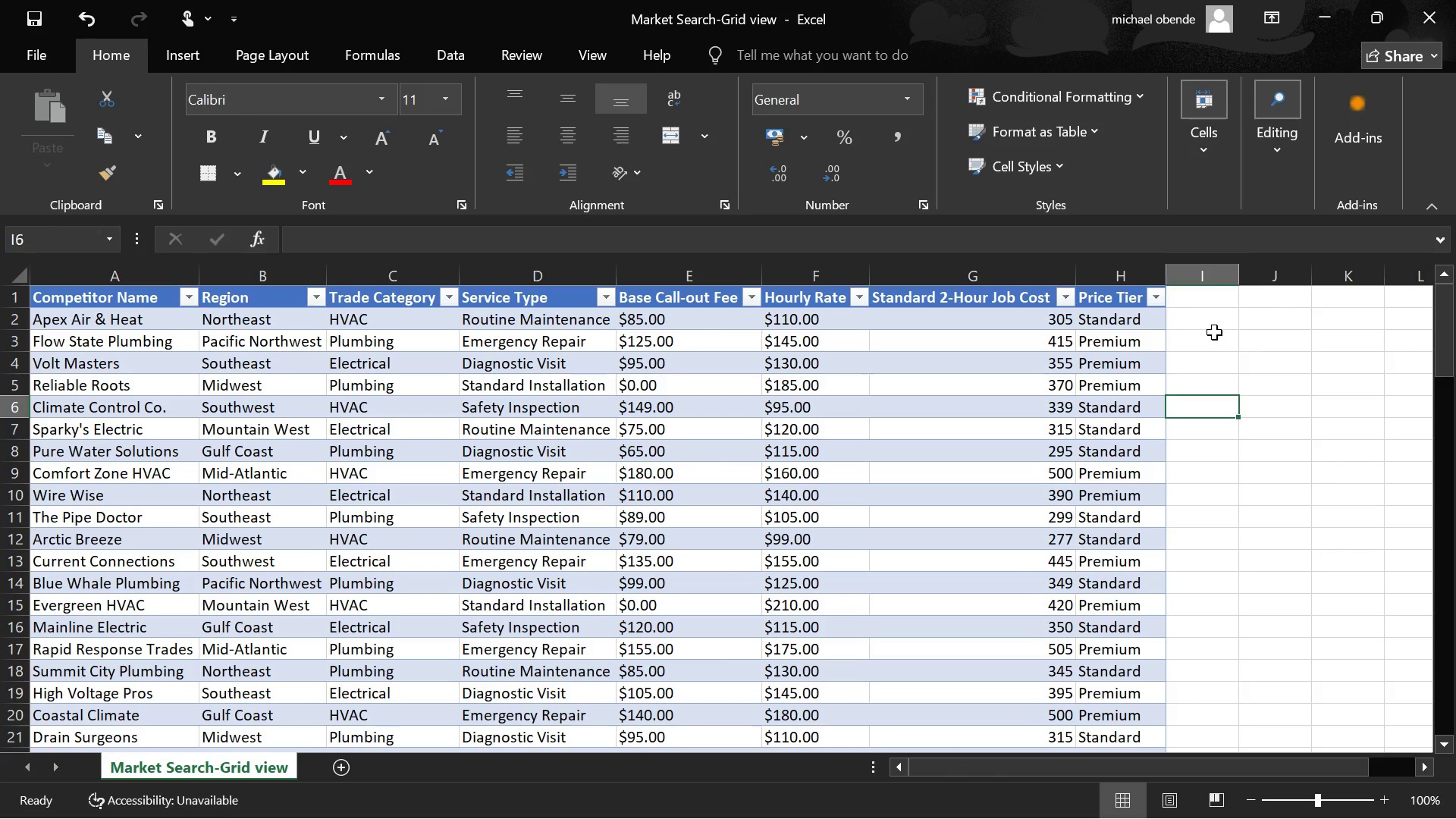 
left_click([1214, 333])
 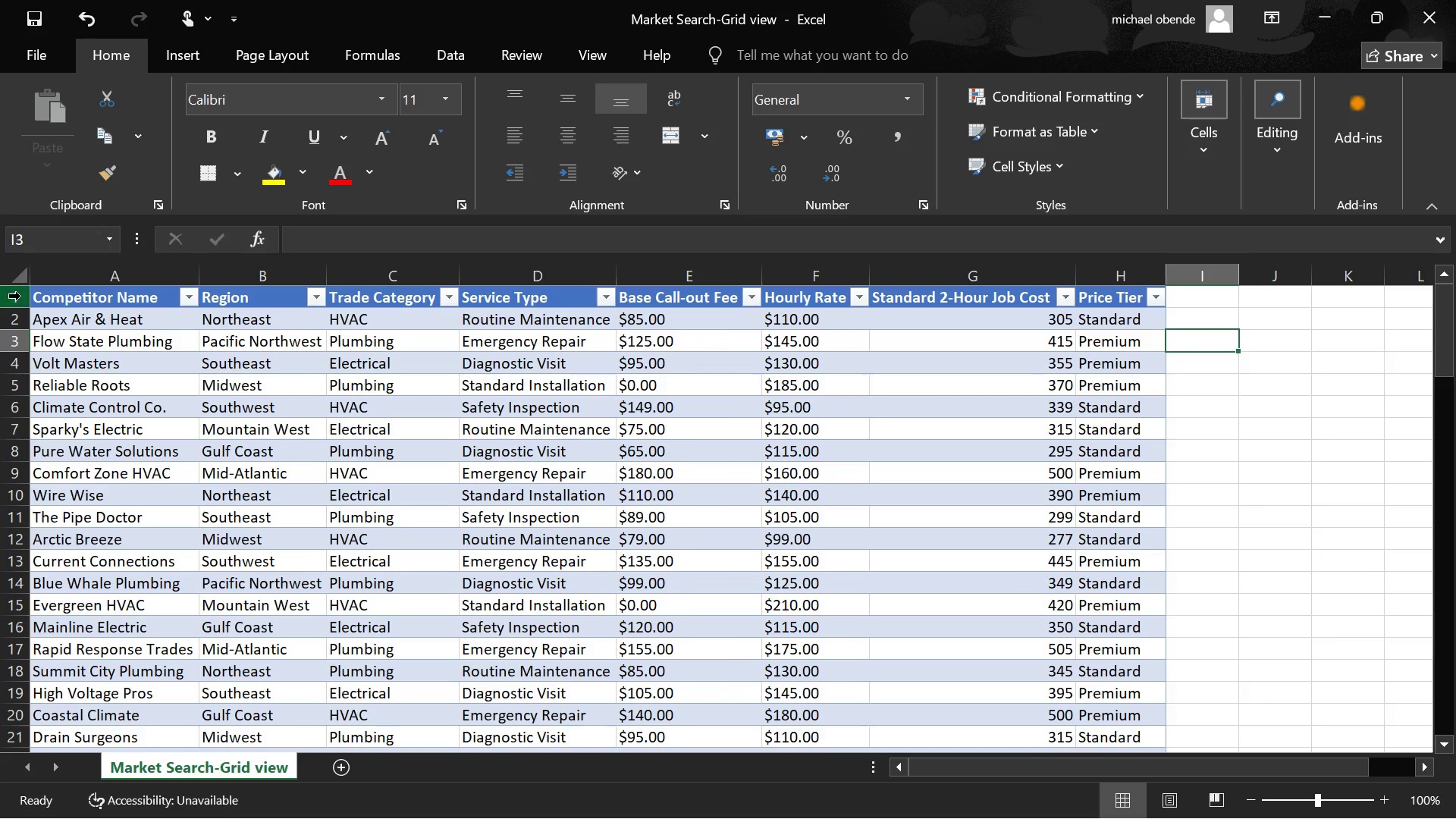 
left_click([17, 275])
 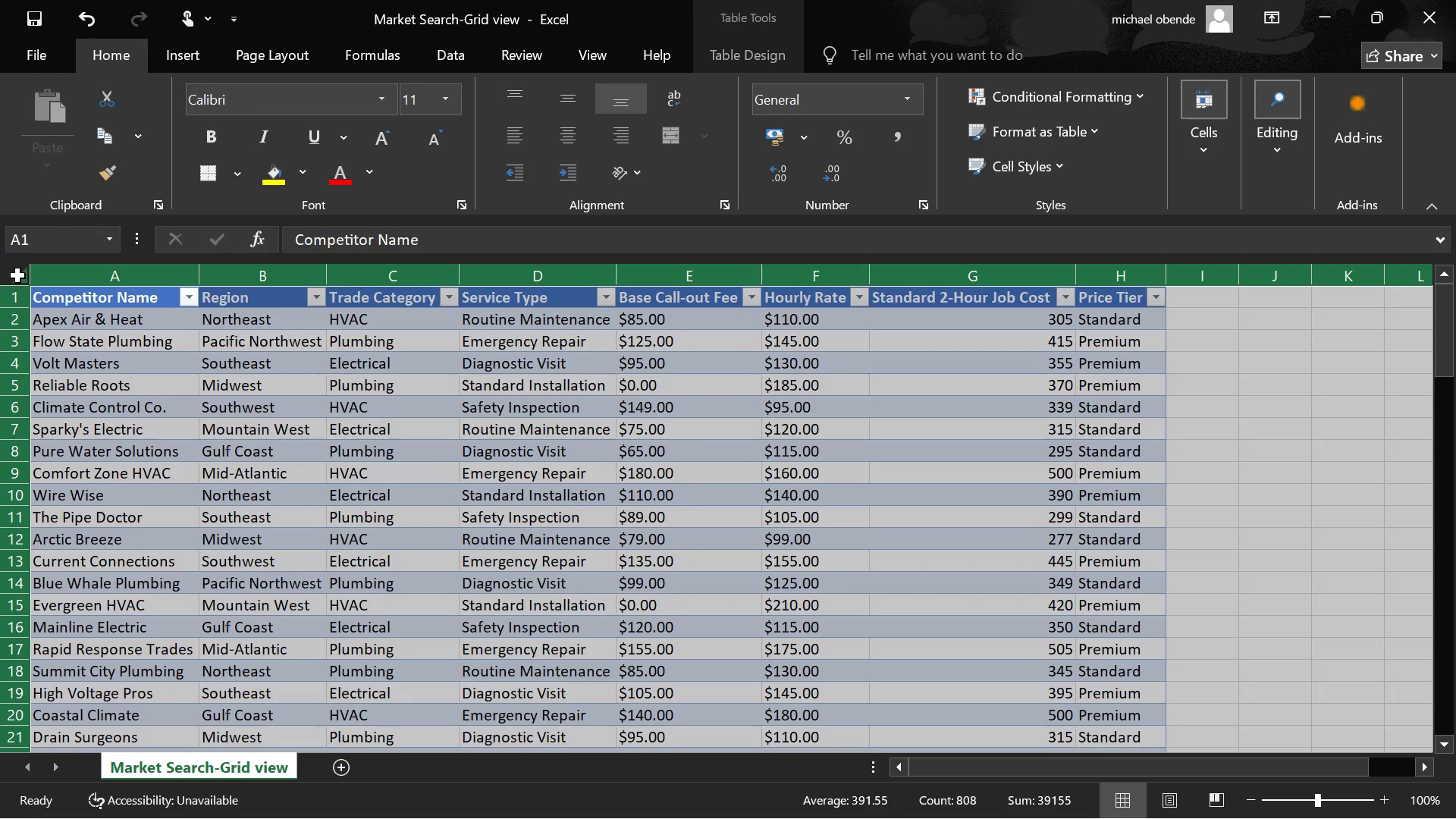 
left_click([17, 275])
 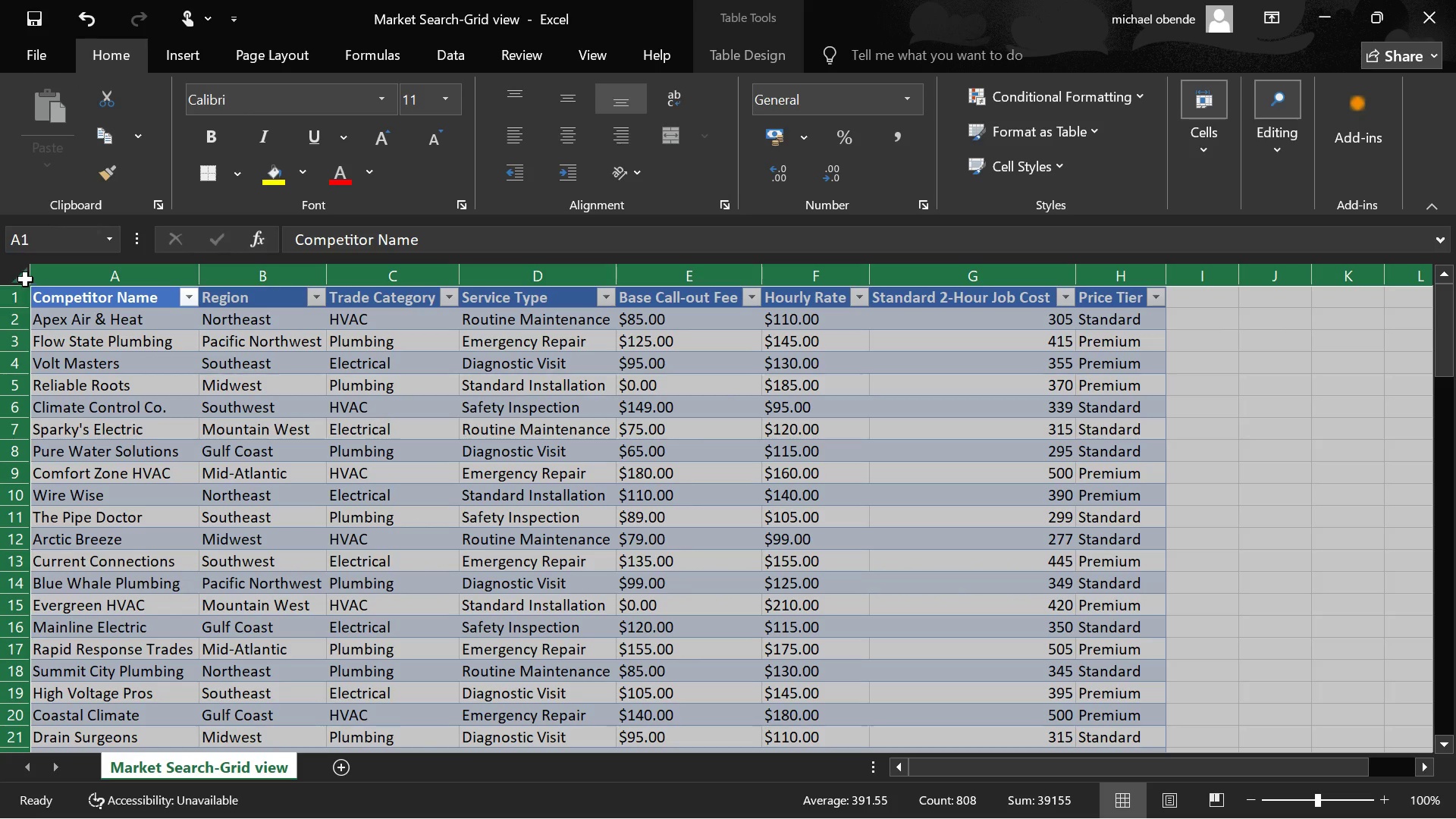 
left_click([24, 278])
 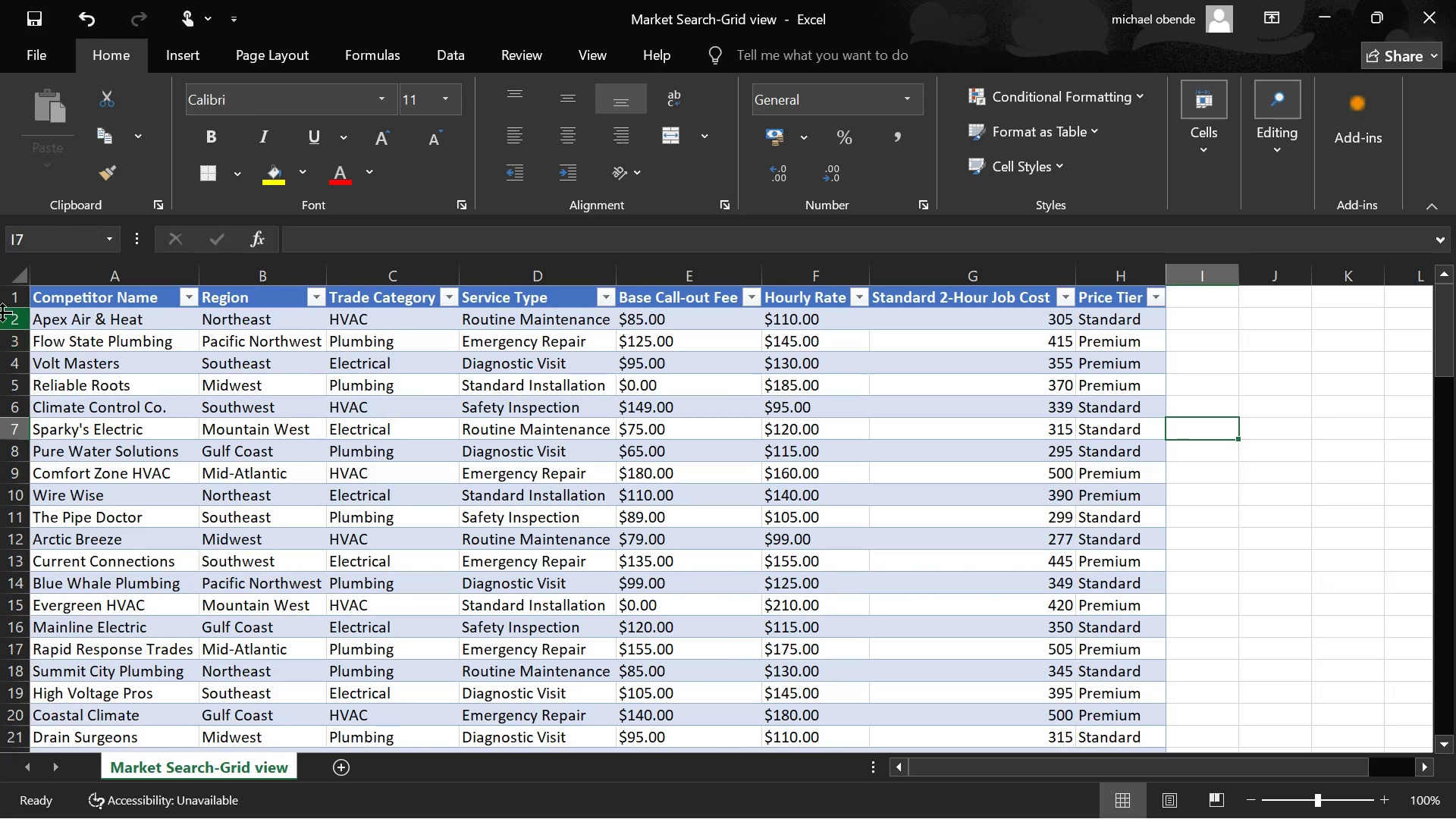 
left_click([7, 297])
 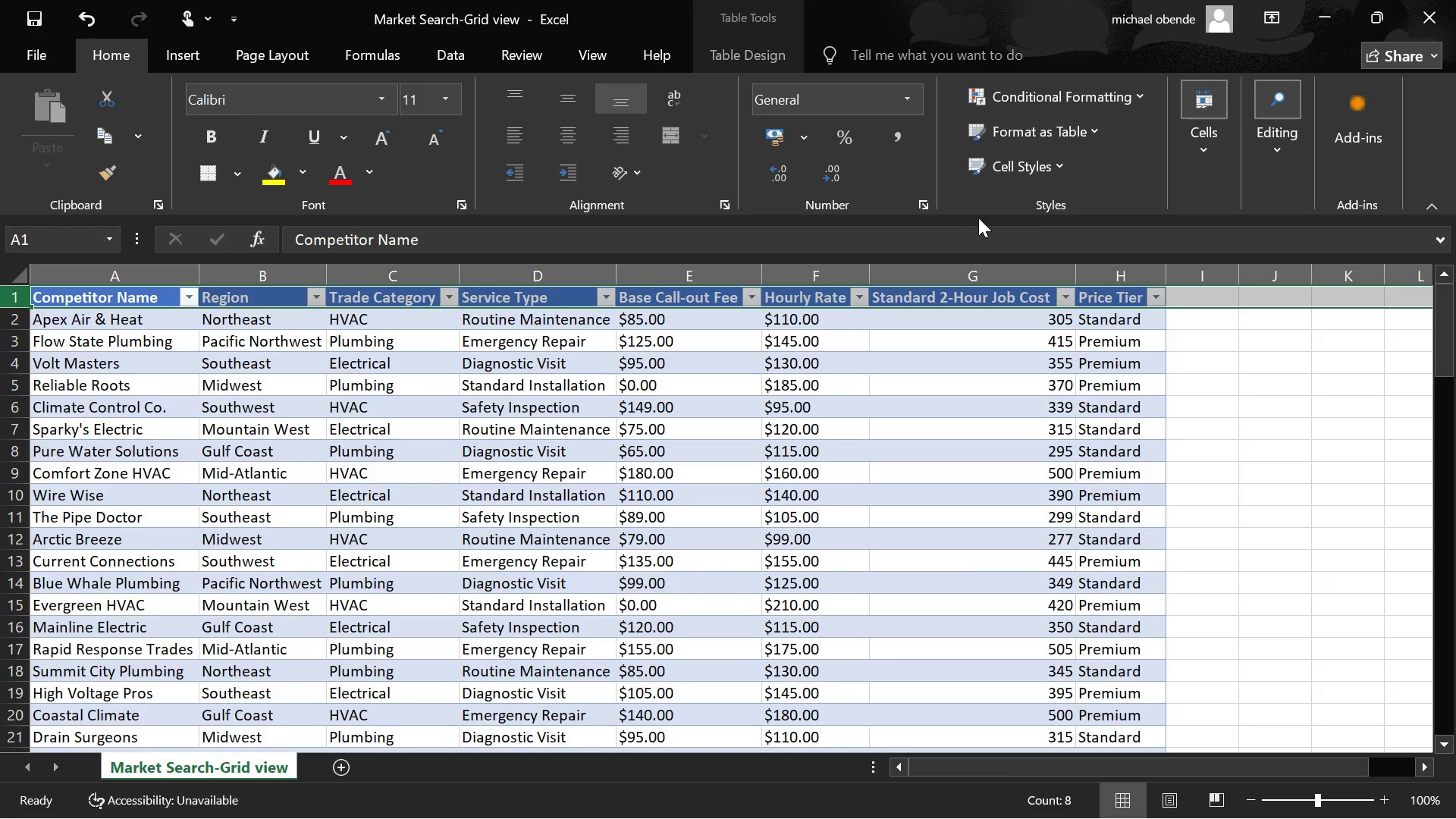 
left_click([1061, 165])
 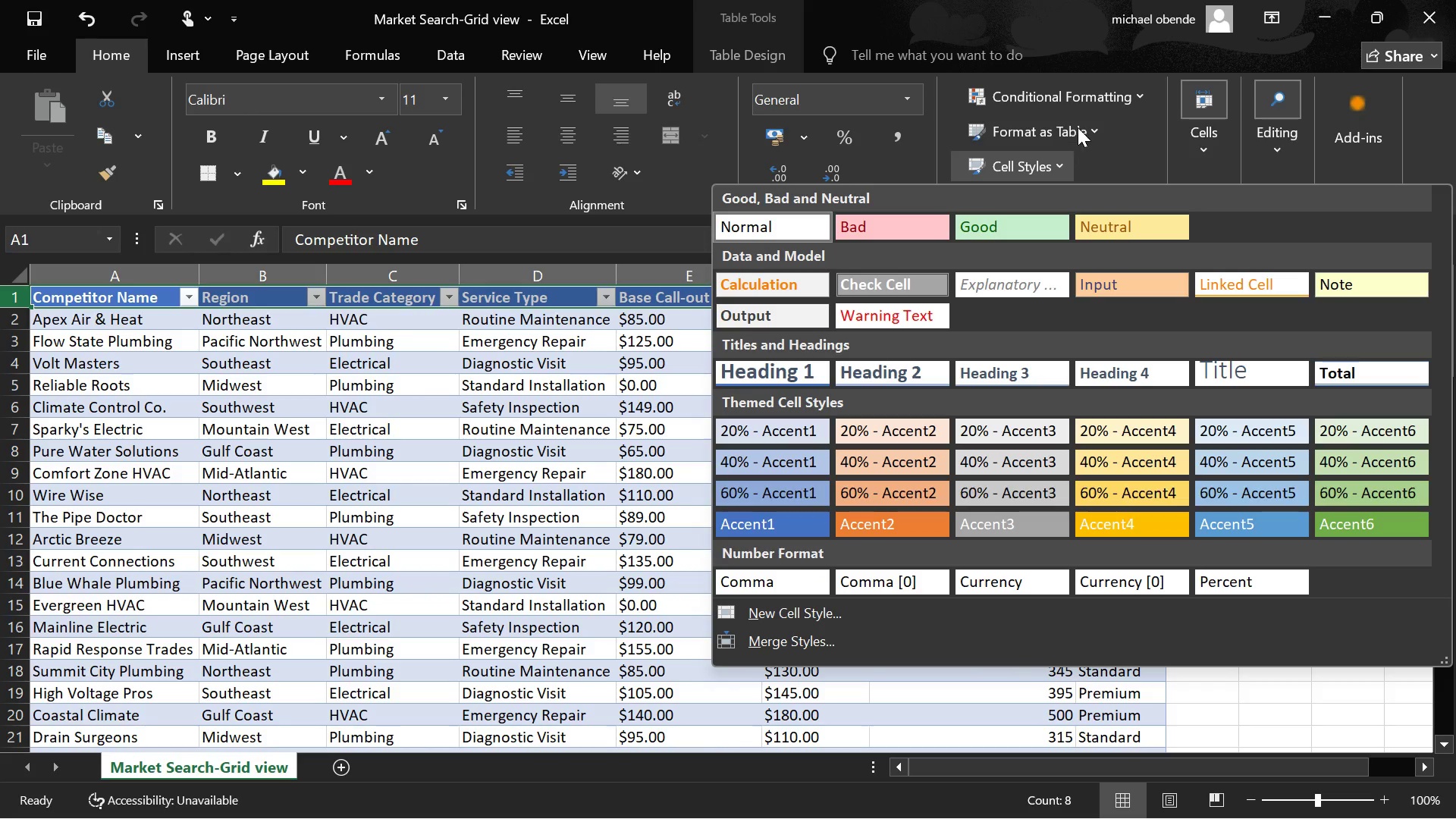 
mouse_move([1103, 124])
 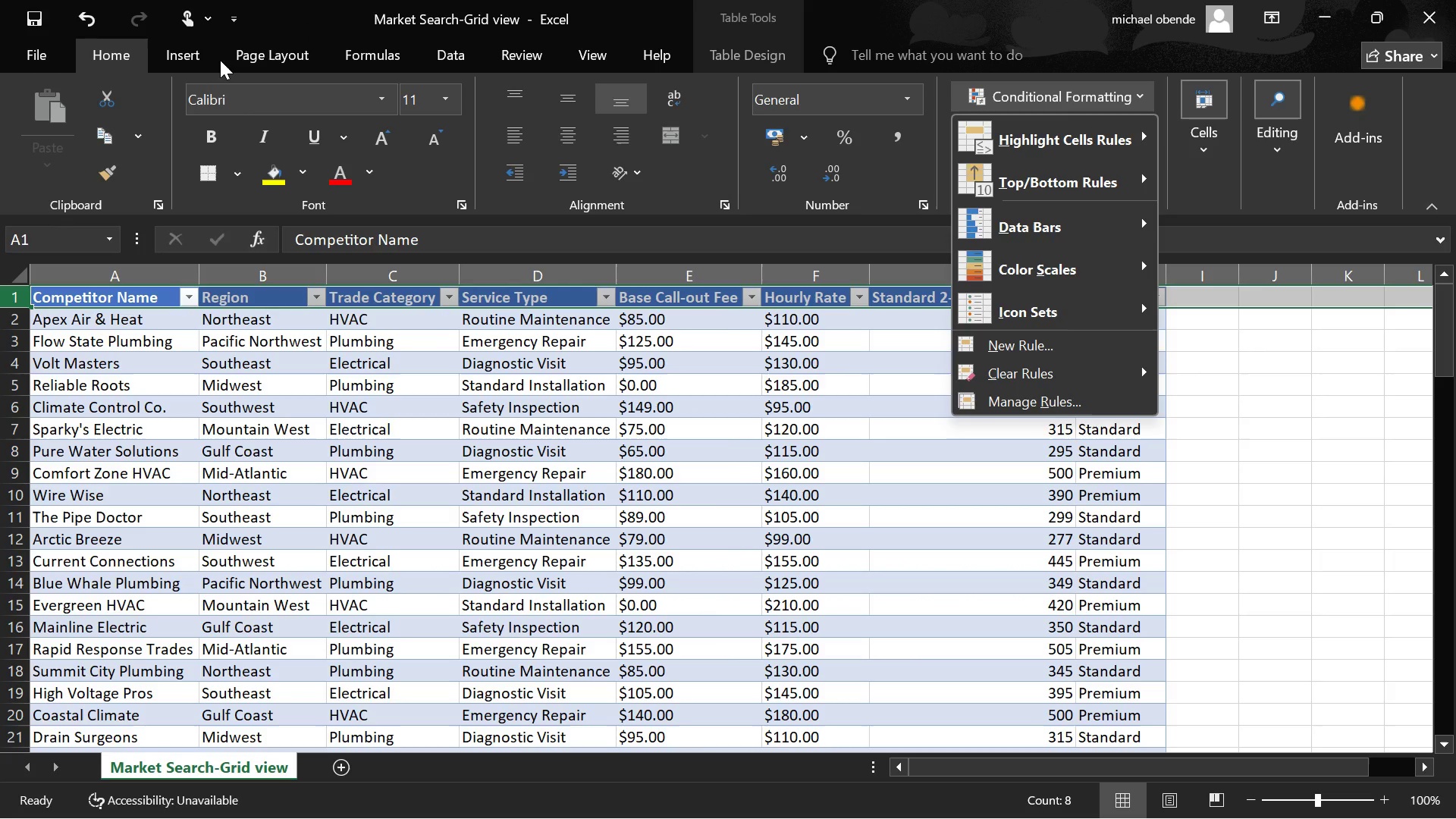 
left_click([196, 60])
 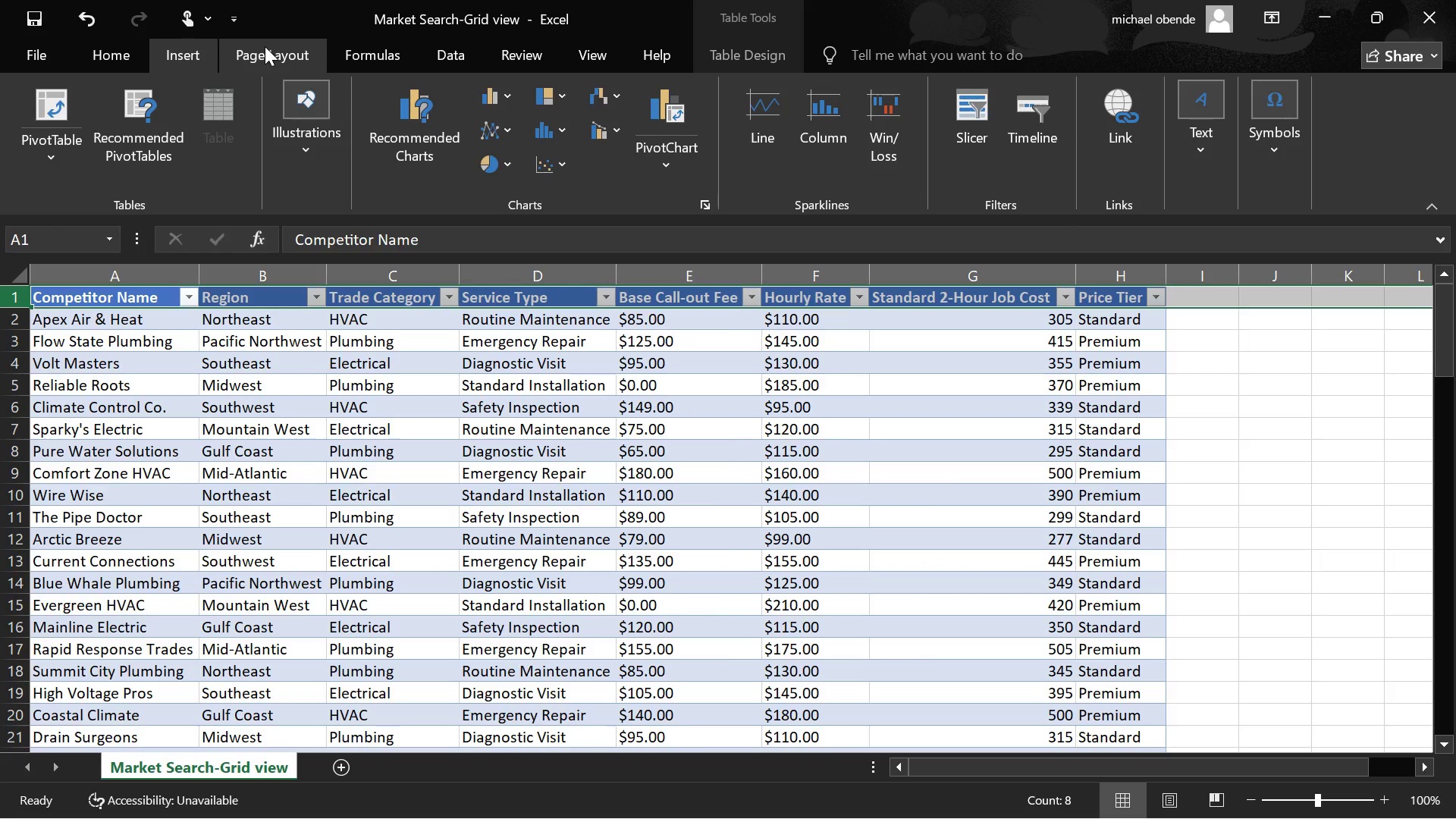 
left_click([265, 46])
 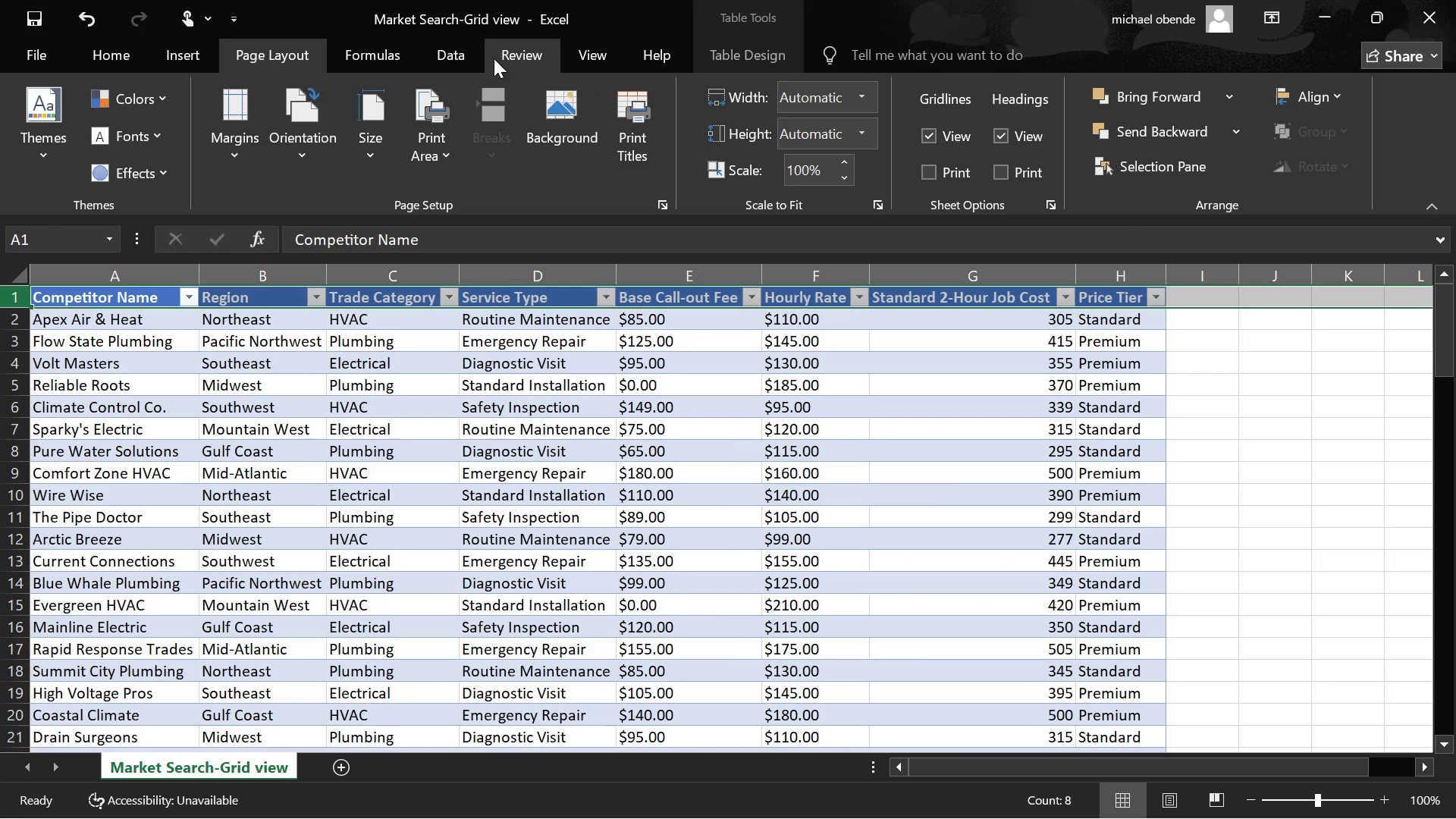 
left_click([594, 45])
 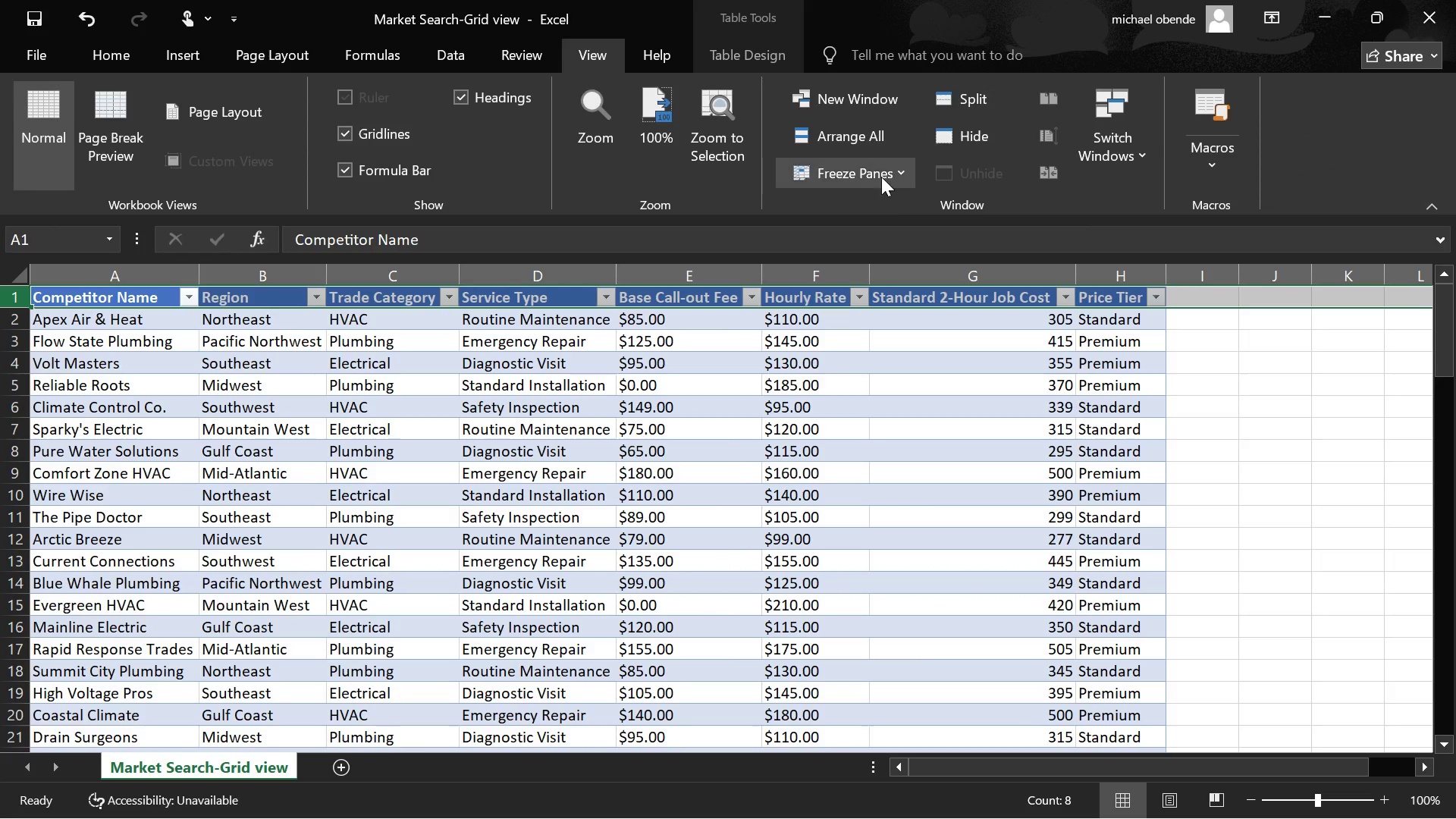 
left_click([882, 176])
 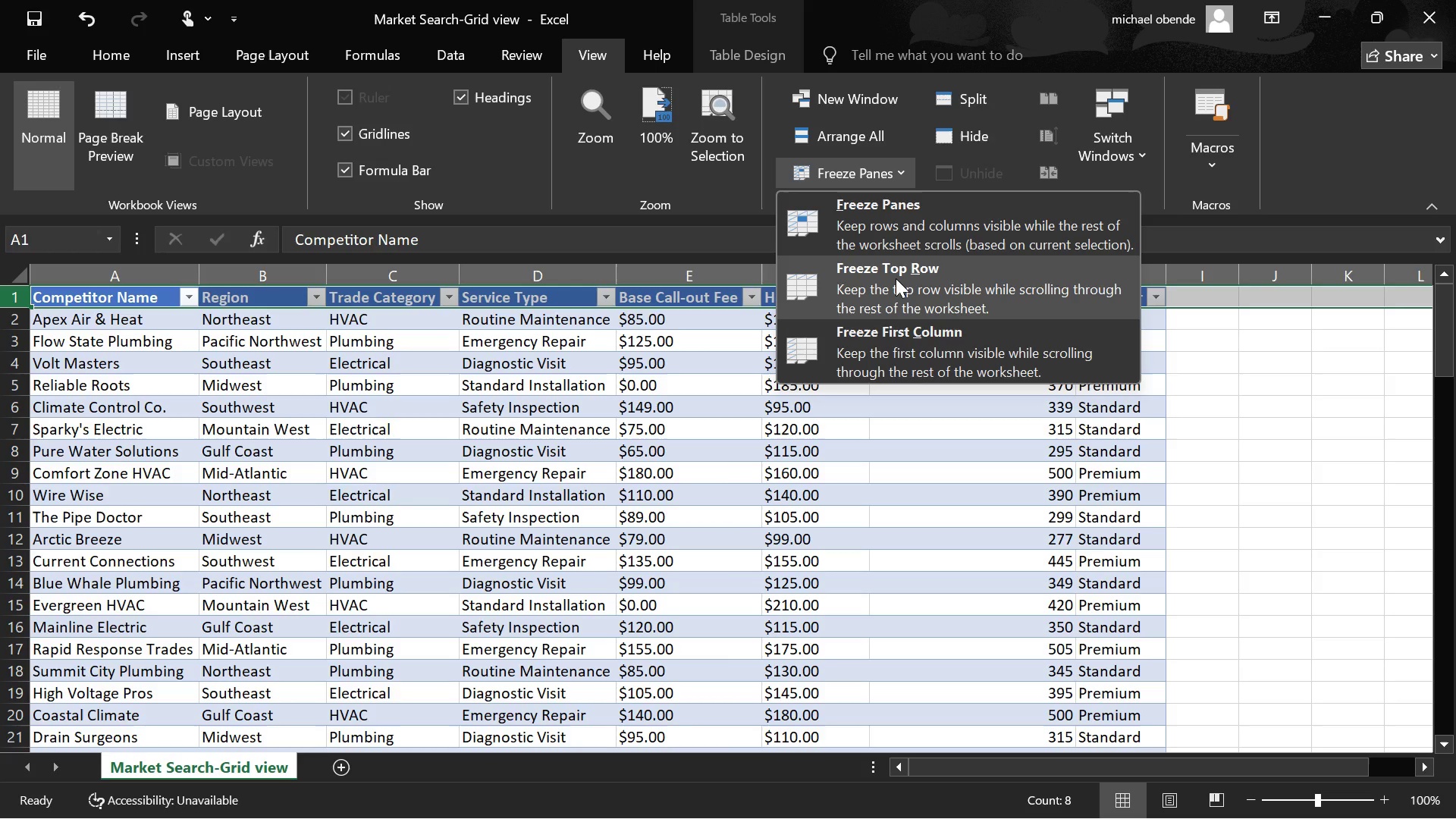 
left_click([896, 279])
 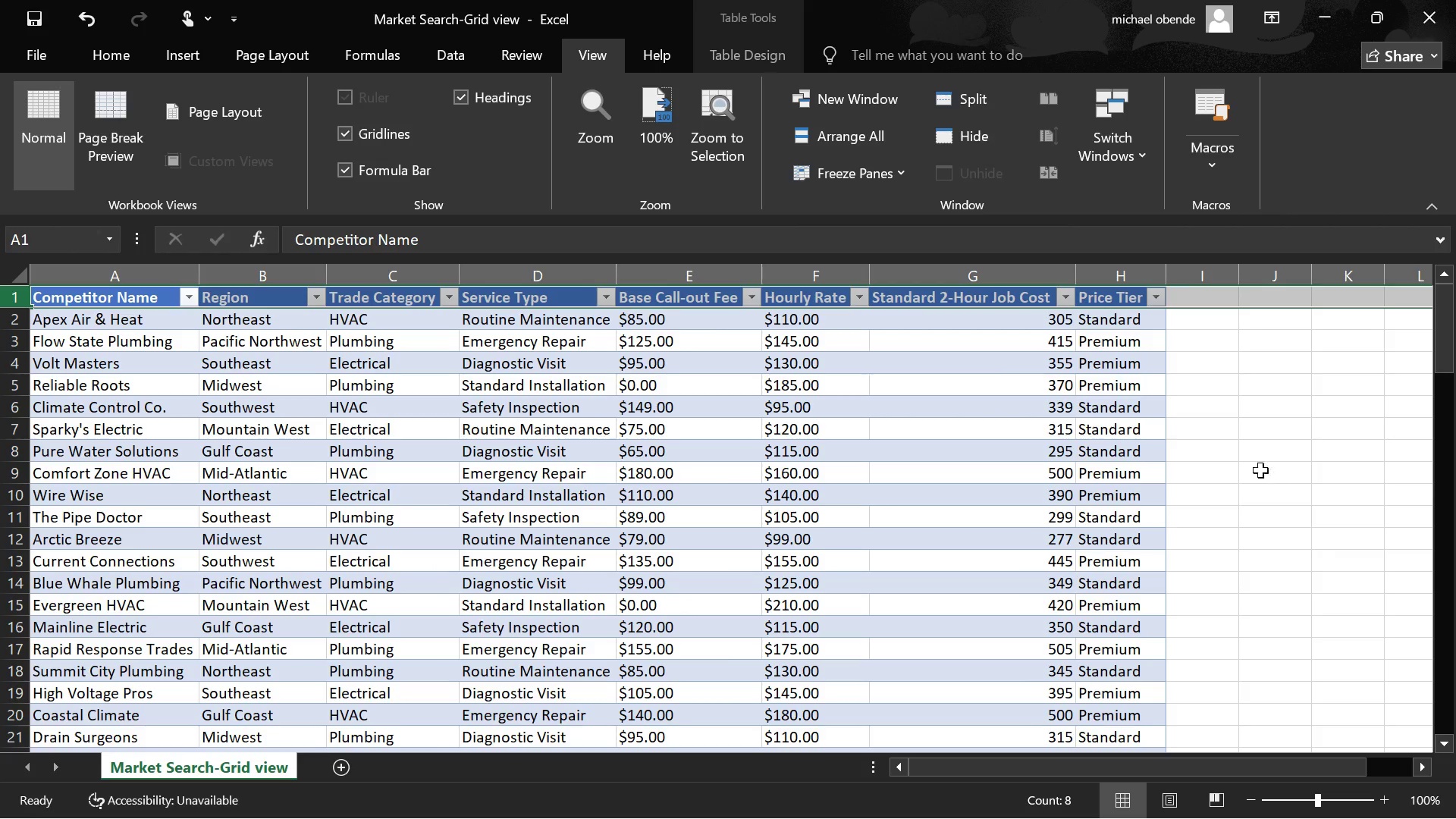 
left_click([1242, 406])
 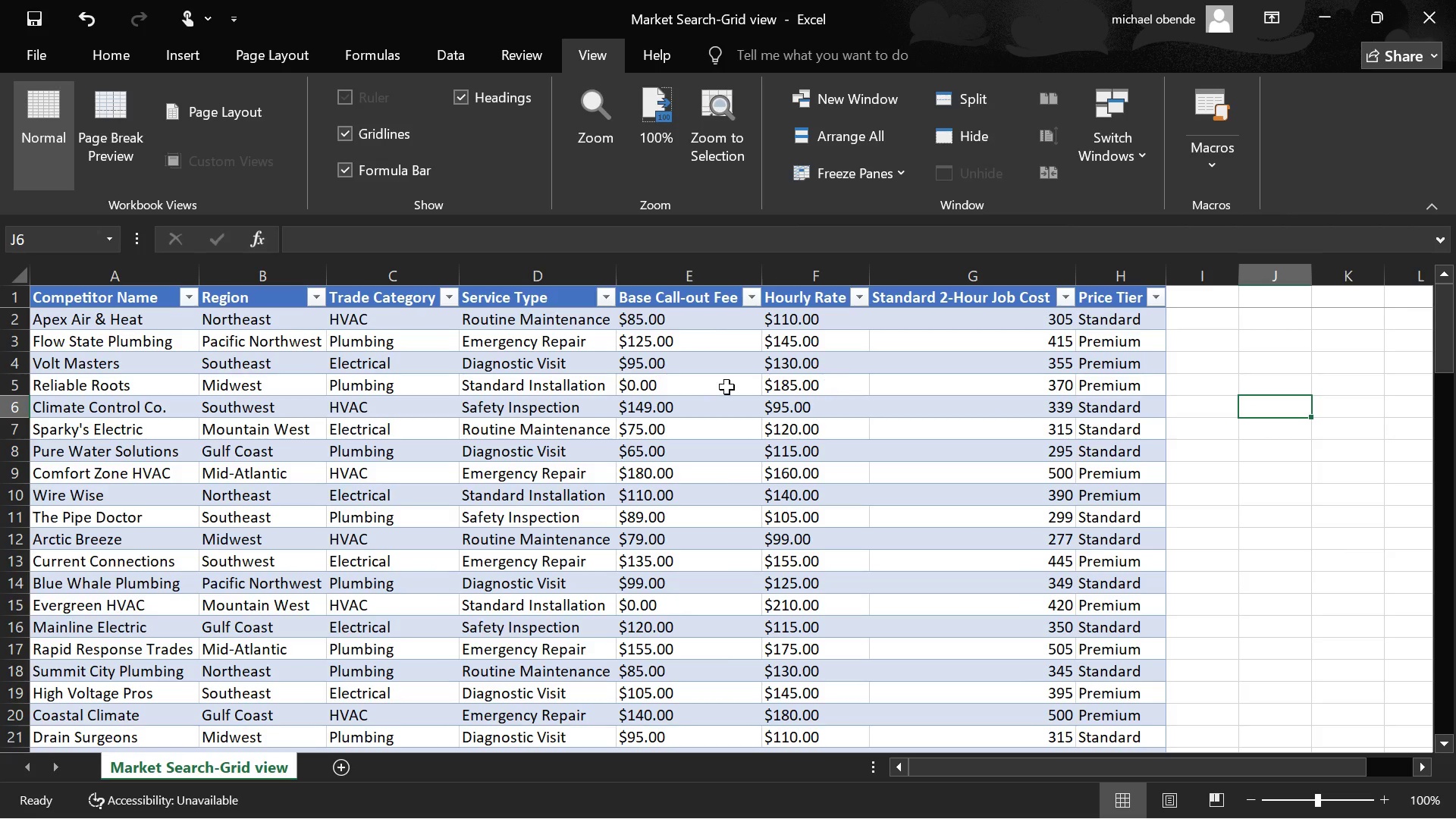 
scroll: coordinate [761, 429], scroll_direction: up, amount: 2.0
 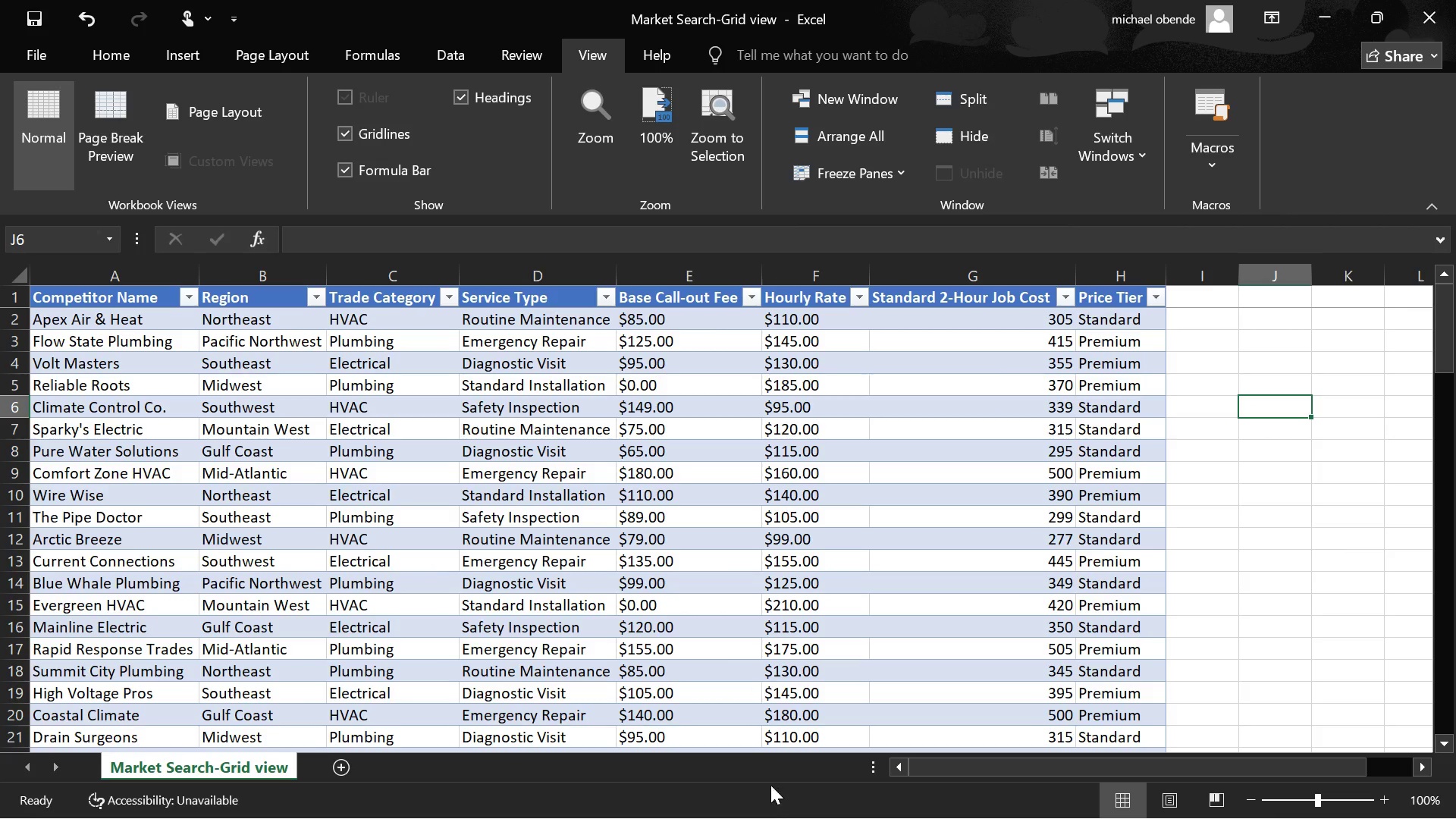 
scroll: coordinate [942, 509], scroll_direction: down, amount: 30.0
 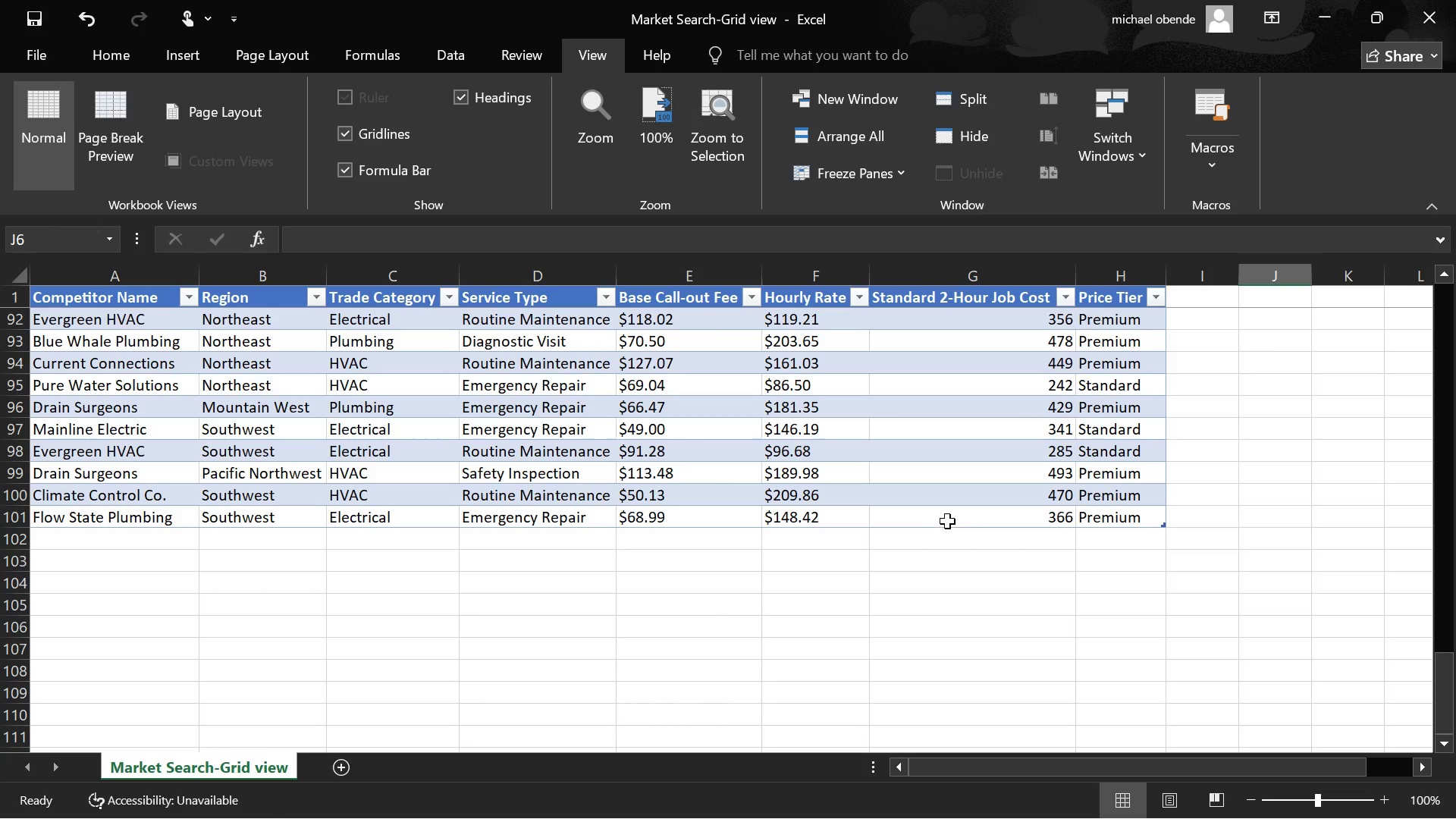 
scroll: coordinate [905, 421], scroll_direction: up, amount: 57.0
 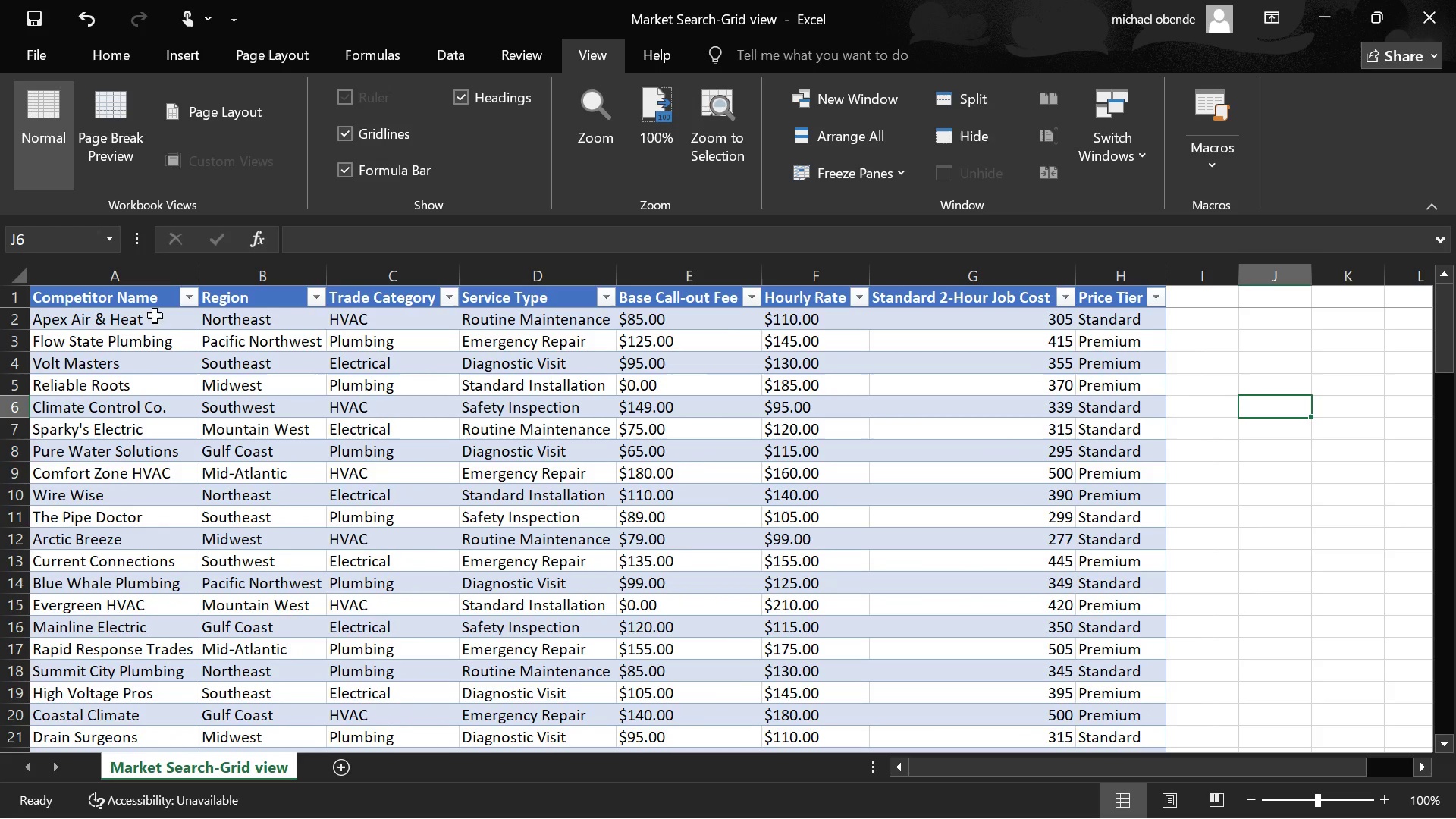 
left_click([184, 300])
 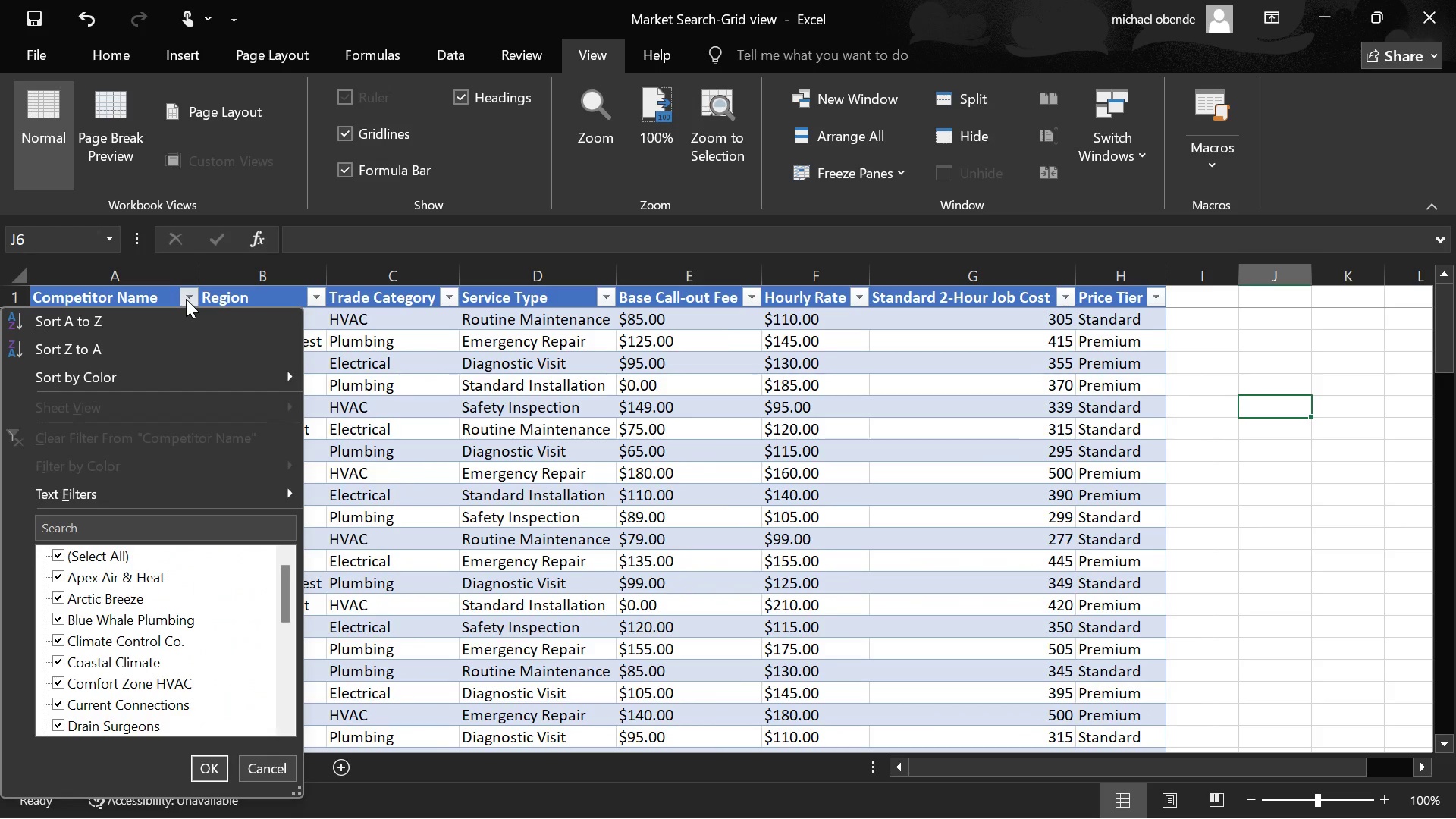 
left_click([186, 299])
 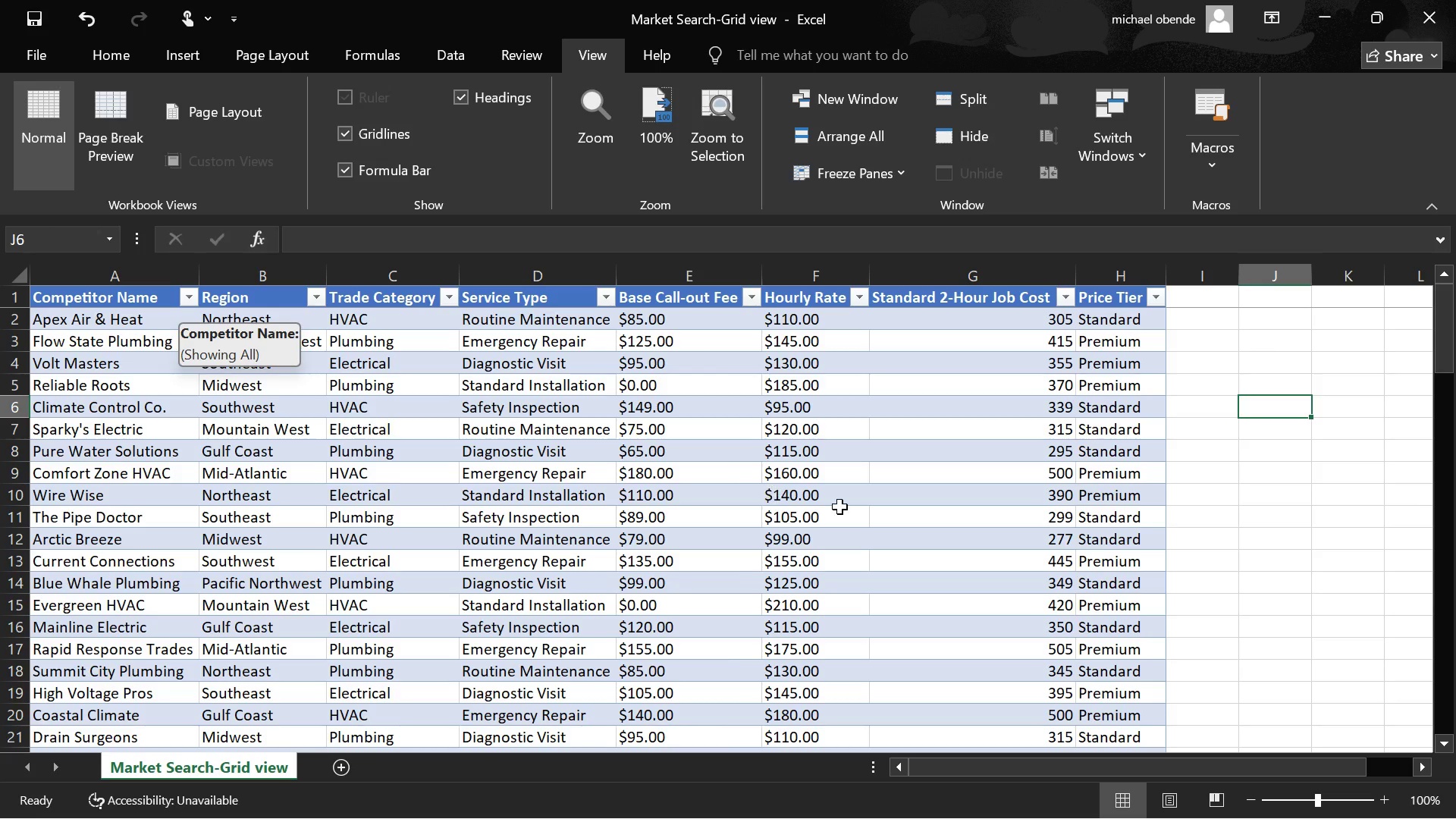 
scroll: coordinate [839, 507], scroll_direction: up, amount: 3.0
 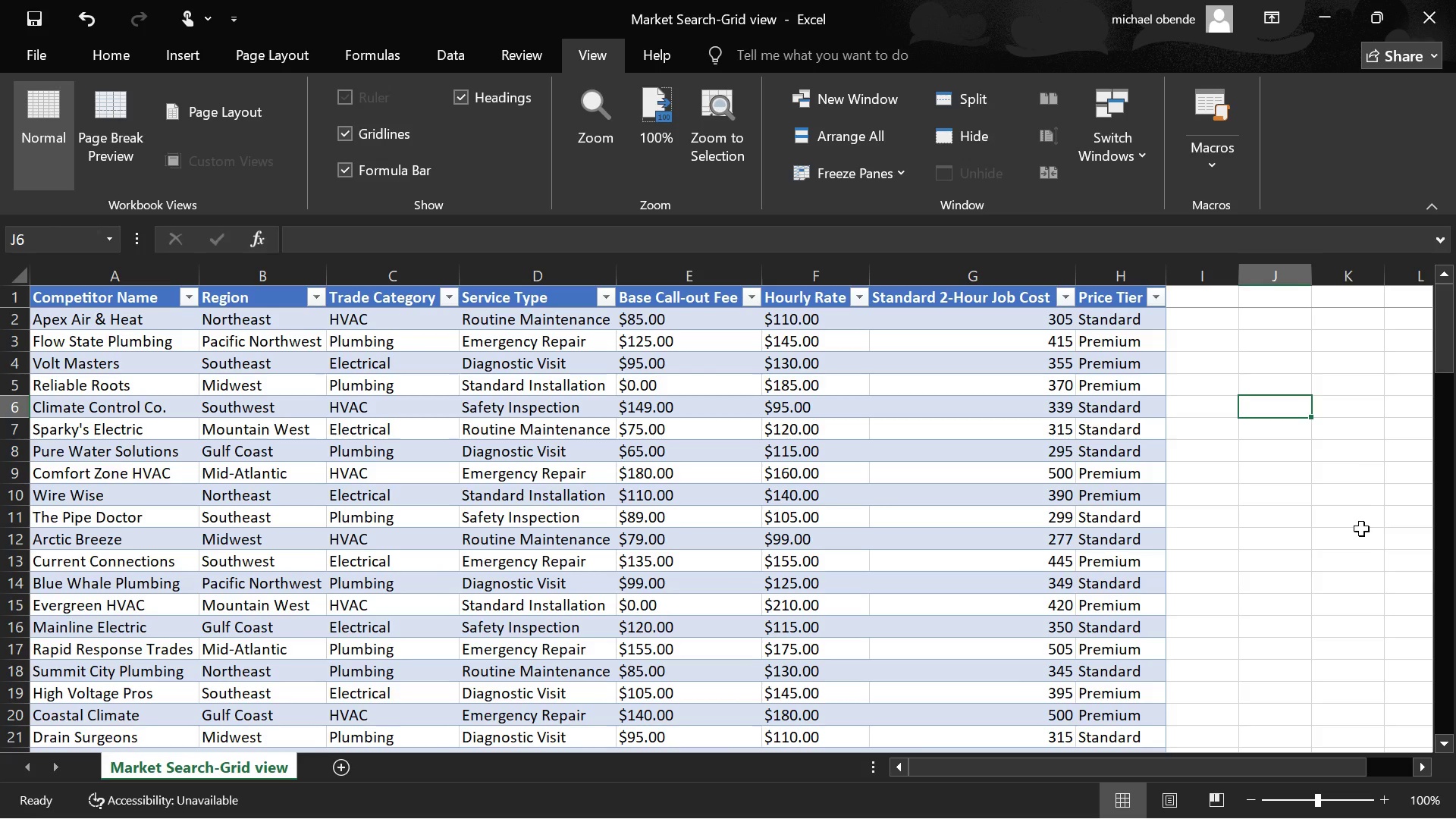 
left_click([1361, 529])
 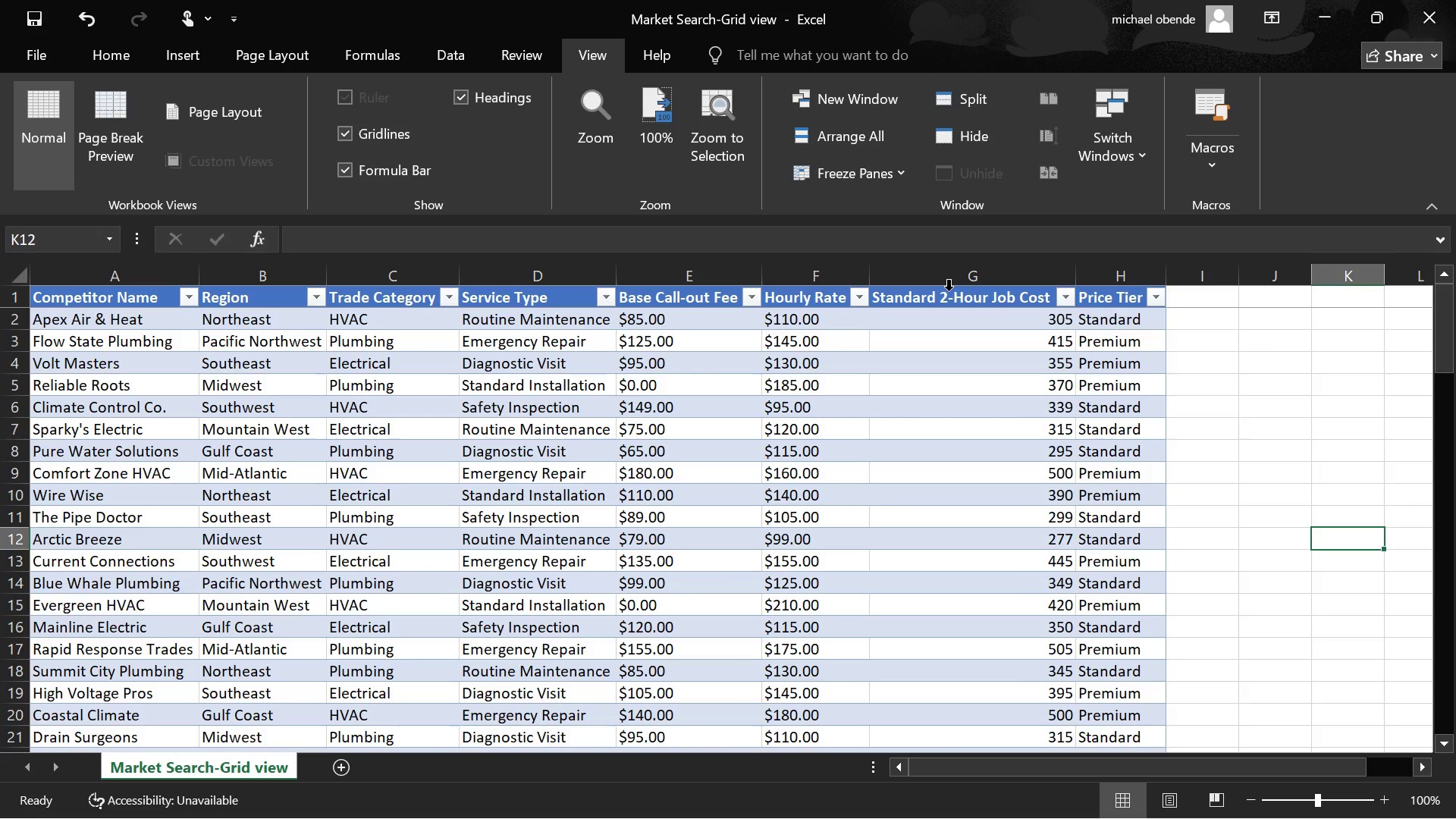 
left_click([949, 296])
 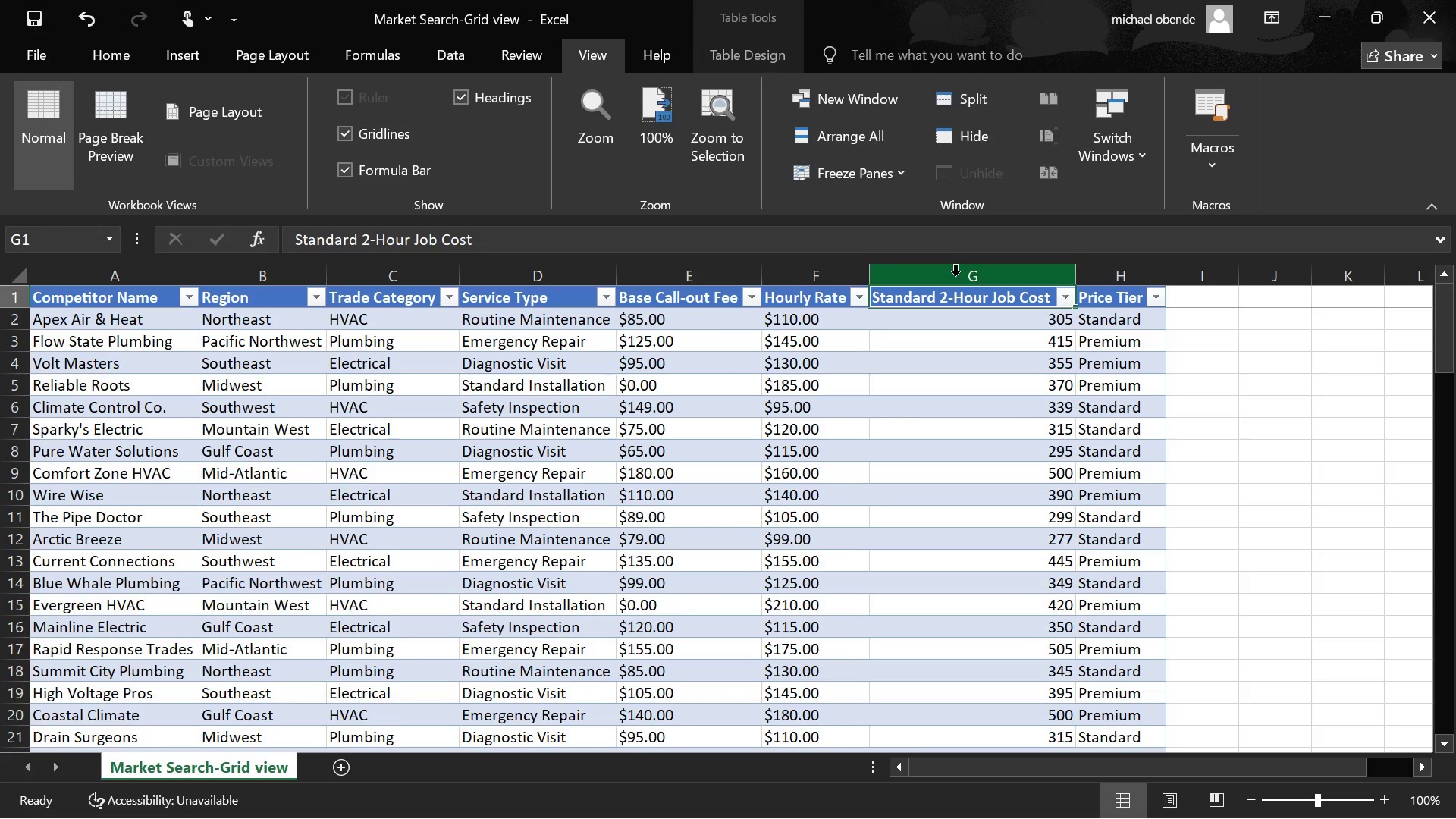 
left_click([956, 275])
 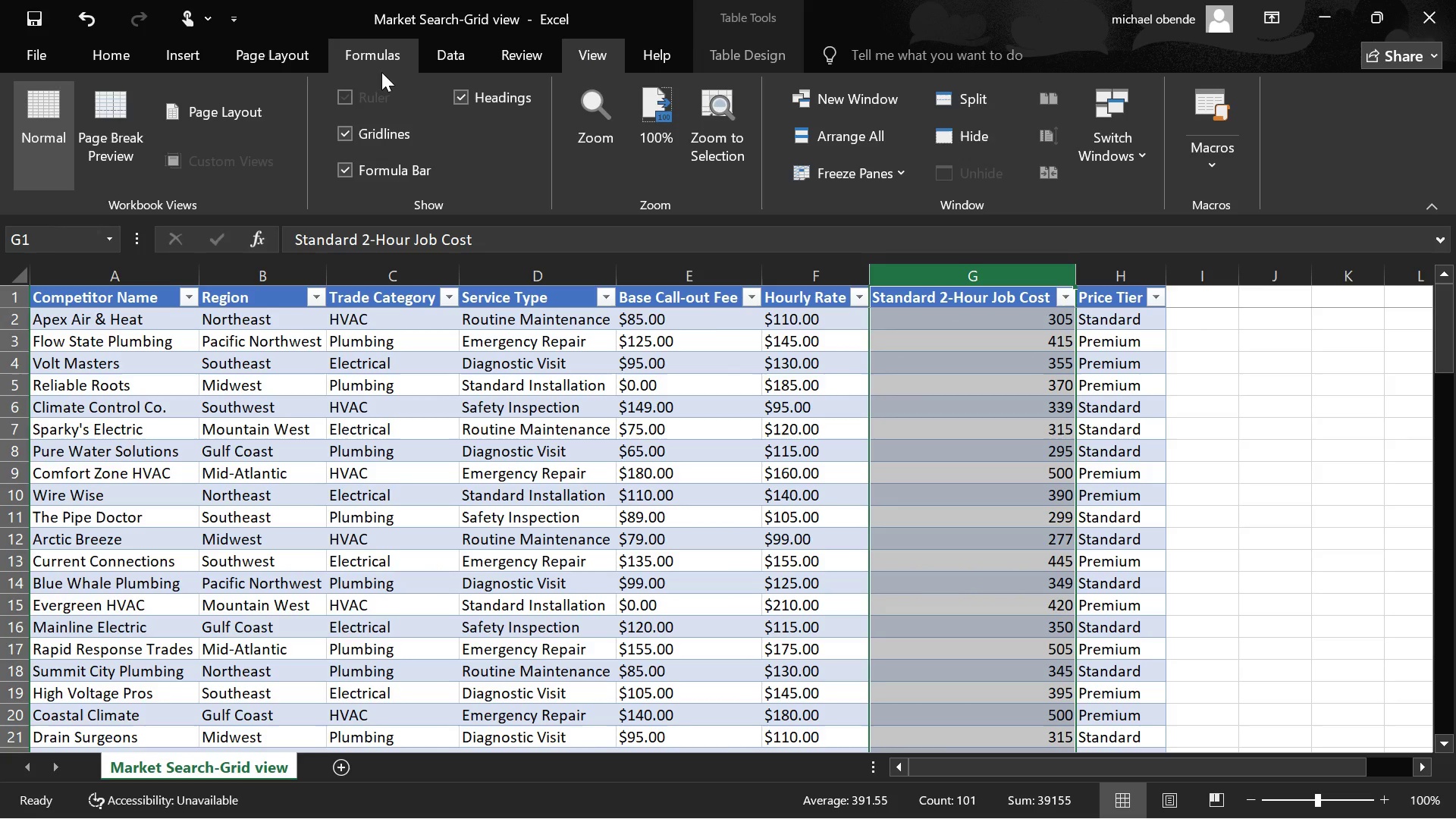 
left_click([466, 46])
 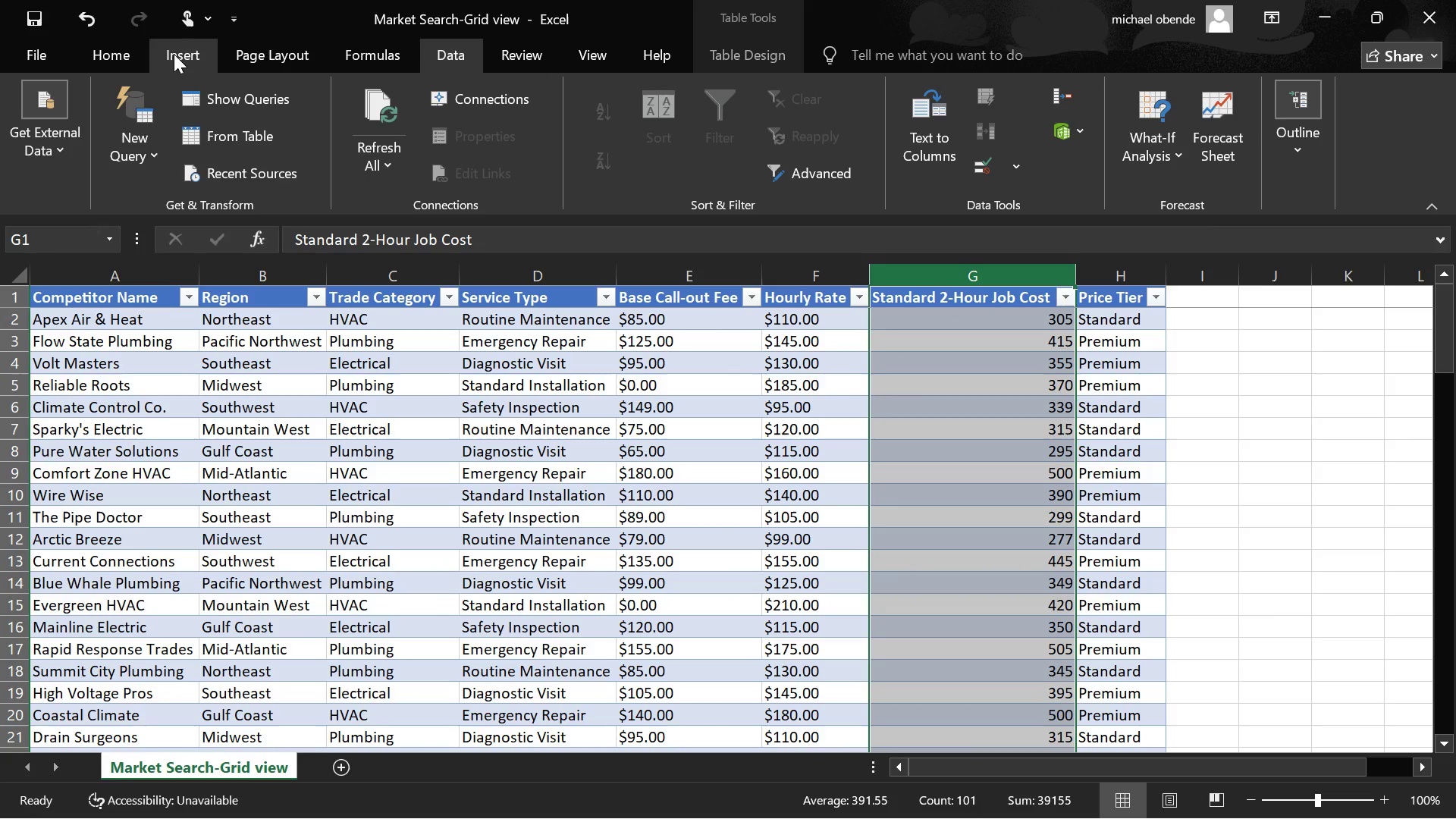 
left_click([125, 56])
 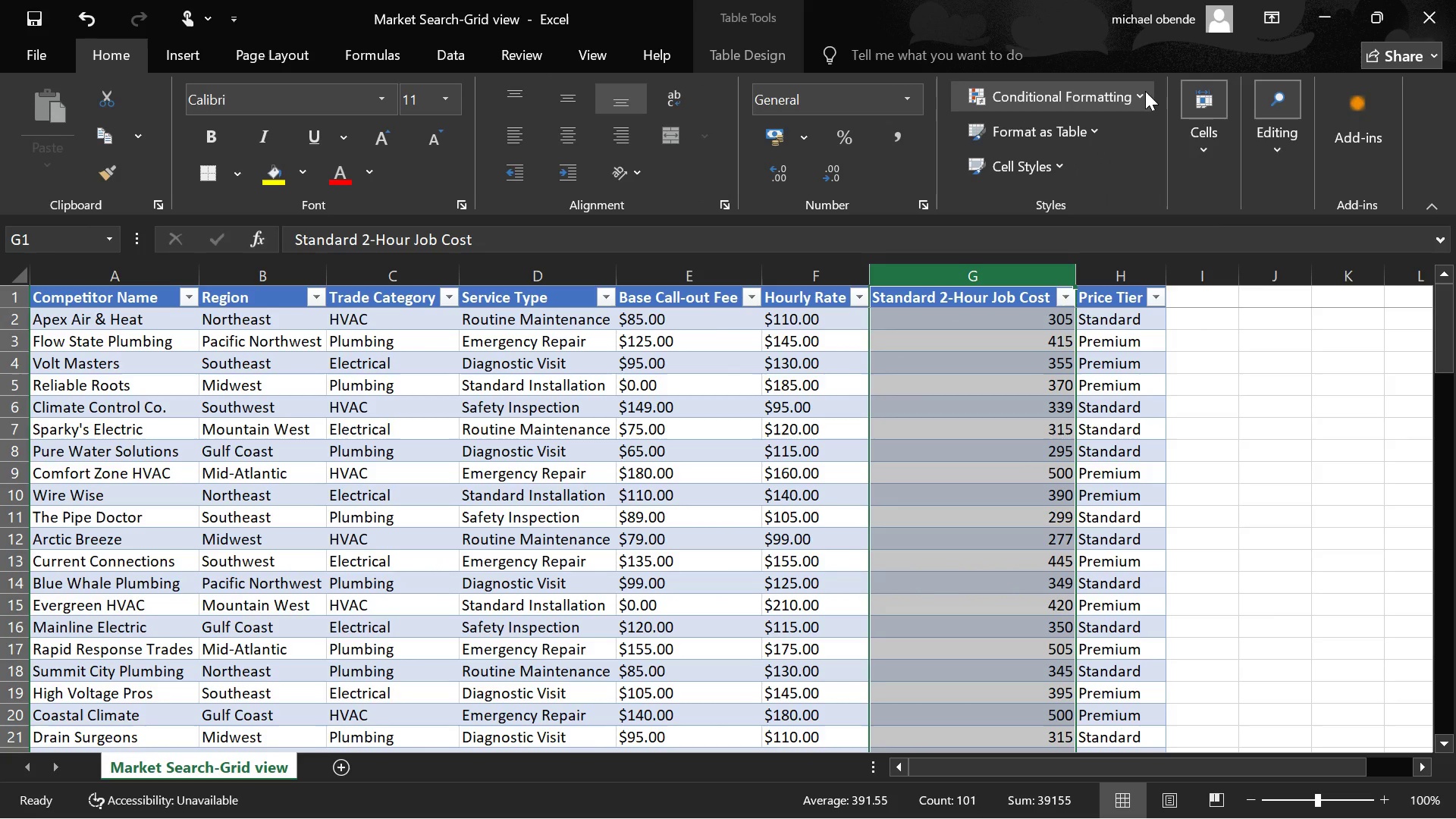 
left_click([1145, 91])
 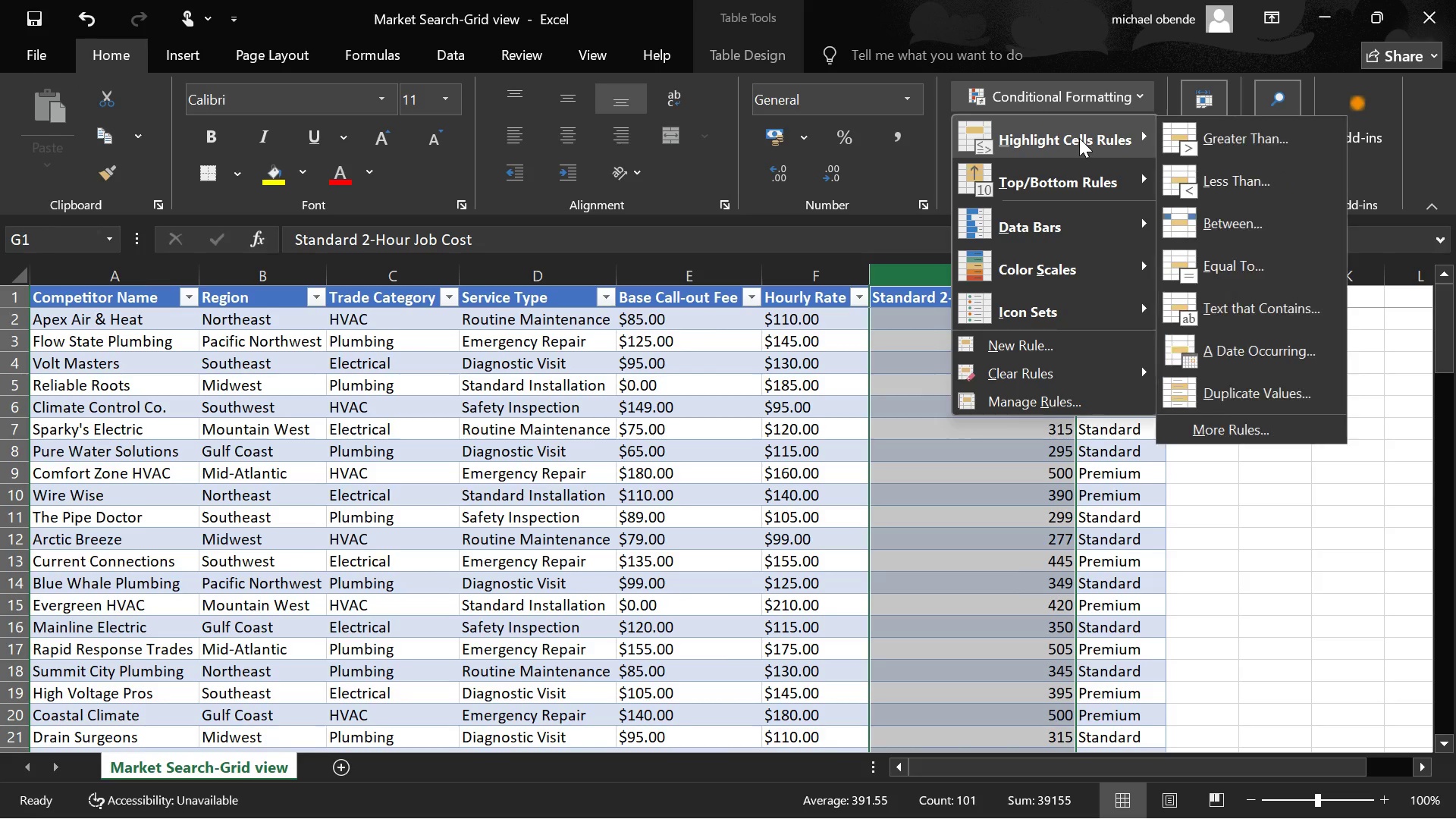 
left_click([1079, 138])
 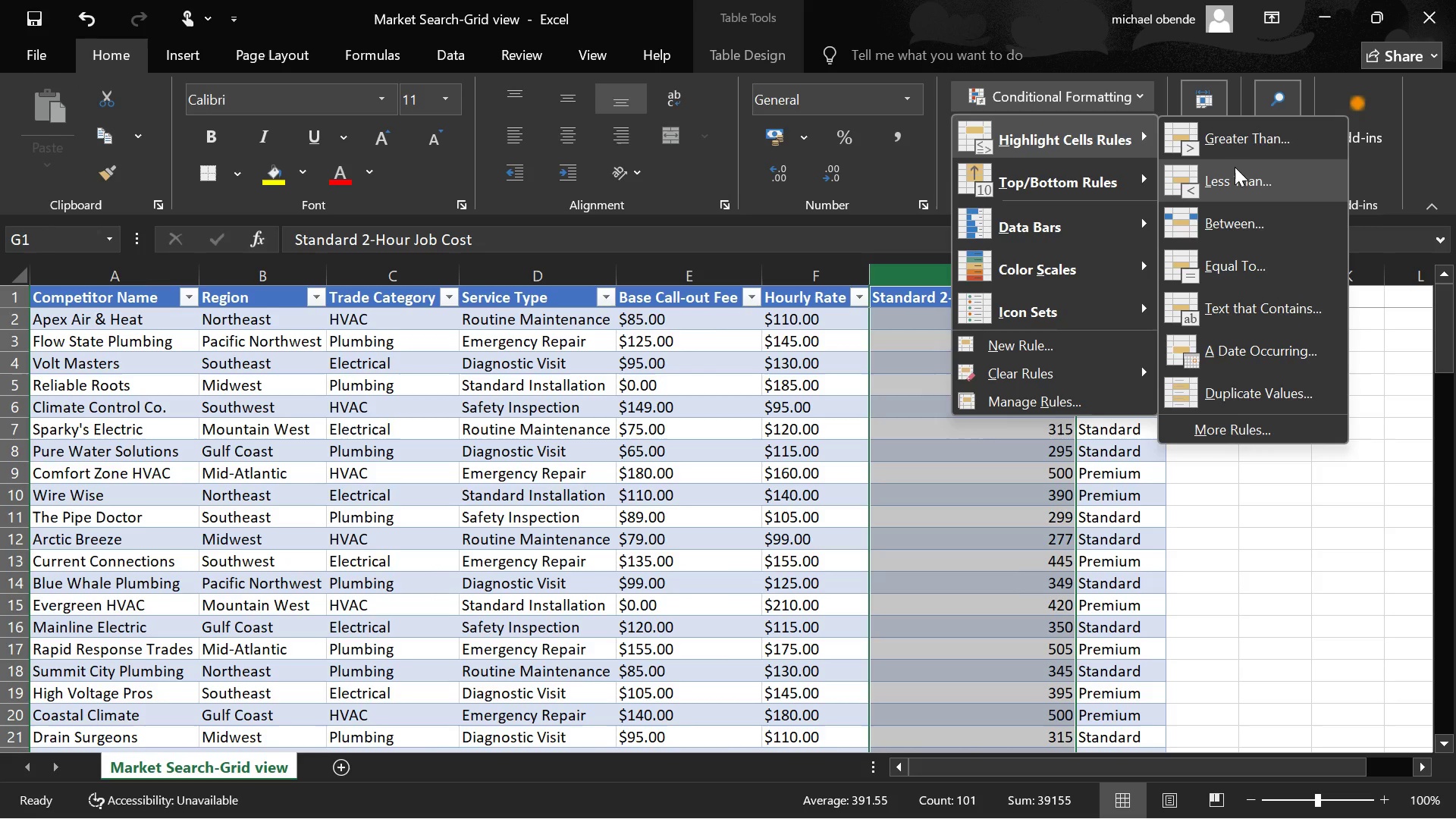 
left_click([1022, 563])
 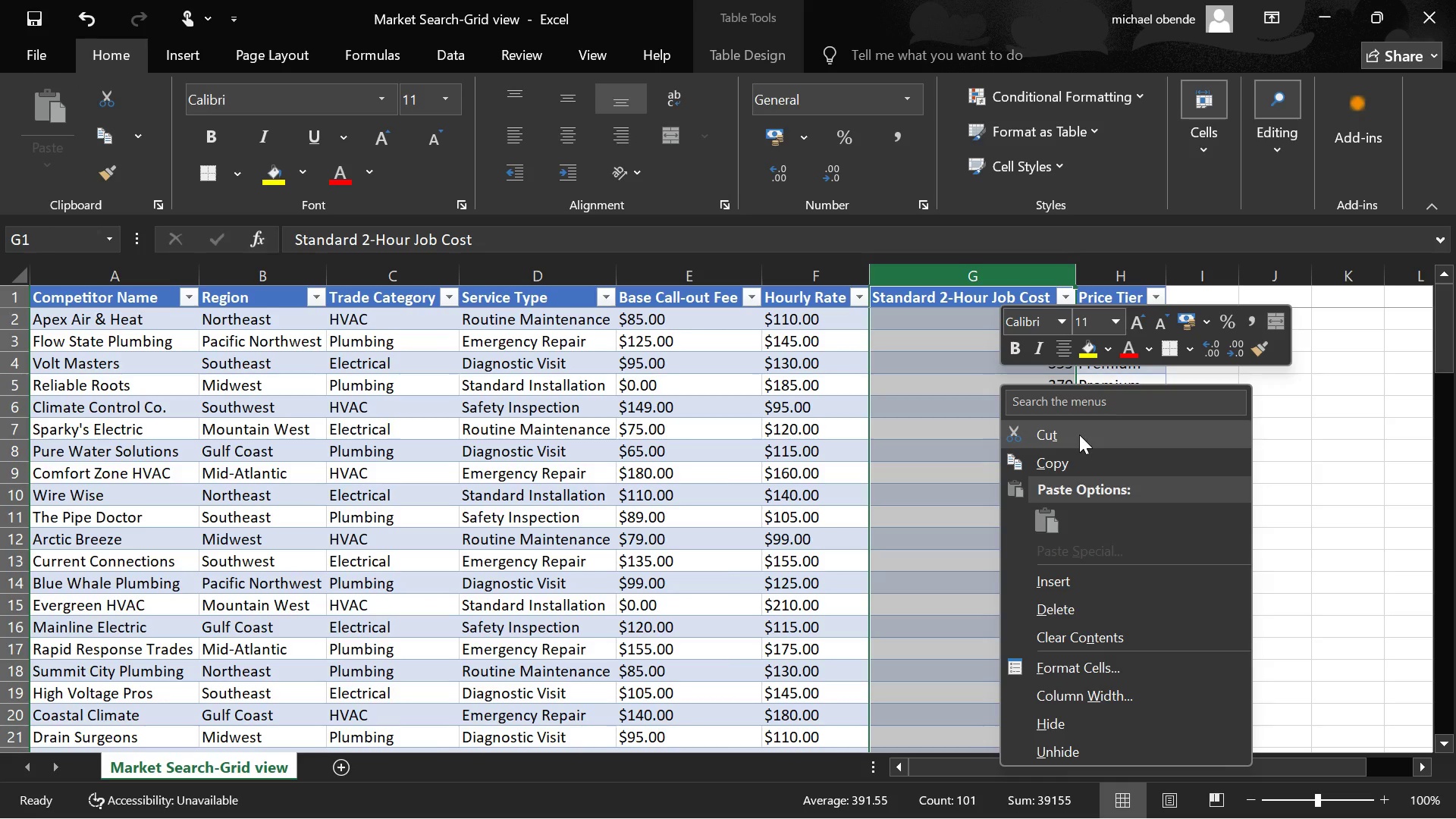 
wait(7.12)
 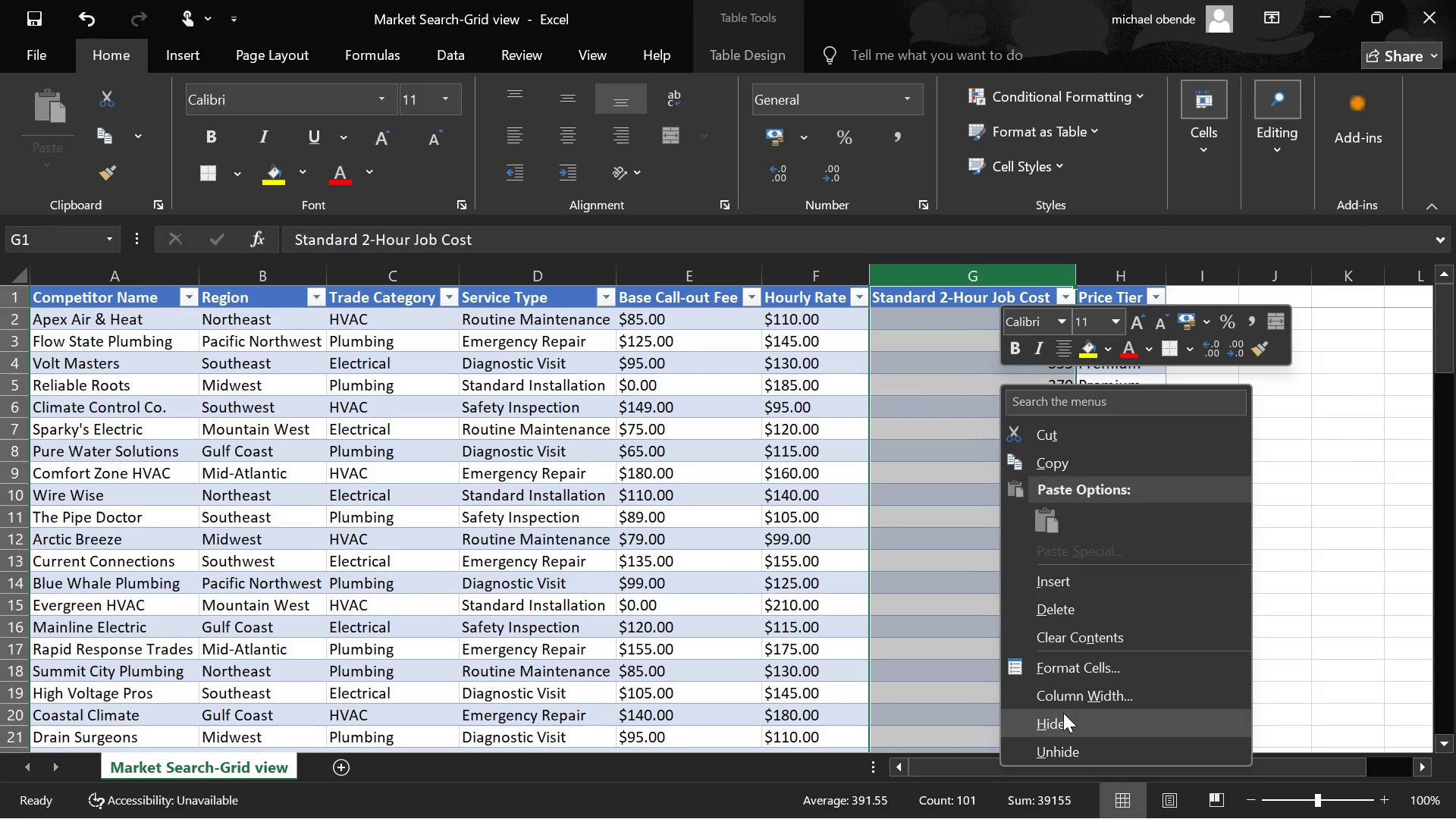 
left_click([1091, 668])
 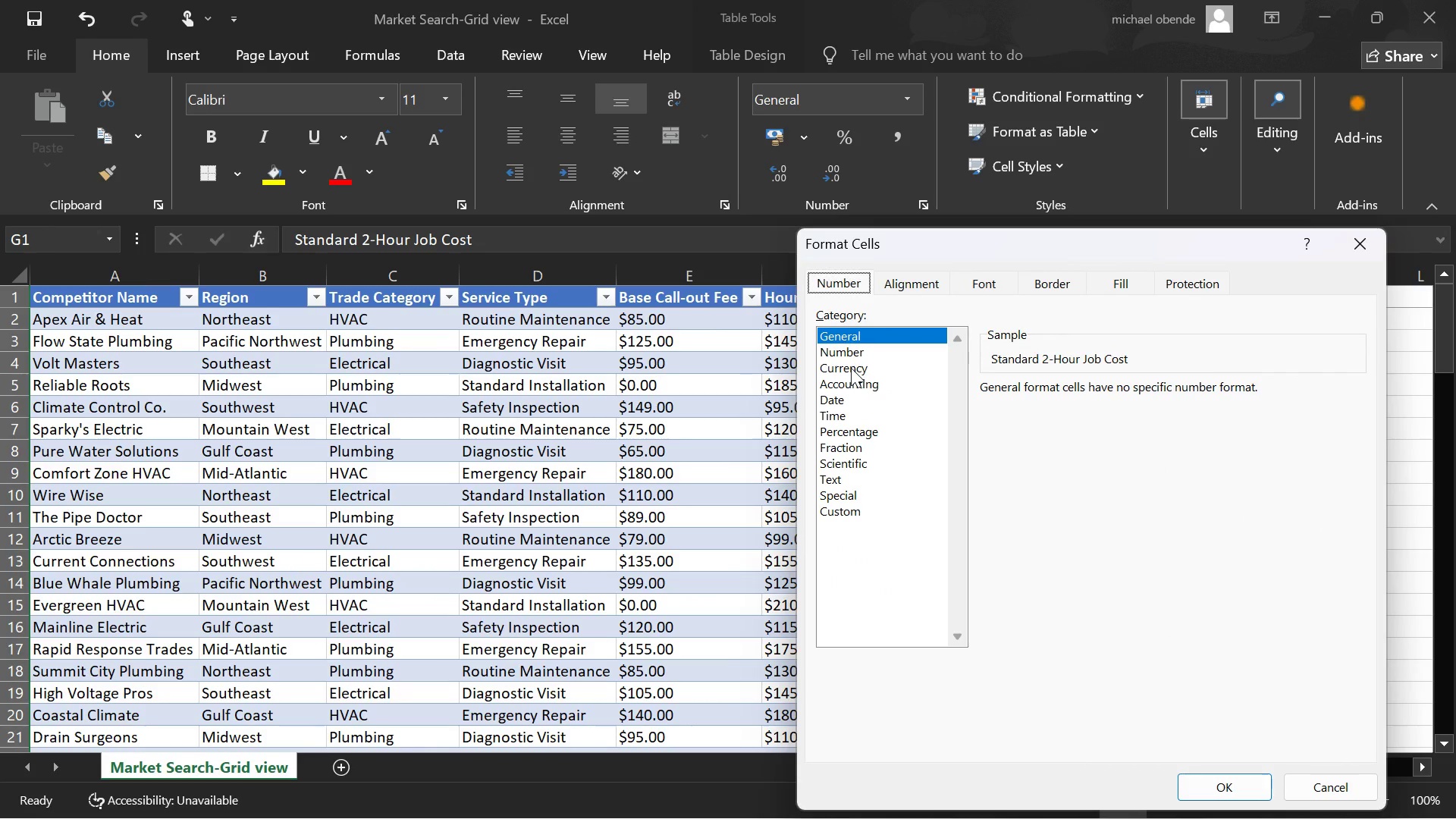 
left_click([851, 368])
 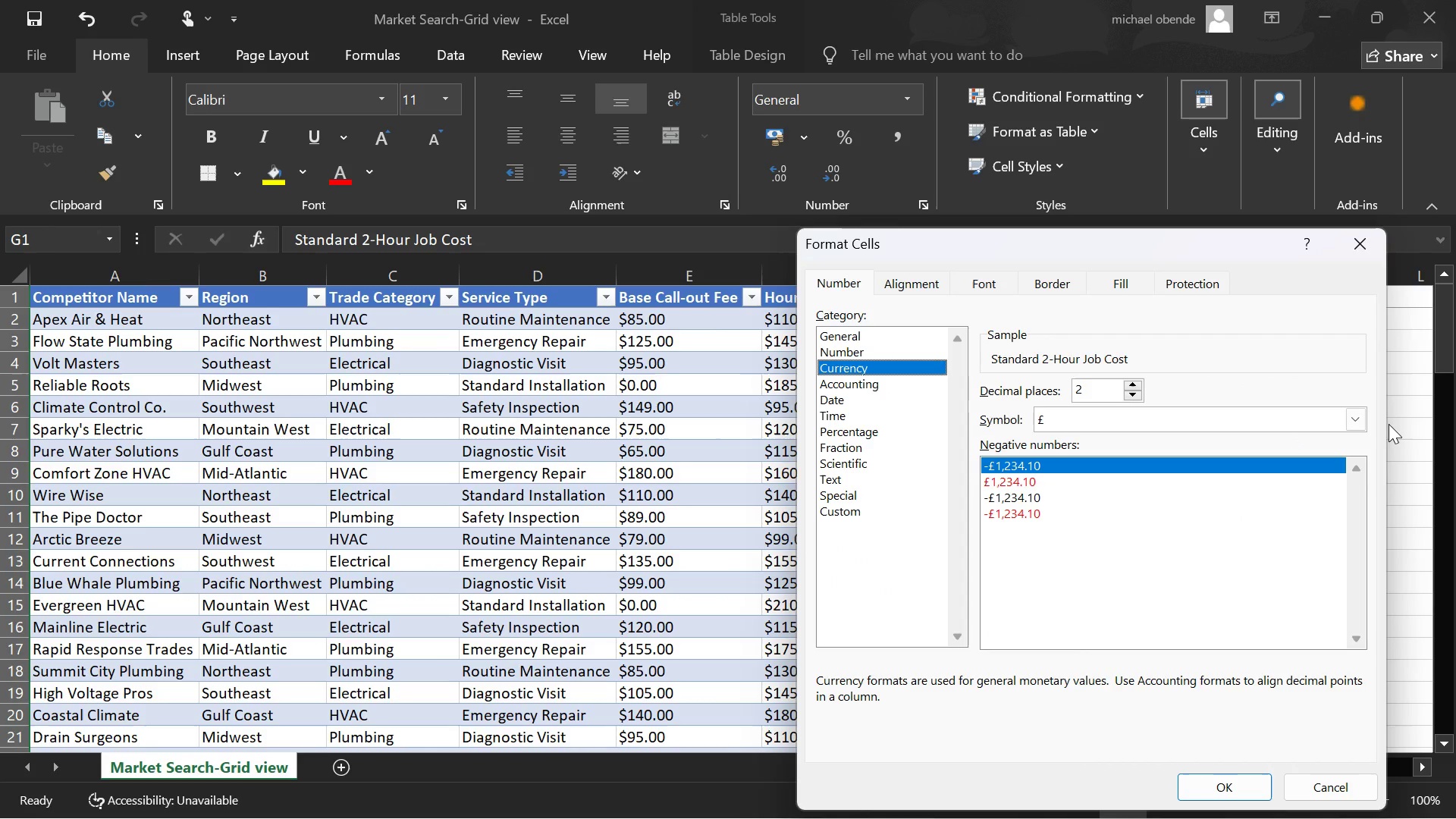 
left_click([1354, 424])
 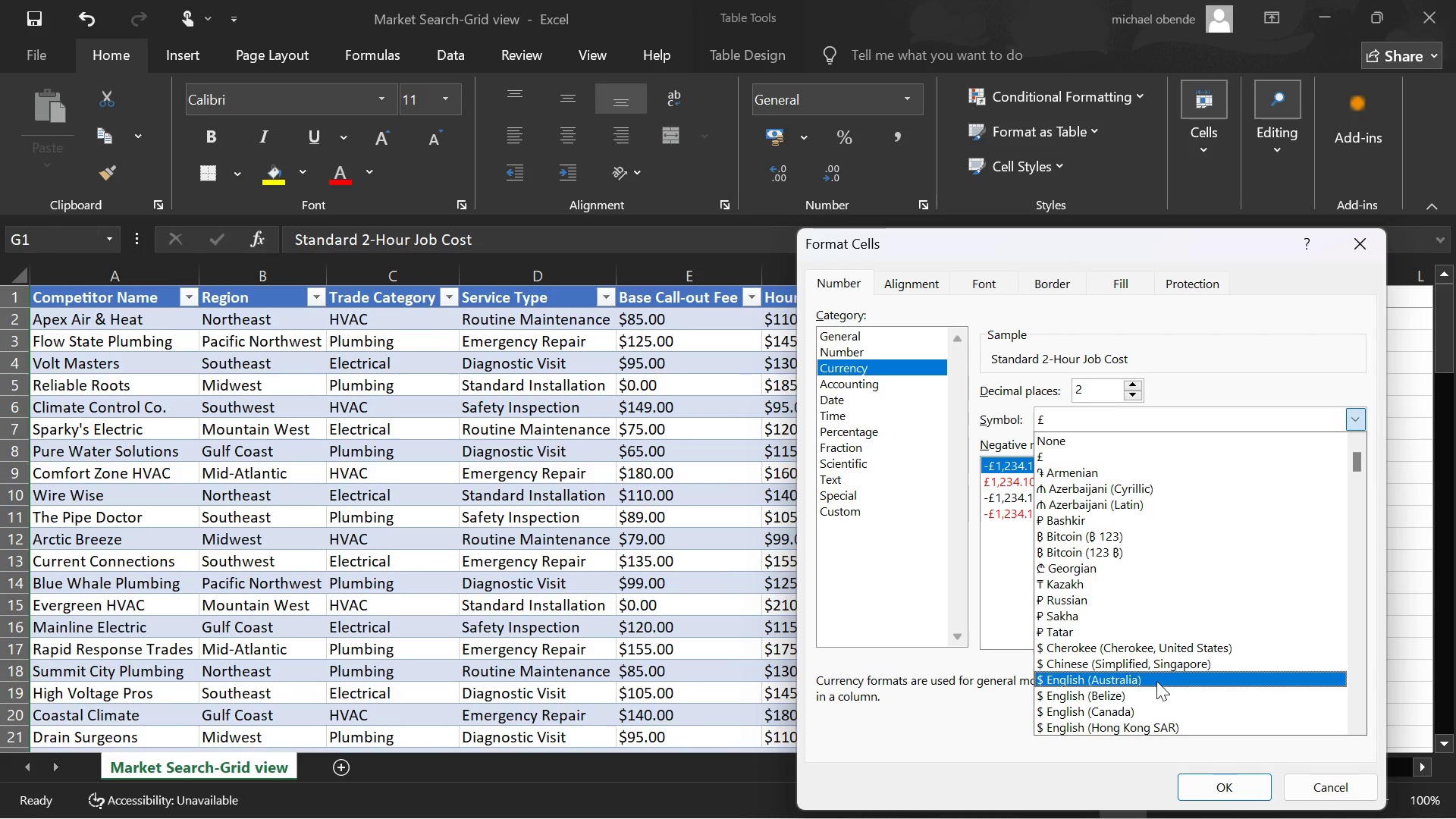 
scroll: coordinate [1159, 681], scroll_direction: none, amount: 0.0
 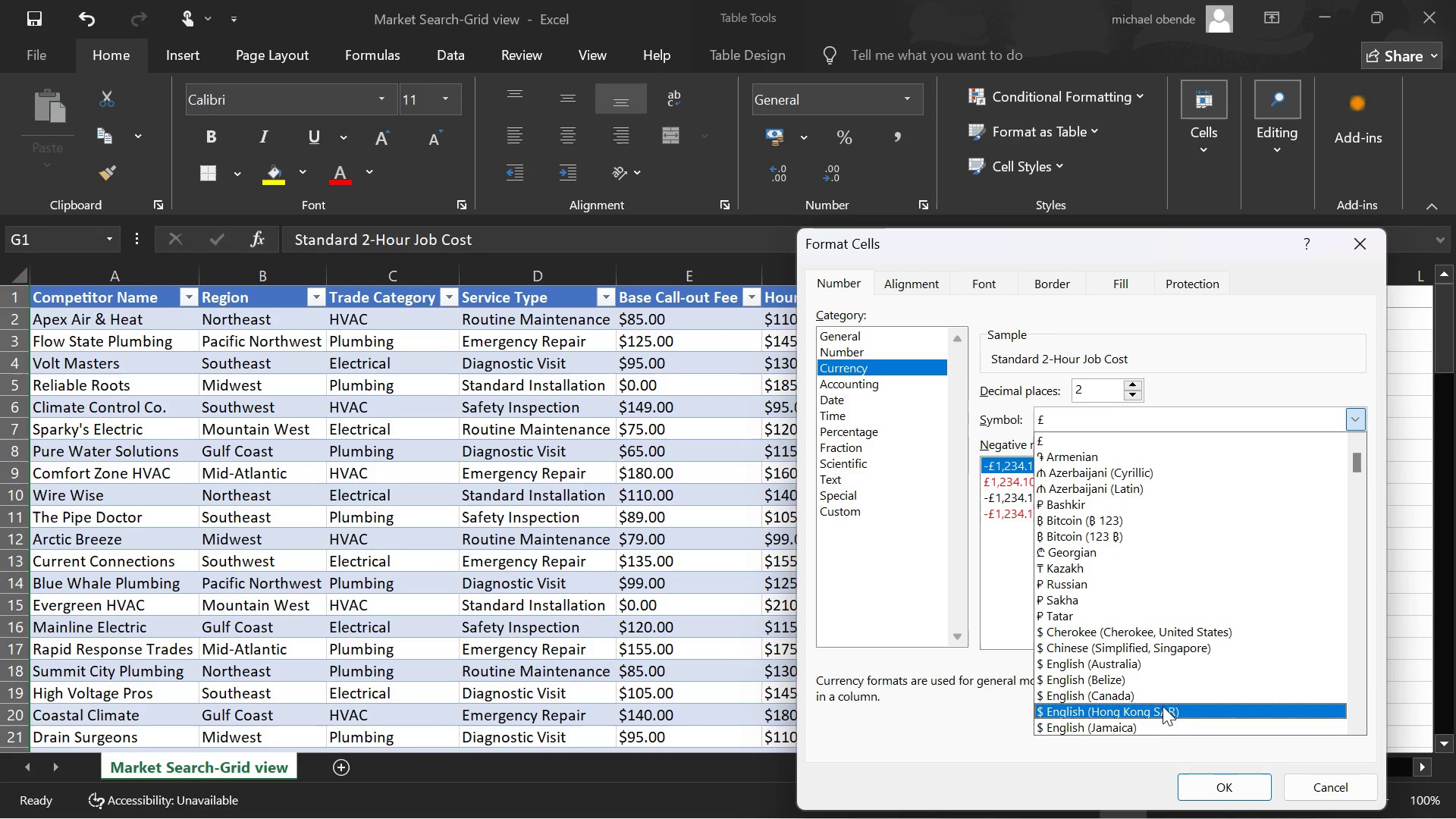 
scroll: coordinate [1166, 702], scroll_direction: down, amount: 4.0
 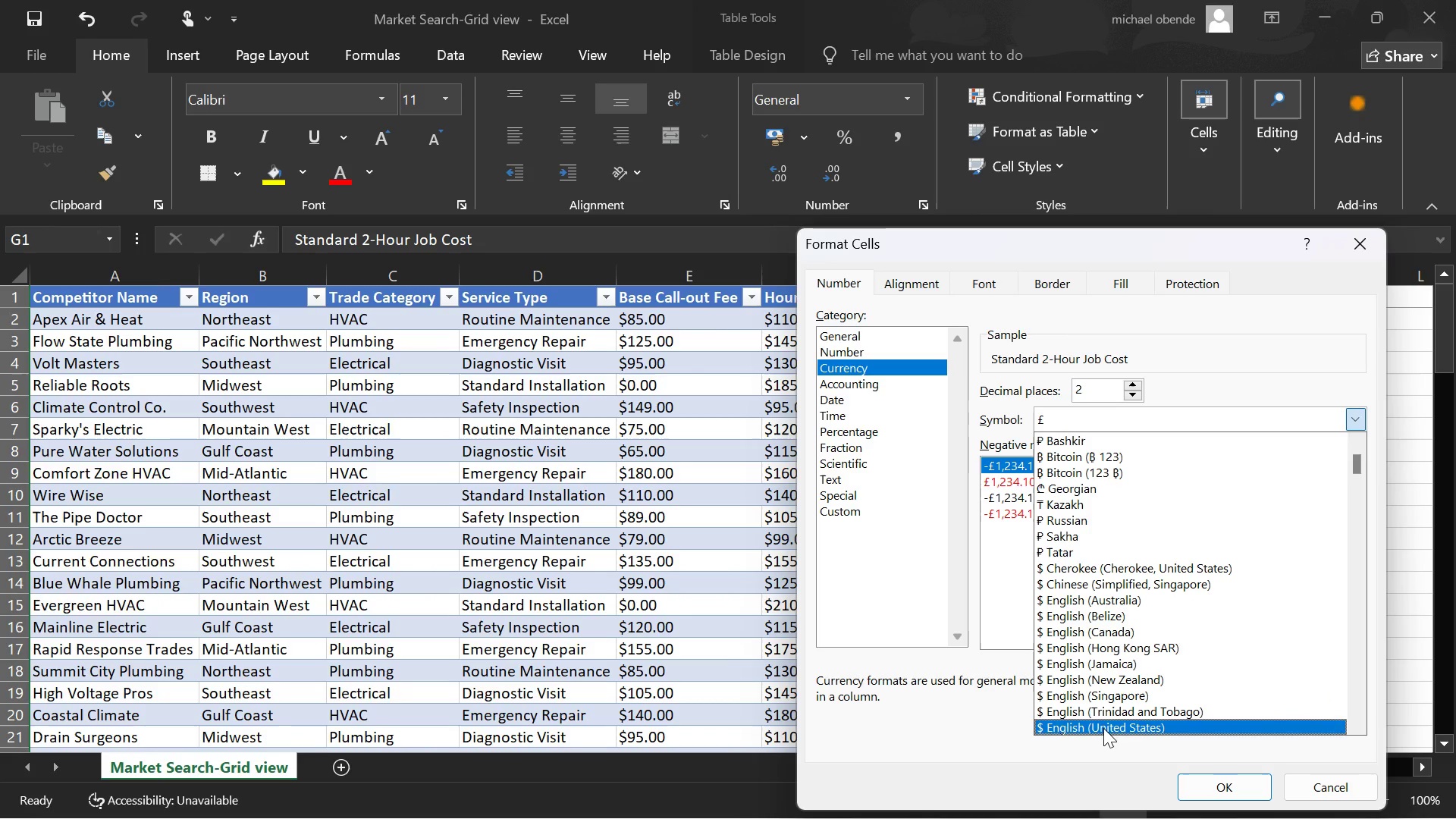 
wait(10.09)
 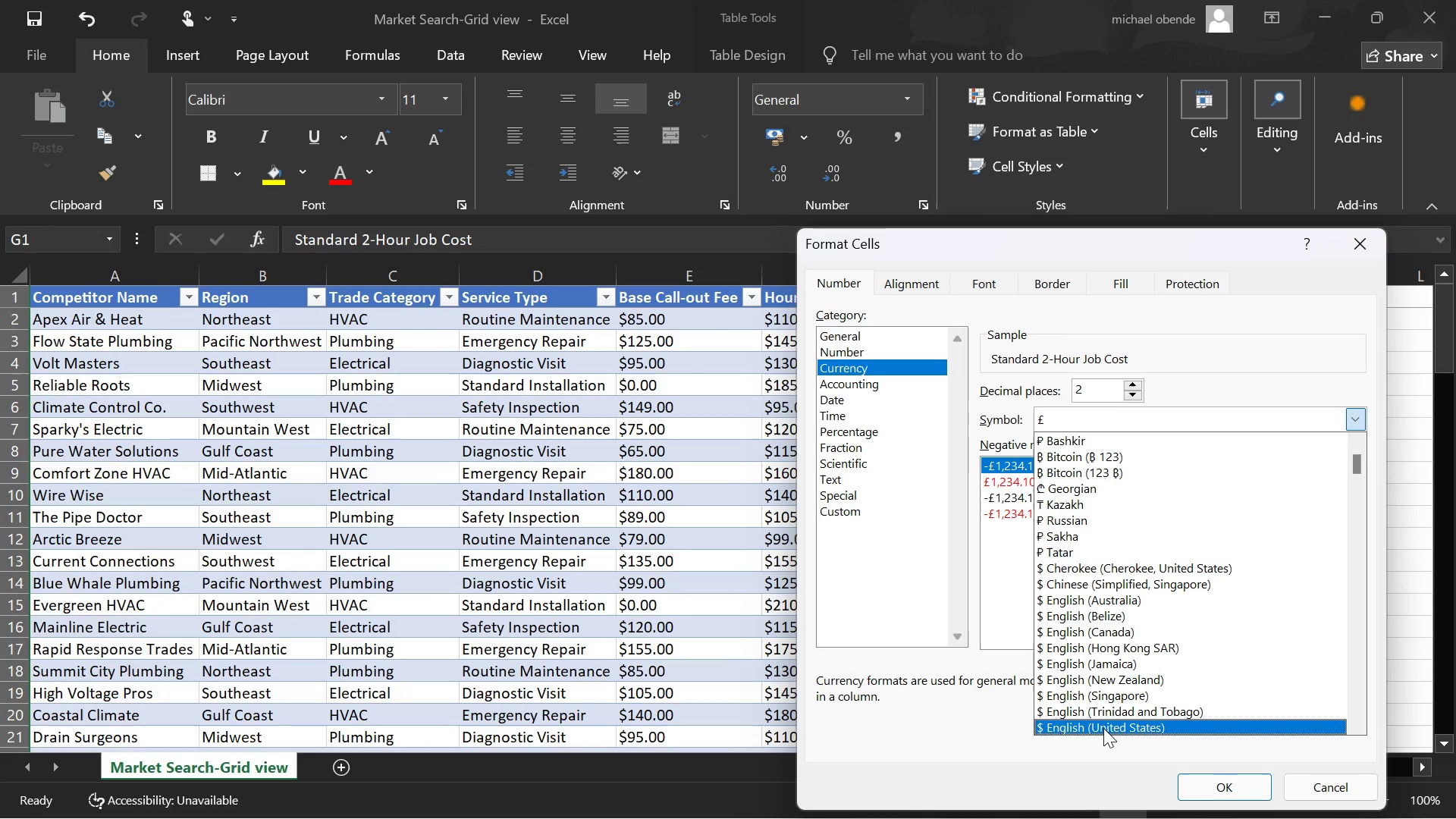 
left_click([1104, 727])
 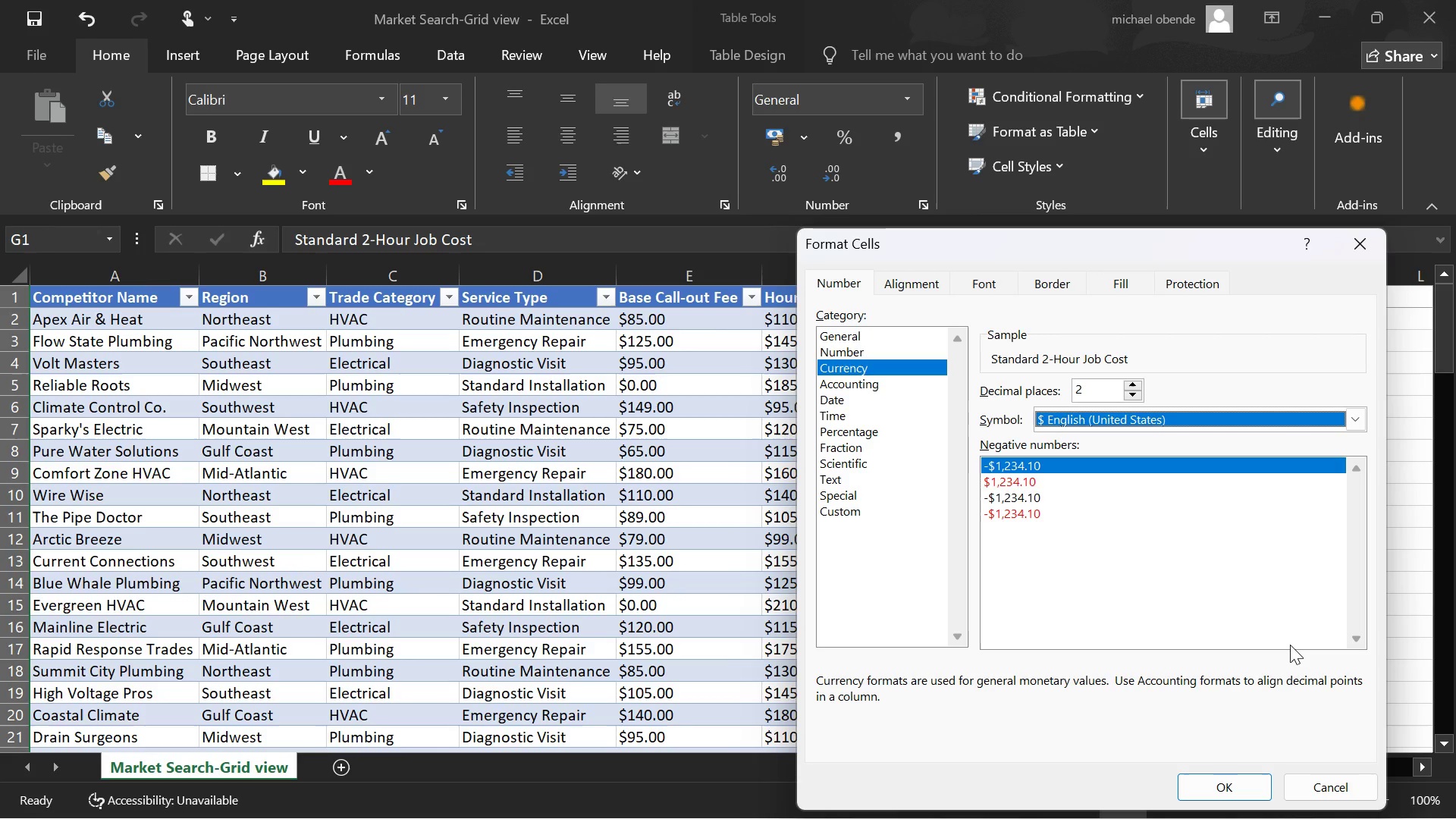 
wait(17.78)
 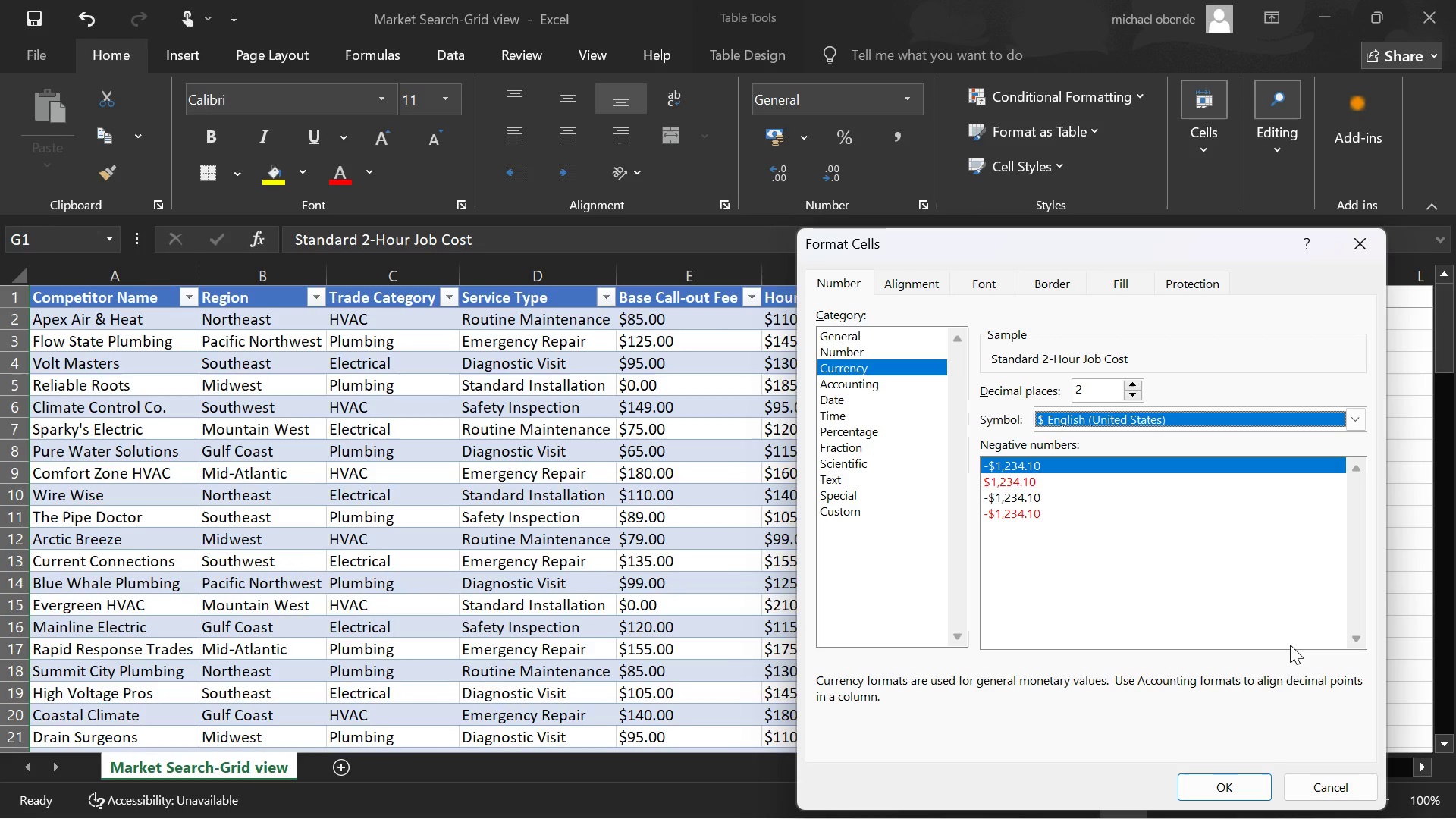 
scroll: coordinate [1297, 646], scroll_direction: down, amount: 2.0
 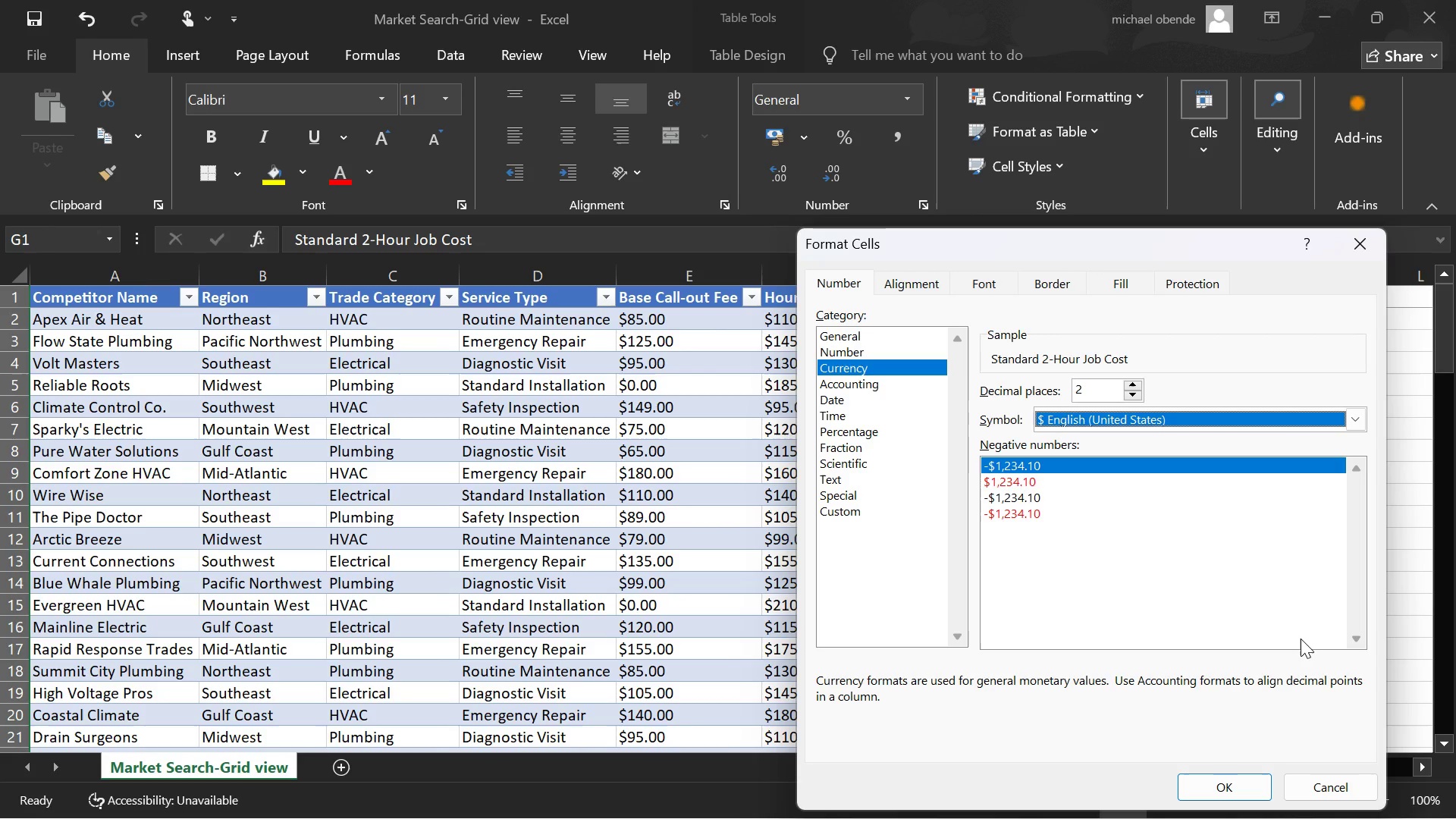 
scroll: coordinate [1196, 525], scroll_direction: none, amount: 0.0
 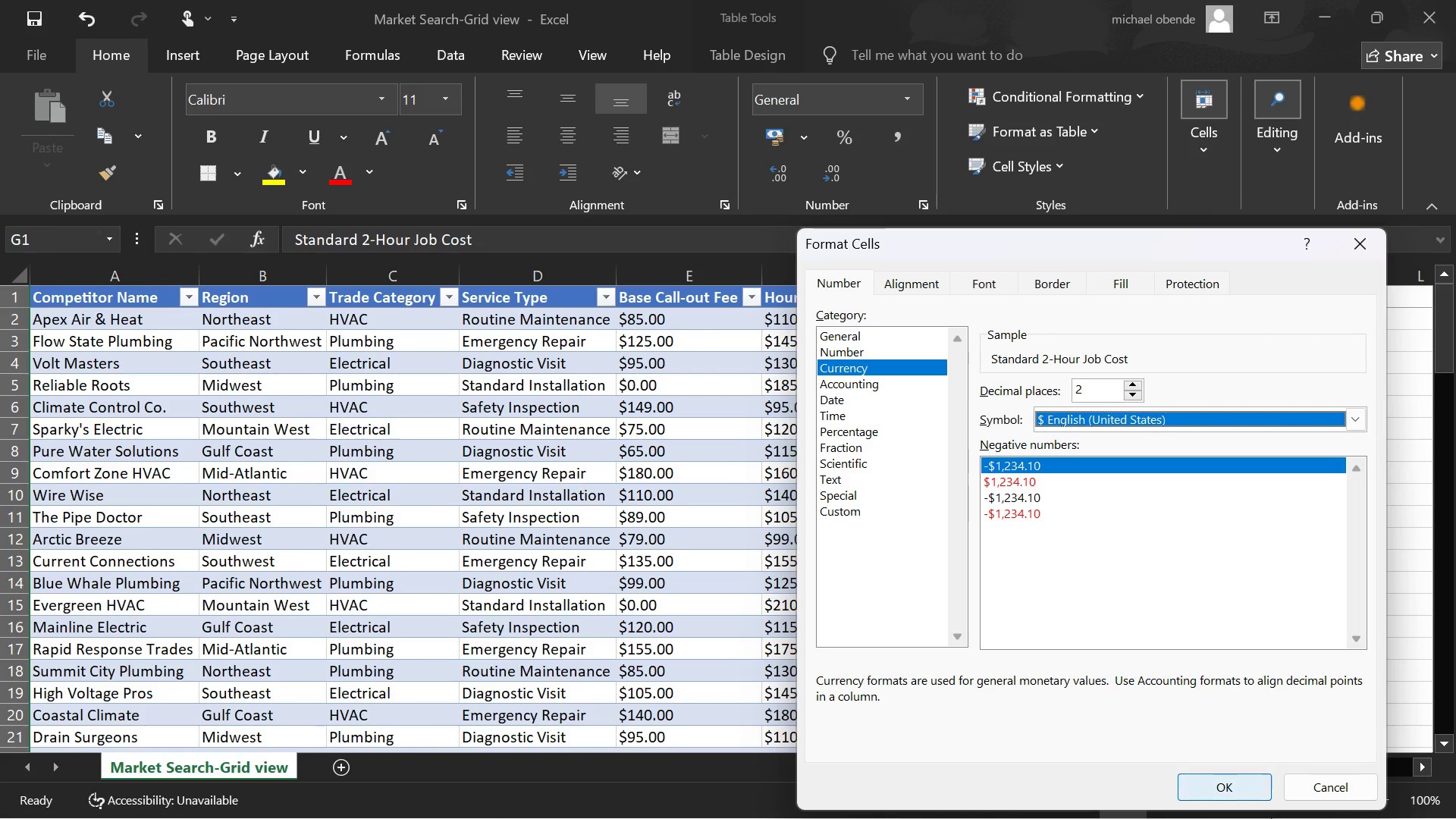 
wait(5.77)
 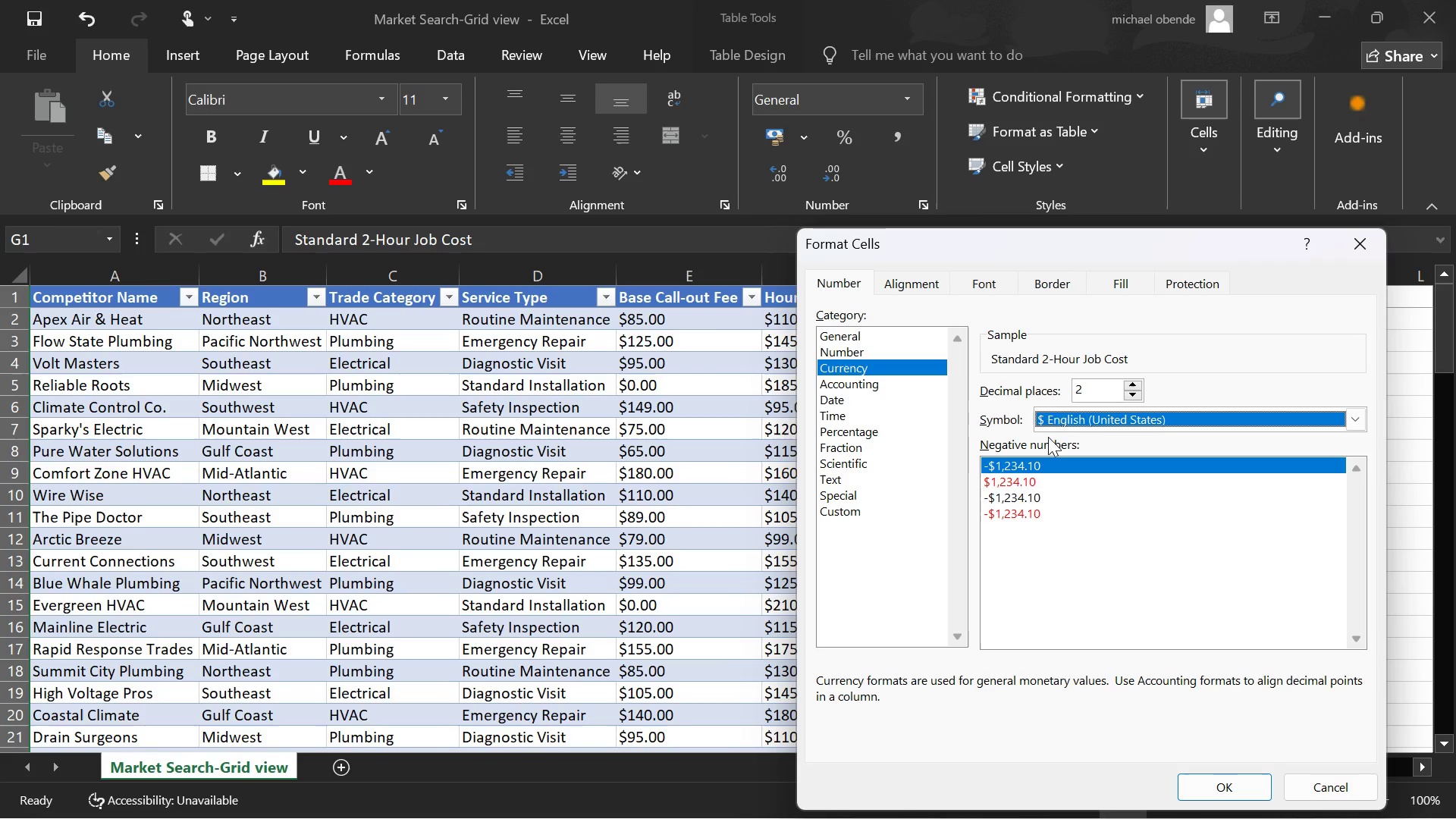 
left_click([1235, 786])
 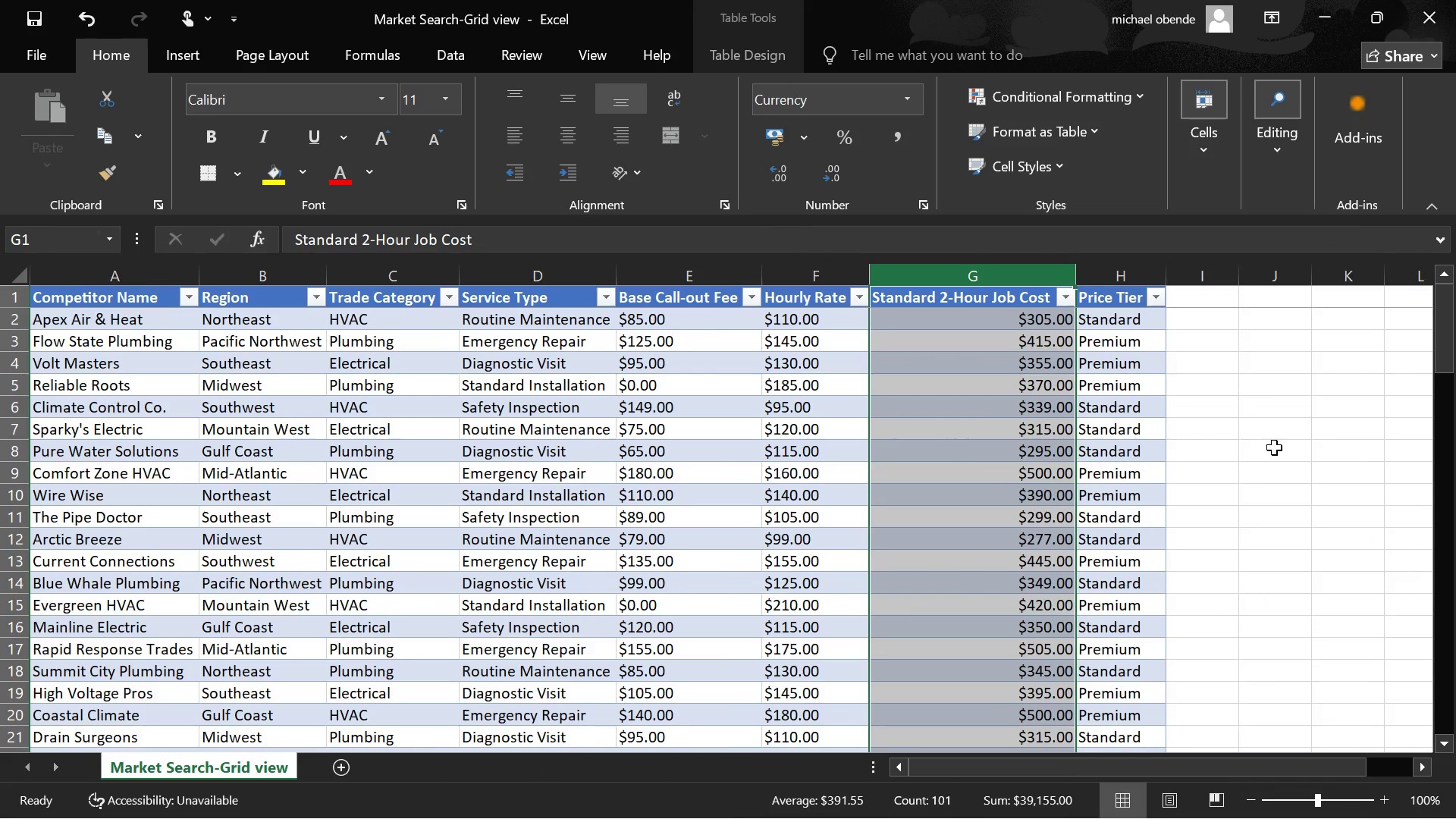 
left_click([1274, 447])
 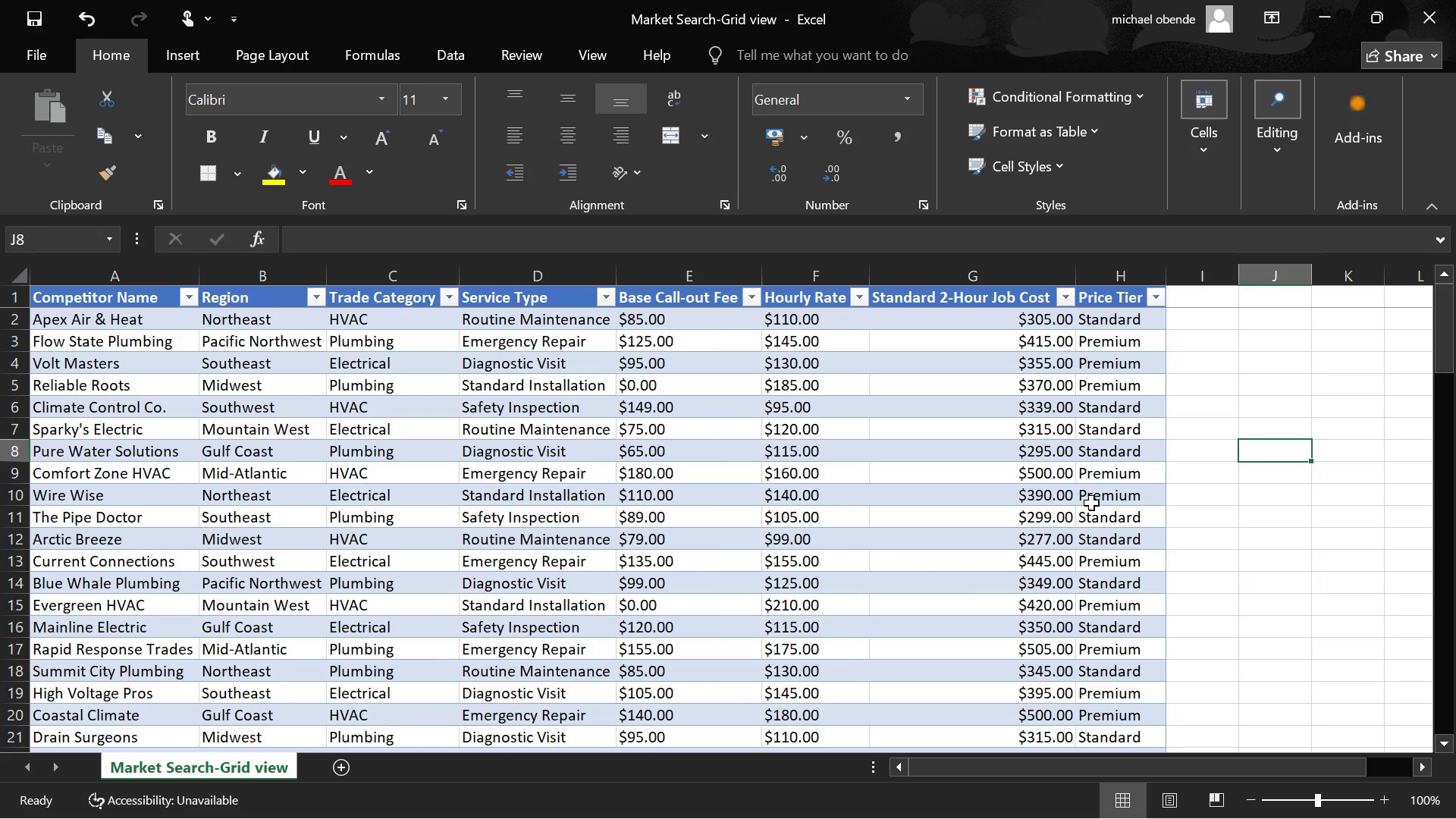 
wait(15.23)
 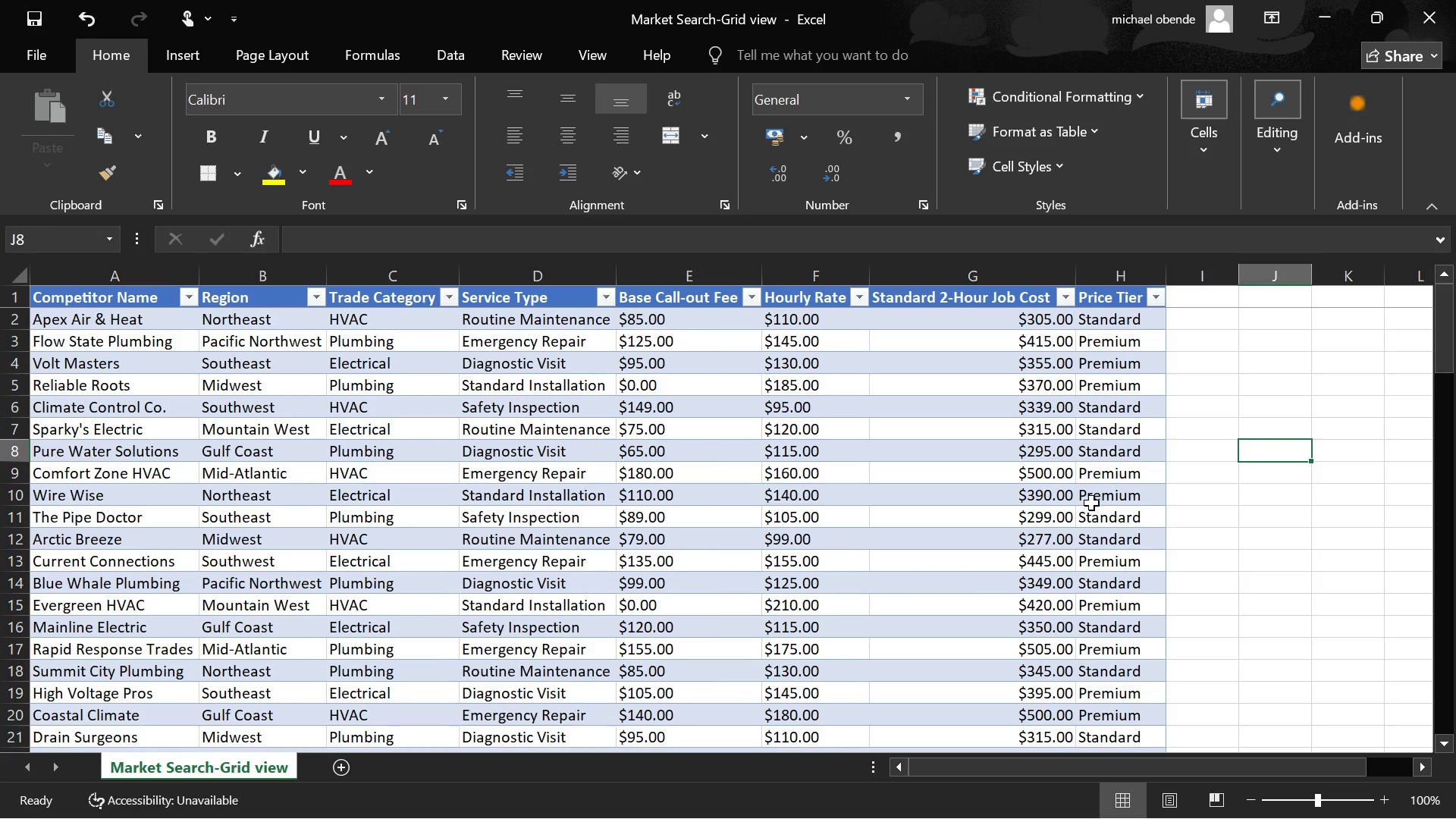 
scroll: coordinate [1057, 465], scroll_direction: up, amount: 4.0
 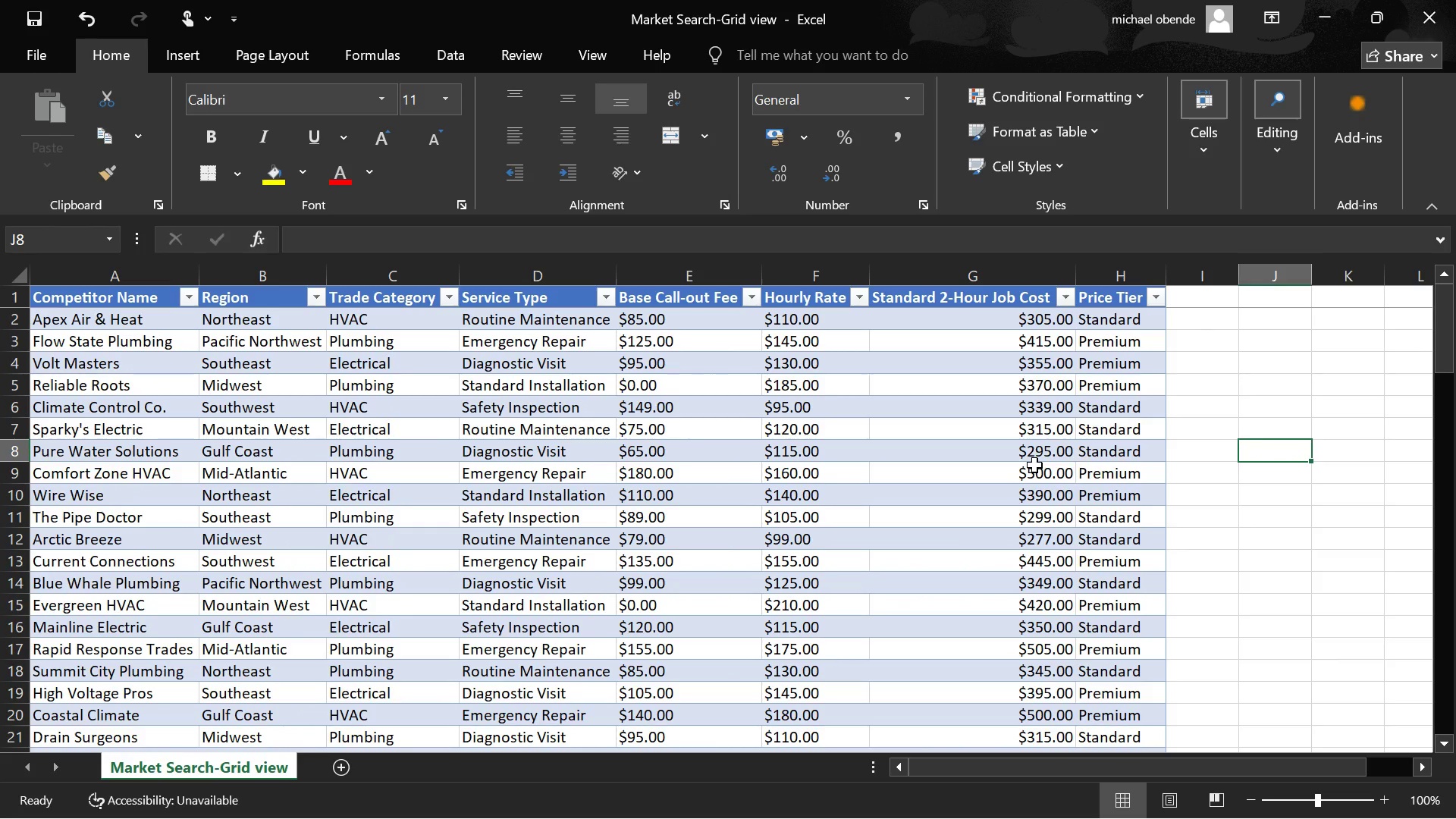 
wait(11.75)
 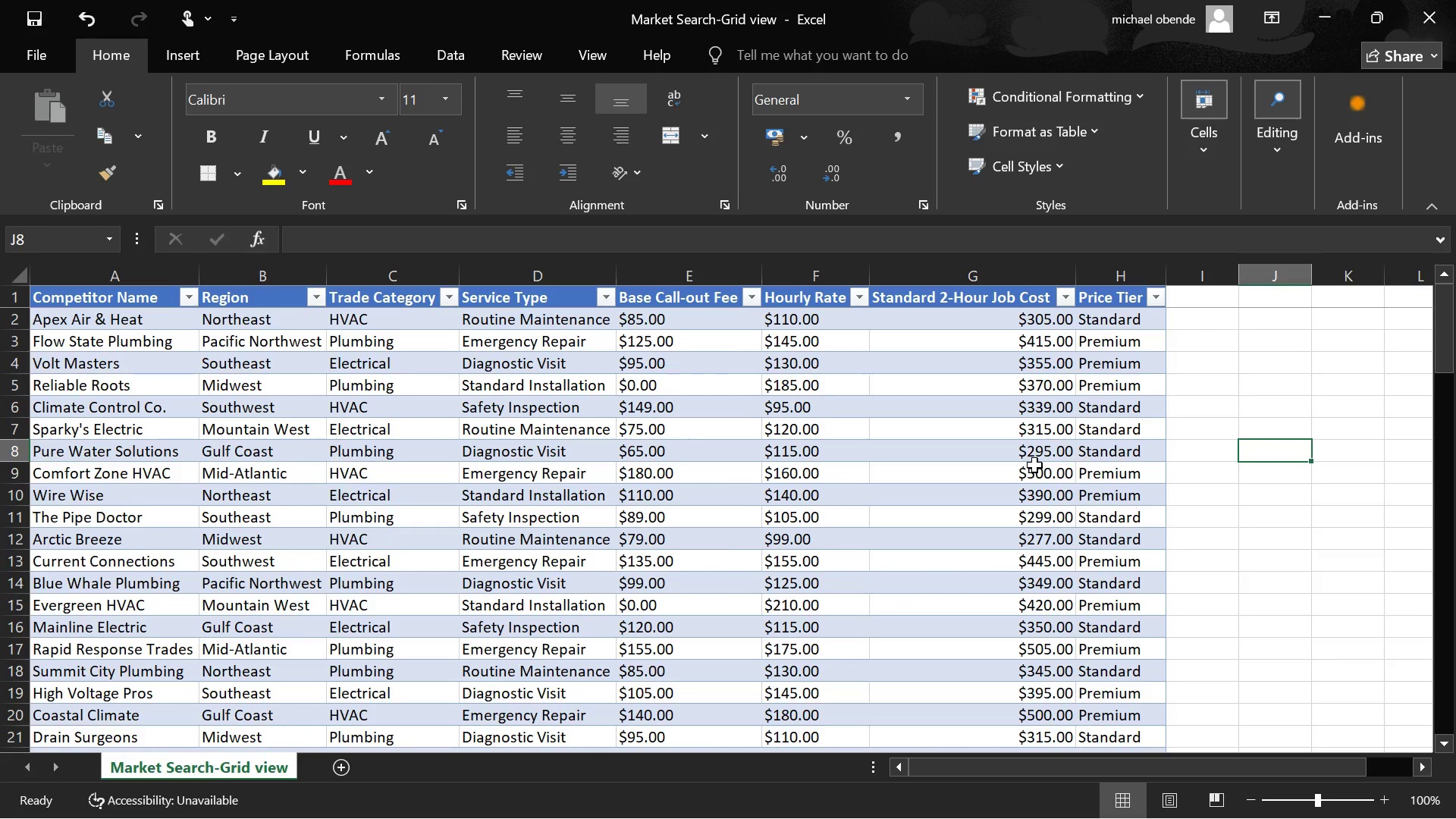 
scroll: coordinate [946, 520], scroll_direction: down, amount: 27.0
 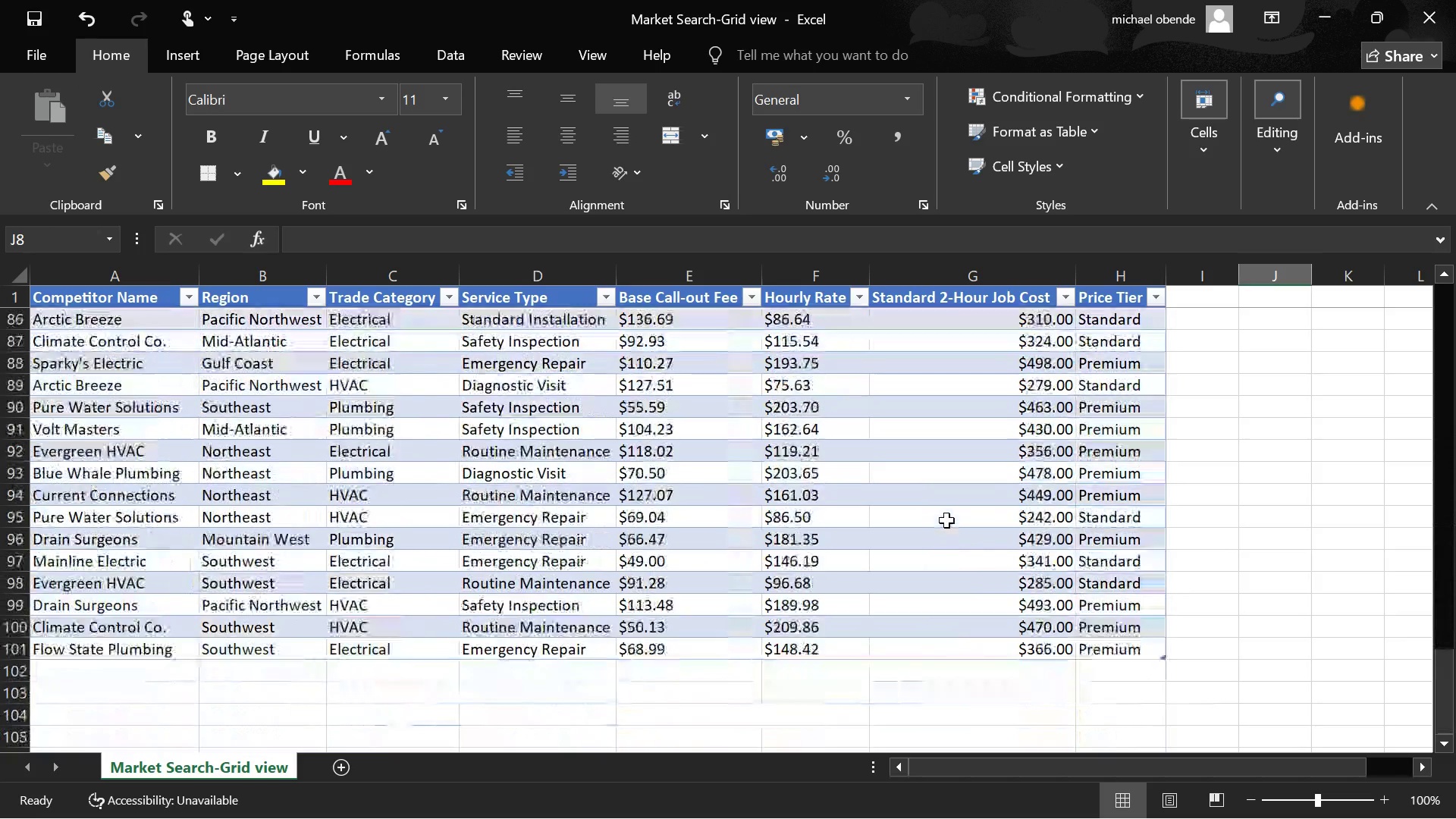 
scroll: coordinate [987, 511], scroll_direction: up, amount: 25.0
 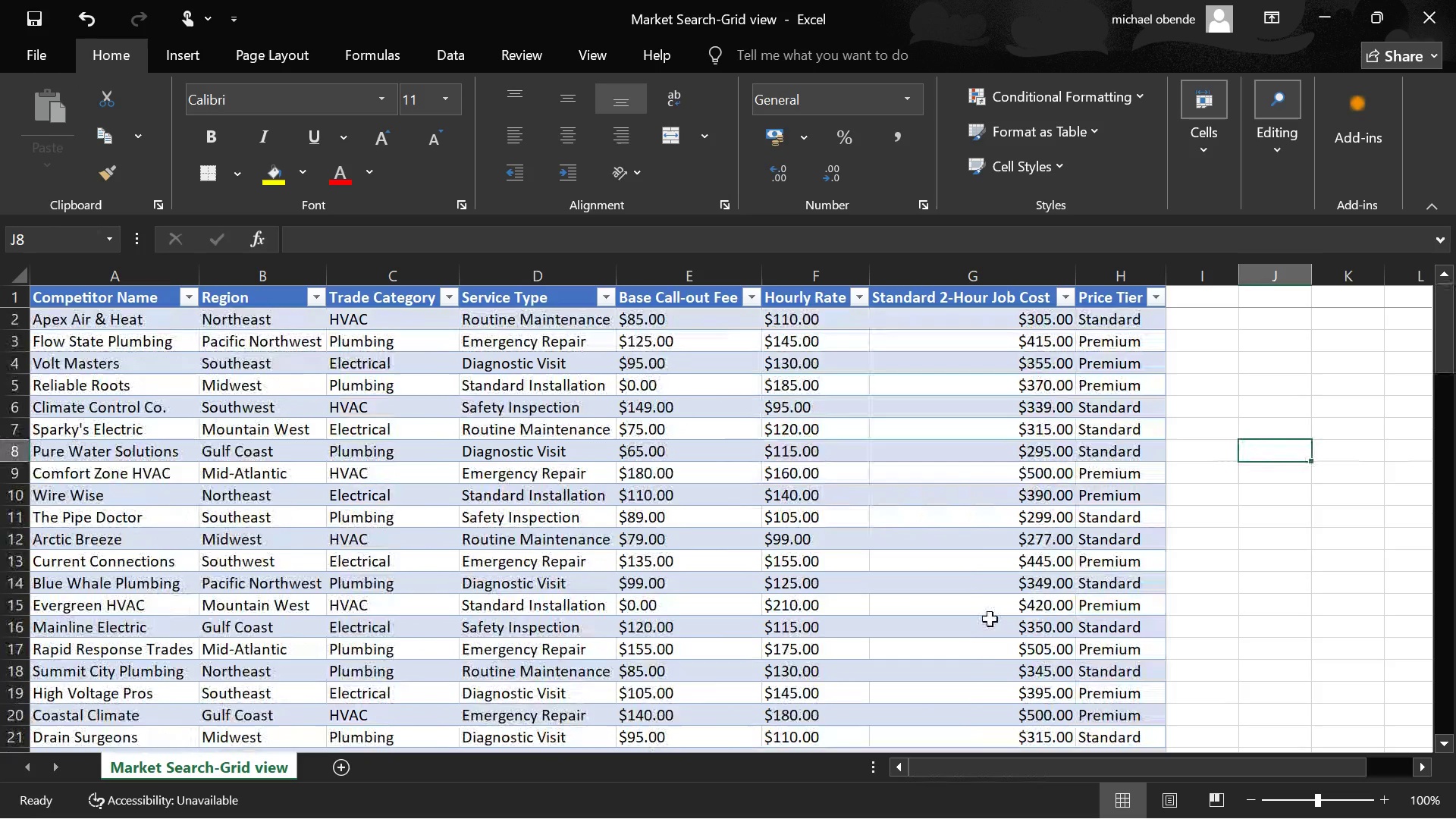 
scroll: coordinate [990, 619], scroll_direction: none, amount: 0.0
 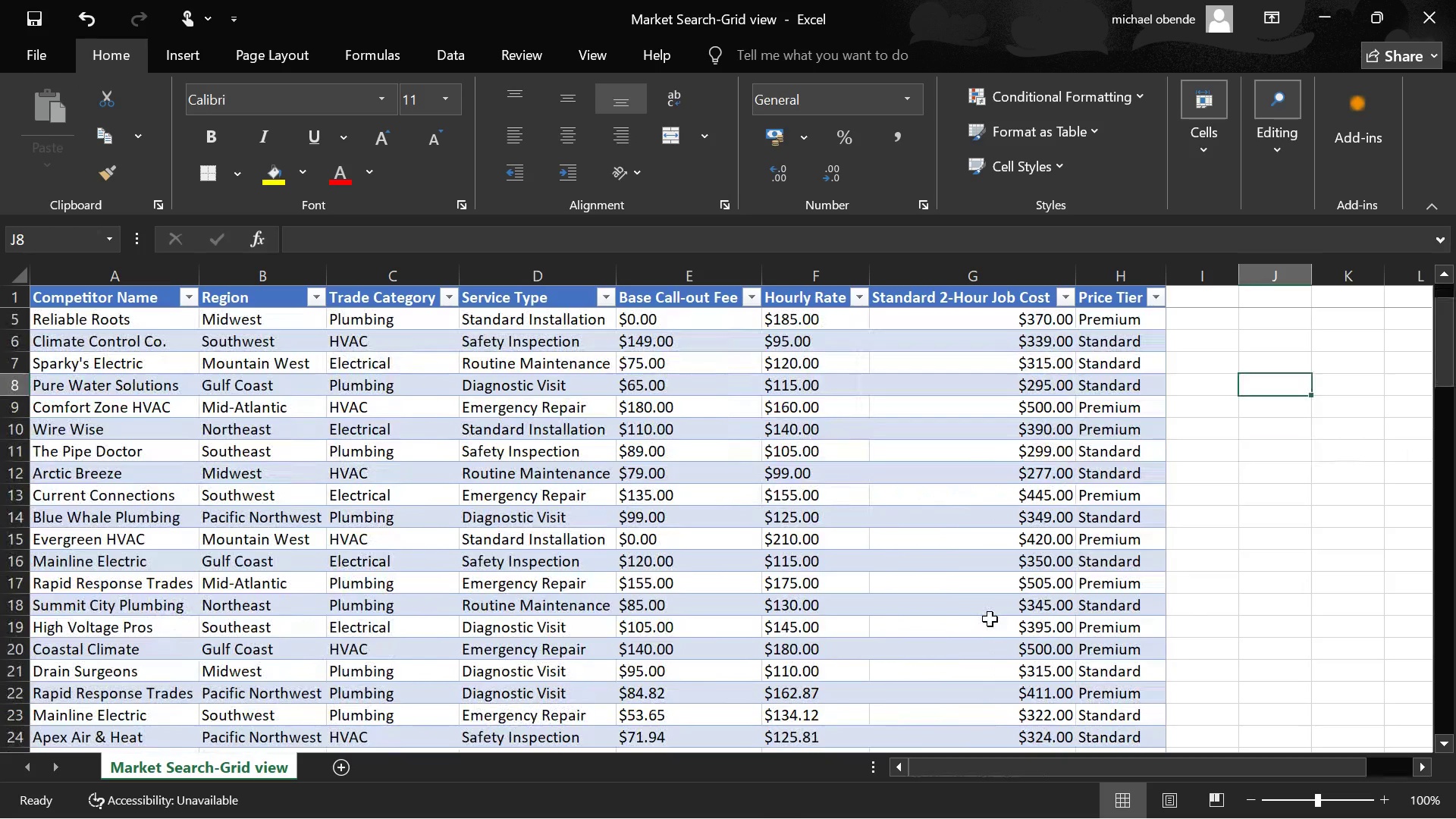 
scroll: coordinate [1006, 613], scroll_direction: down, amount: 5.0
 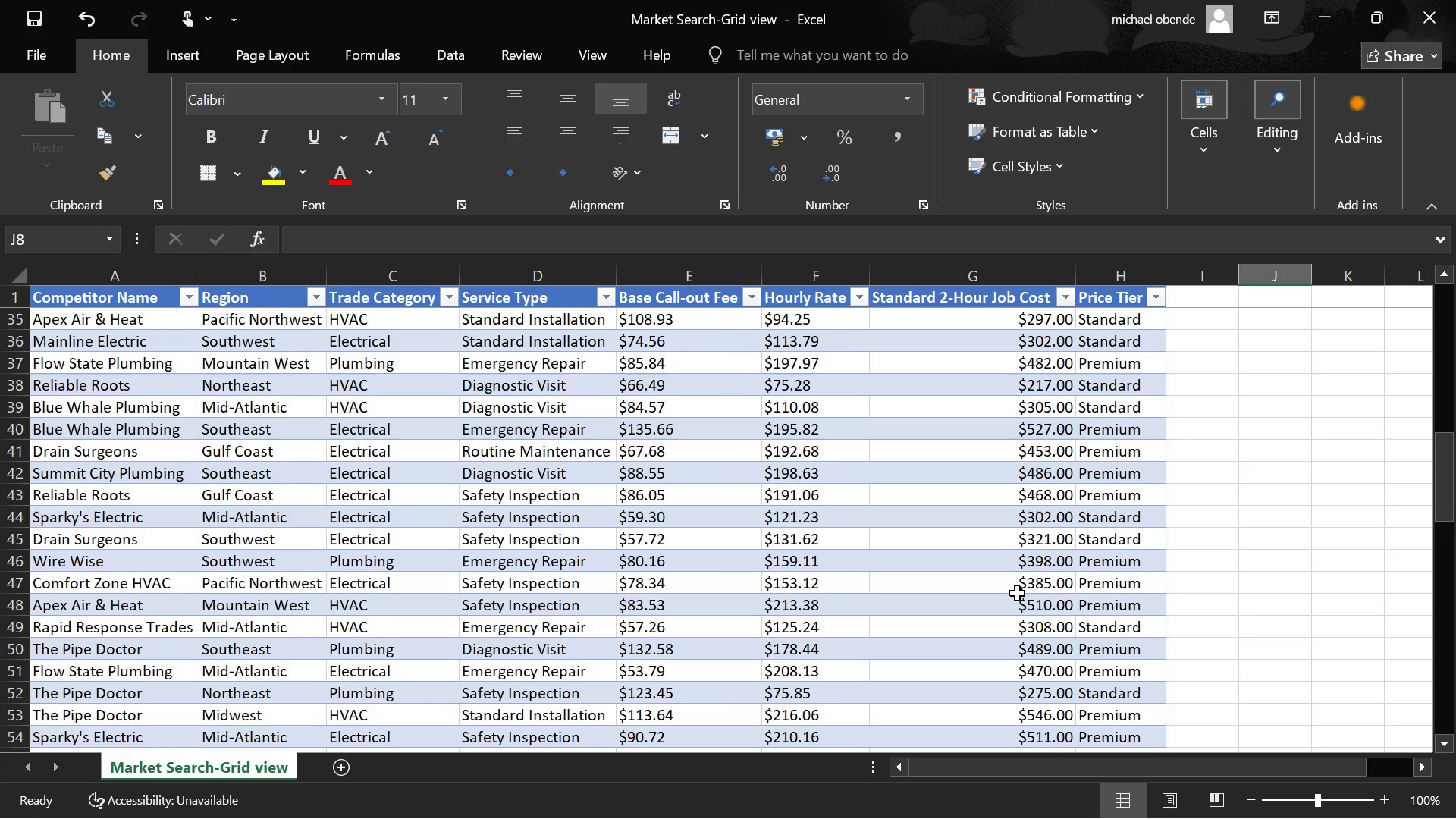 
wait(10.88)
 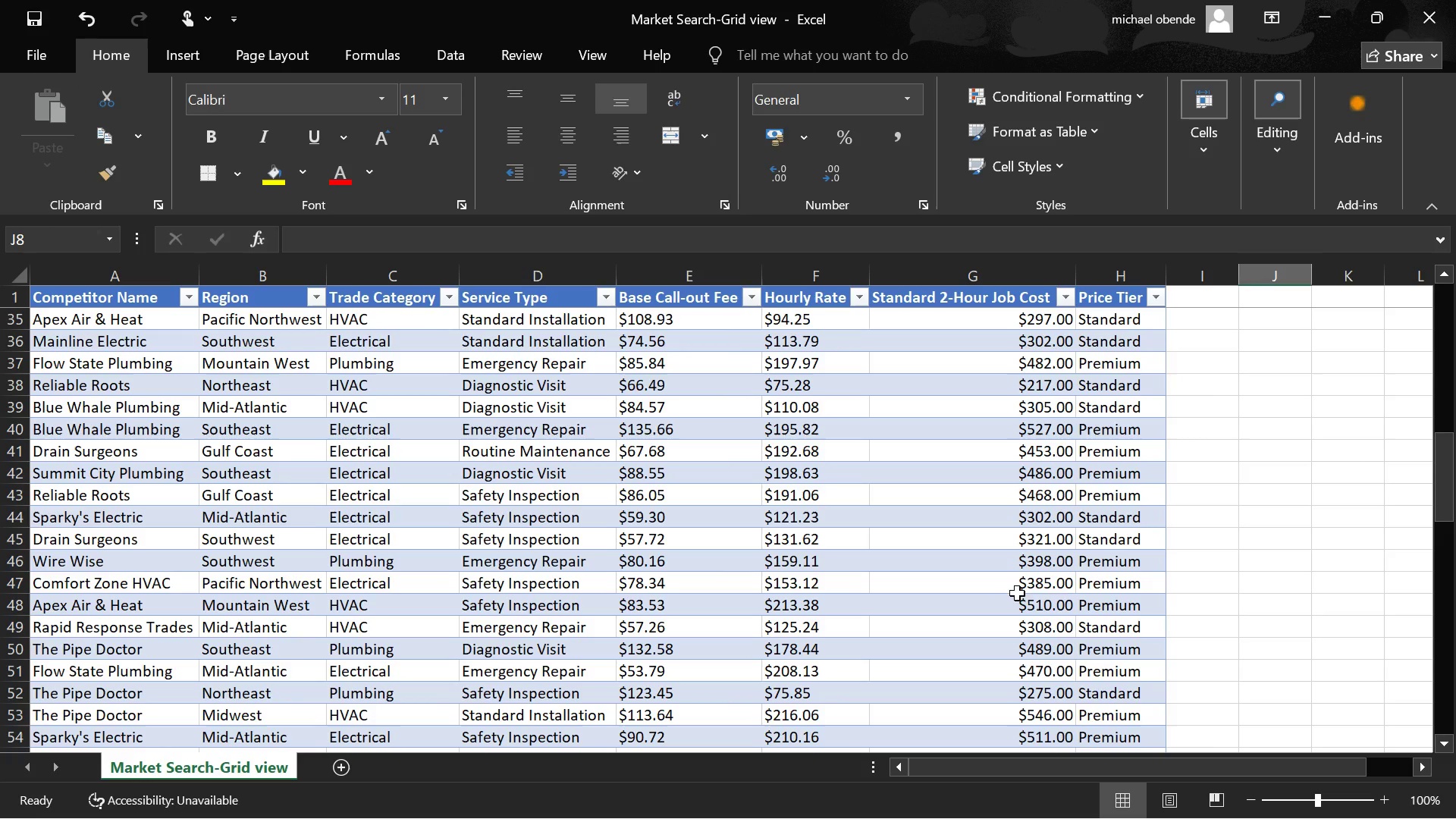 
scroll: coordinate [907, 571], scroll_direction: down, amount: 1.0
 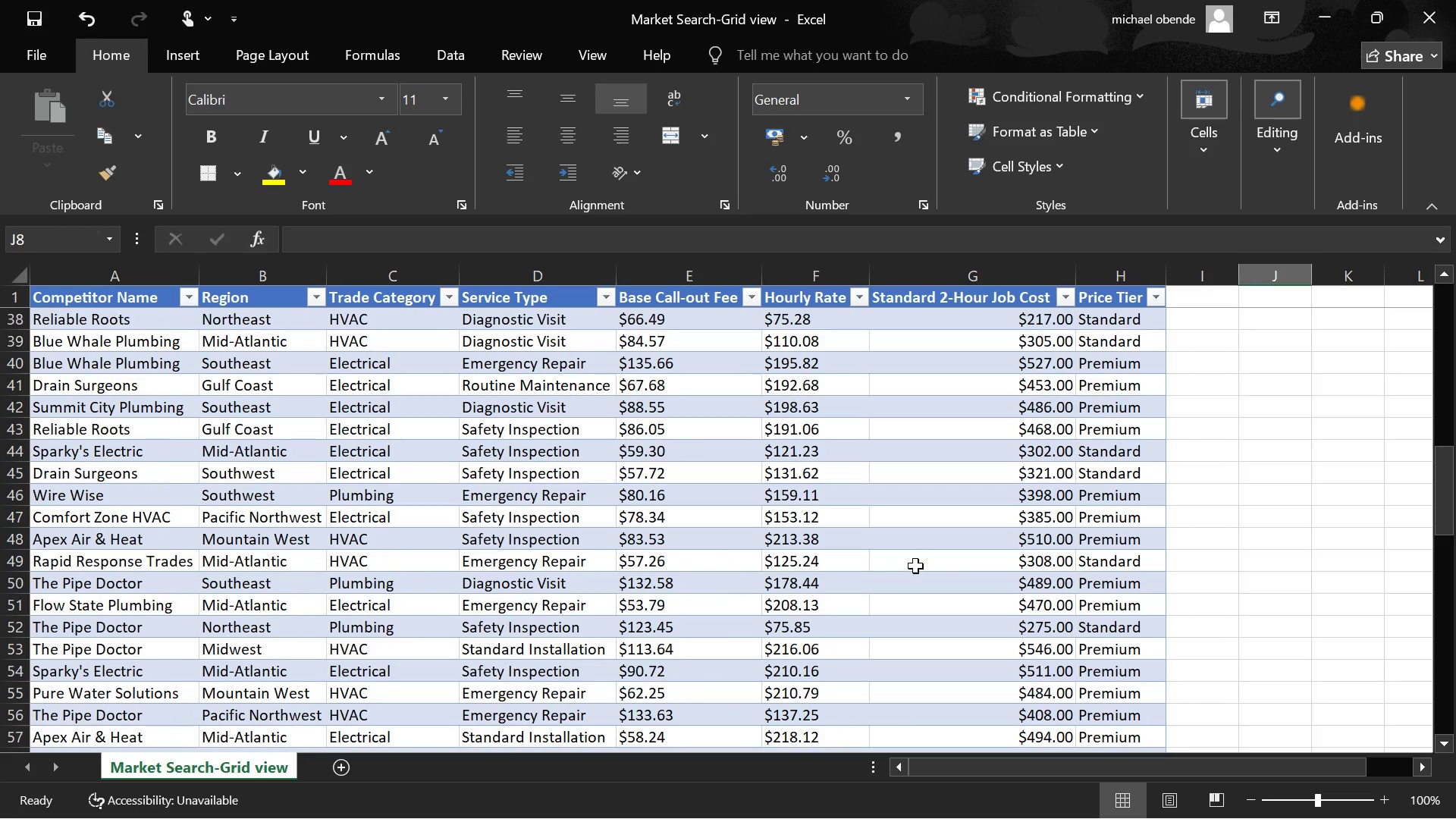 
scroll: coordinate [903, 540], scroll_direction: up, amount: 15.0
 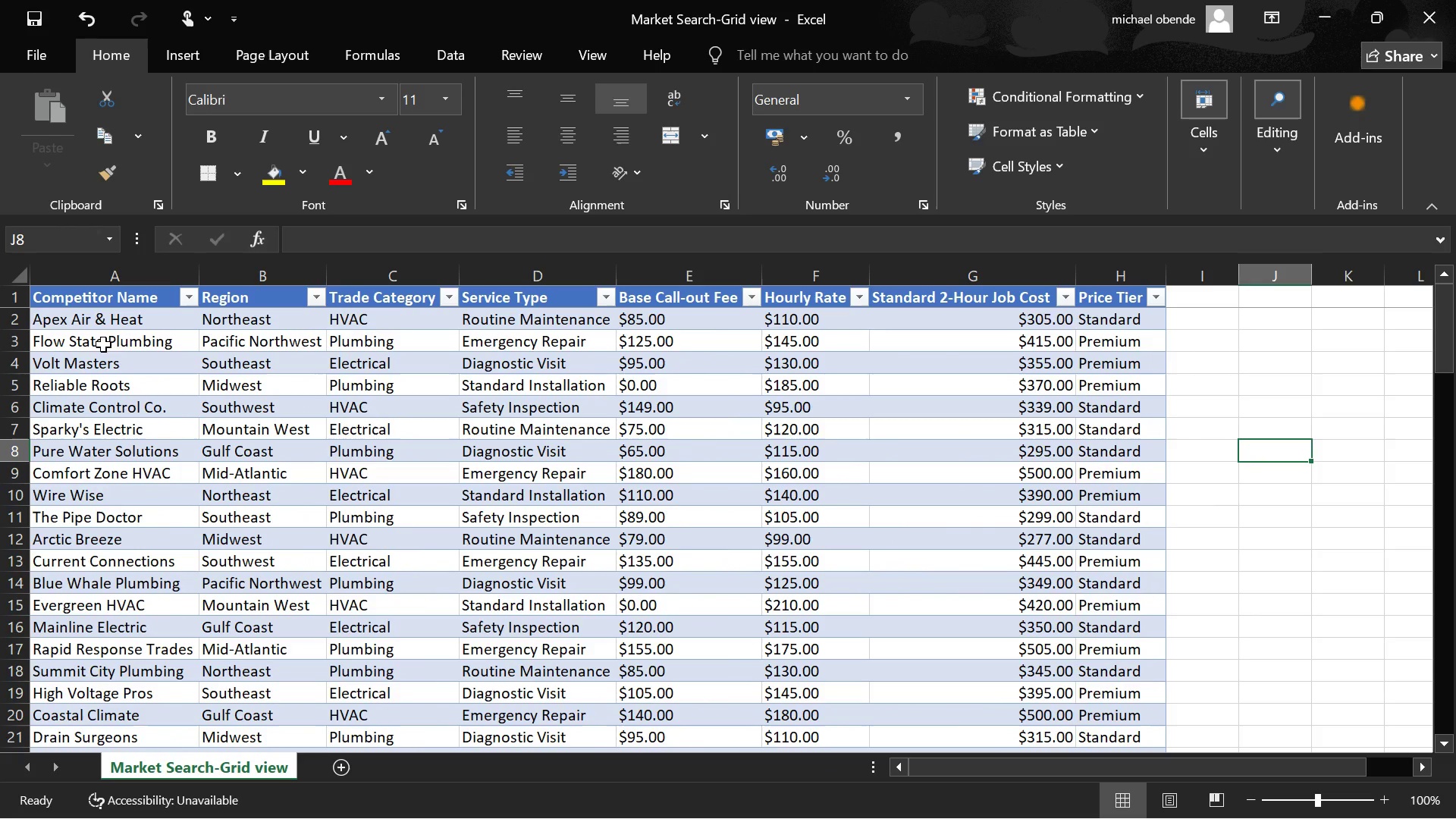 
scroll: coordinate [807, 485], scroll_direction: down, amount: 19.0
 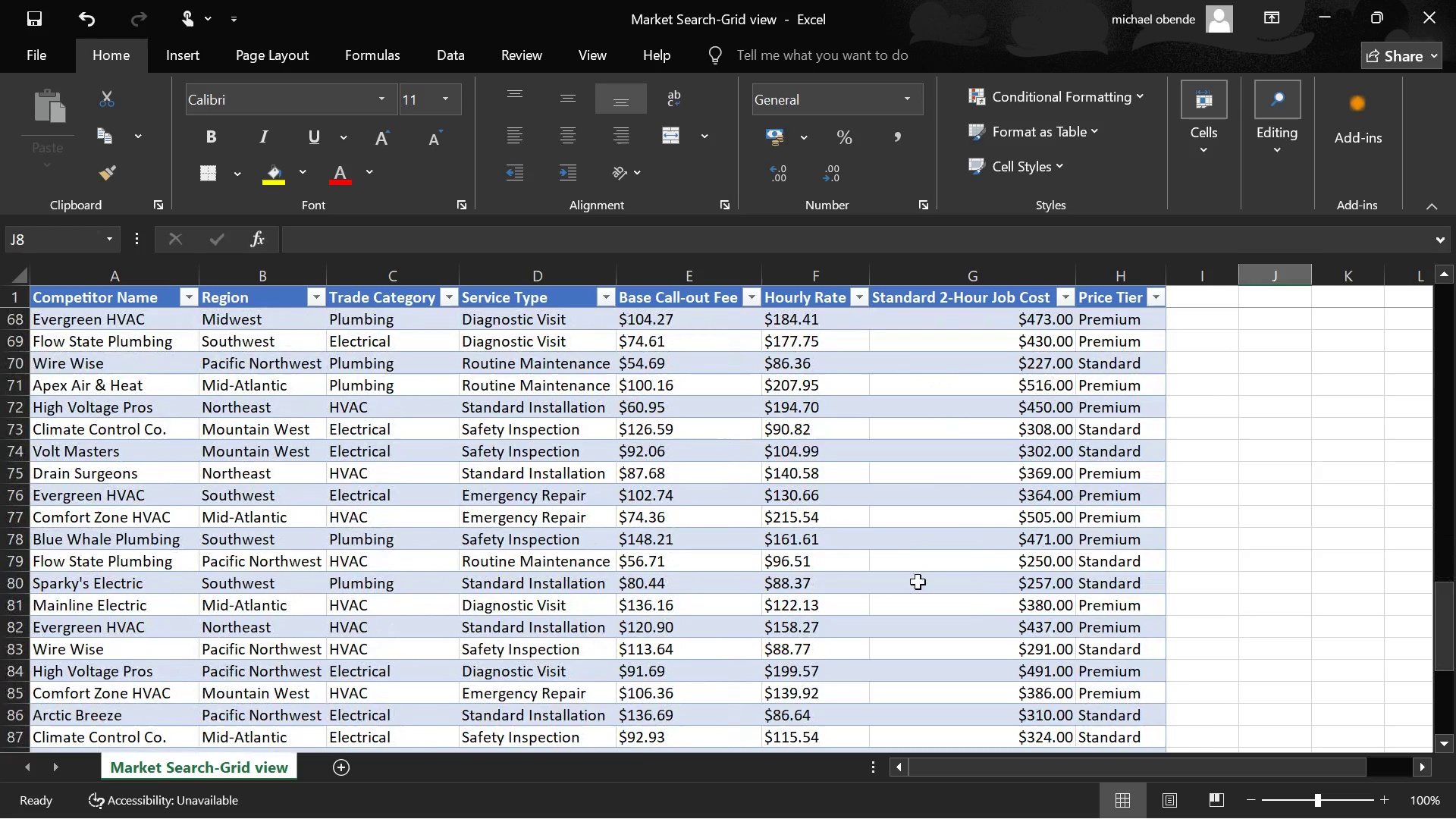 
wait(5.34)
 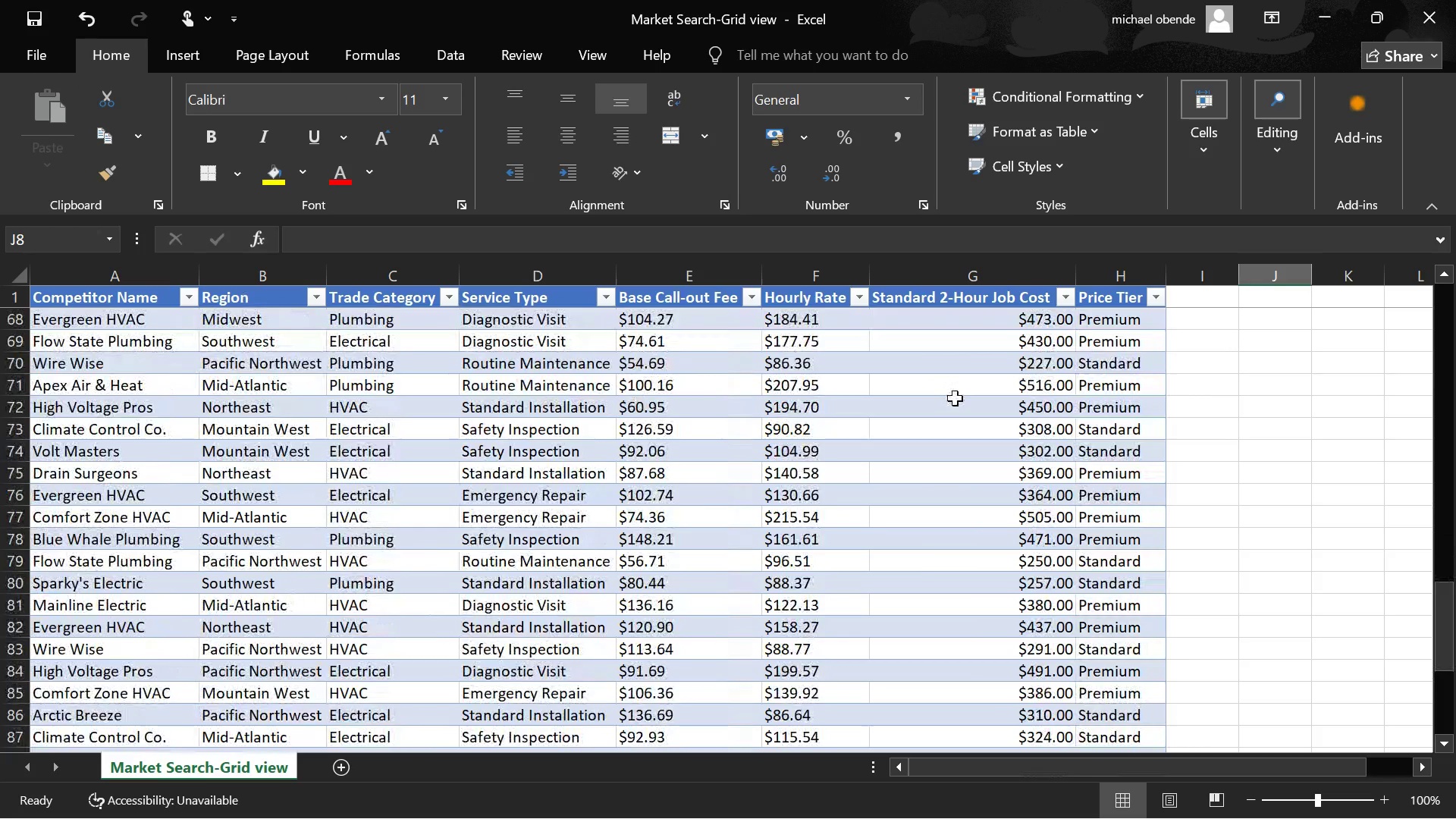 
scroll: coordinate [1003, 594], scroll_direction: down, amount: 1.0
 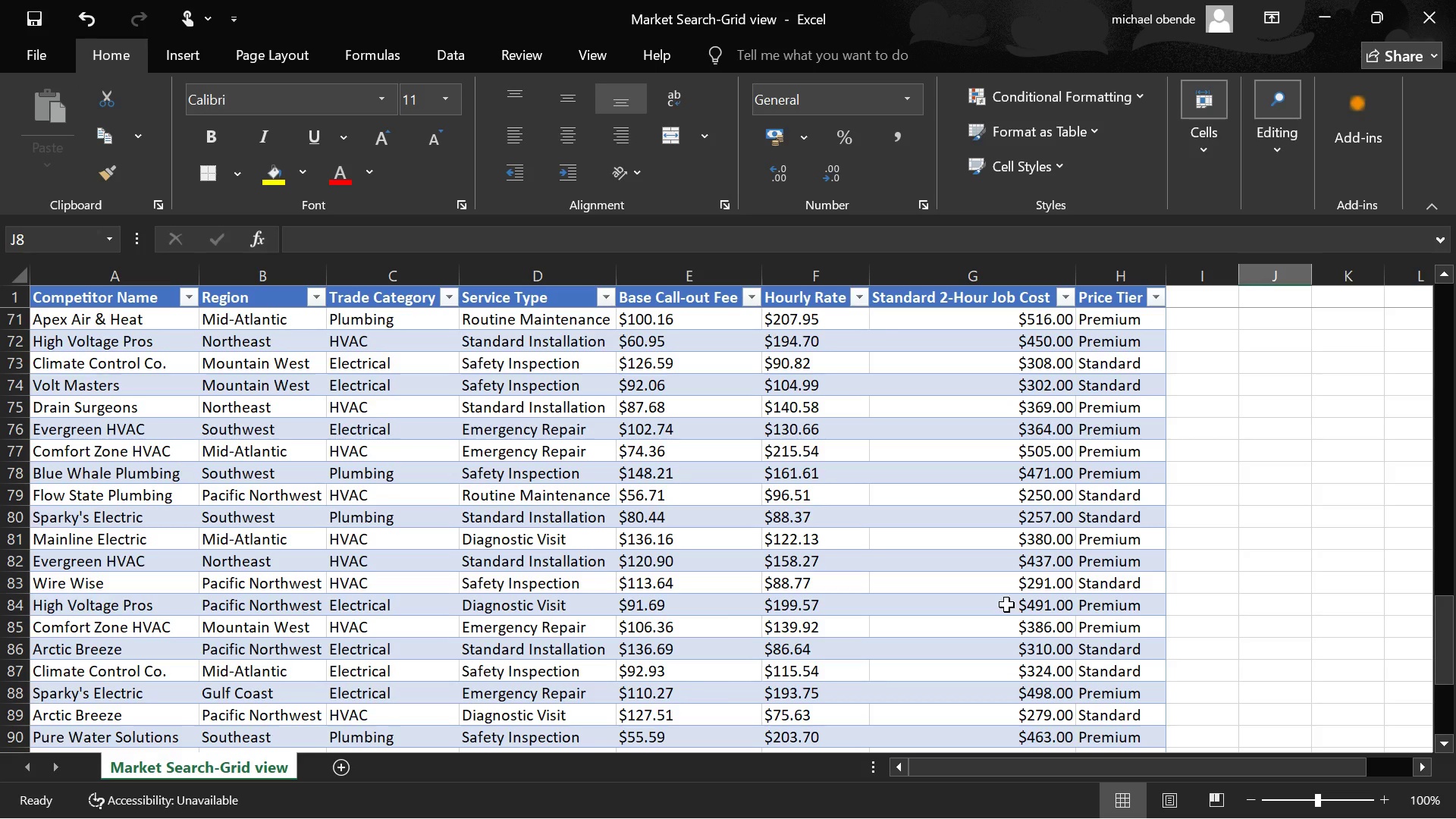 
wait(5.91)
 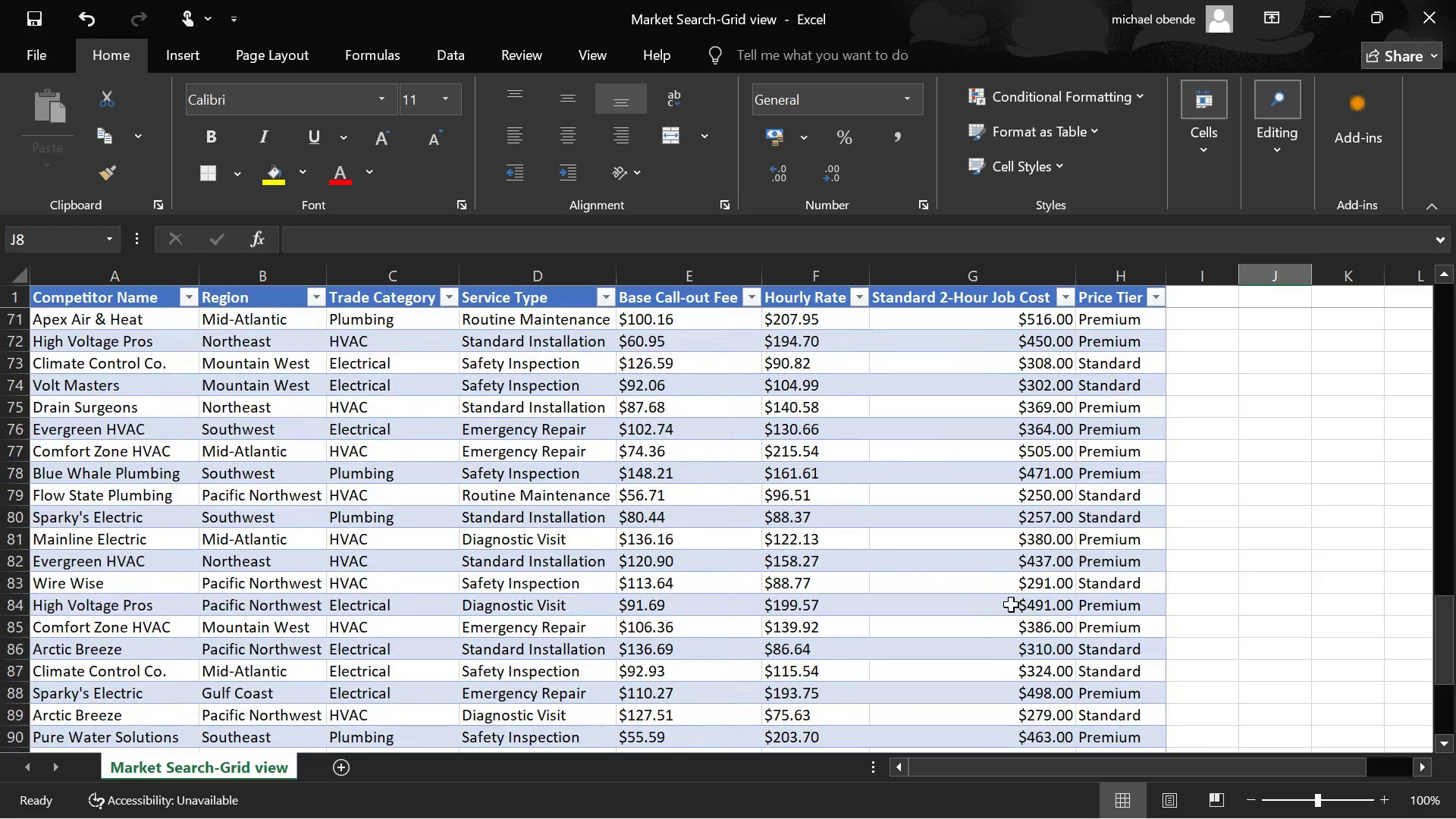 
scroll: coordinate [1064, 580], scroll_direction: up, amount: 28.0
 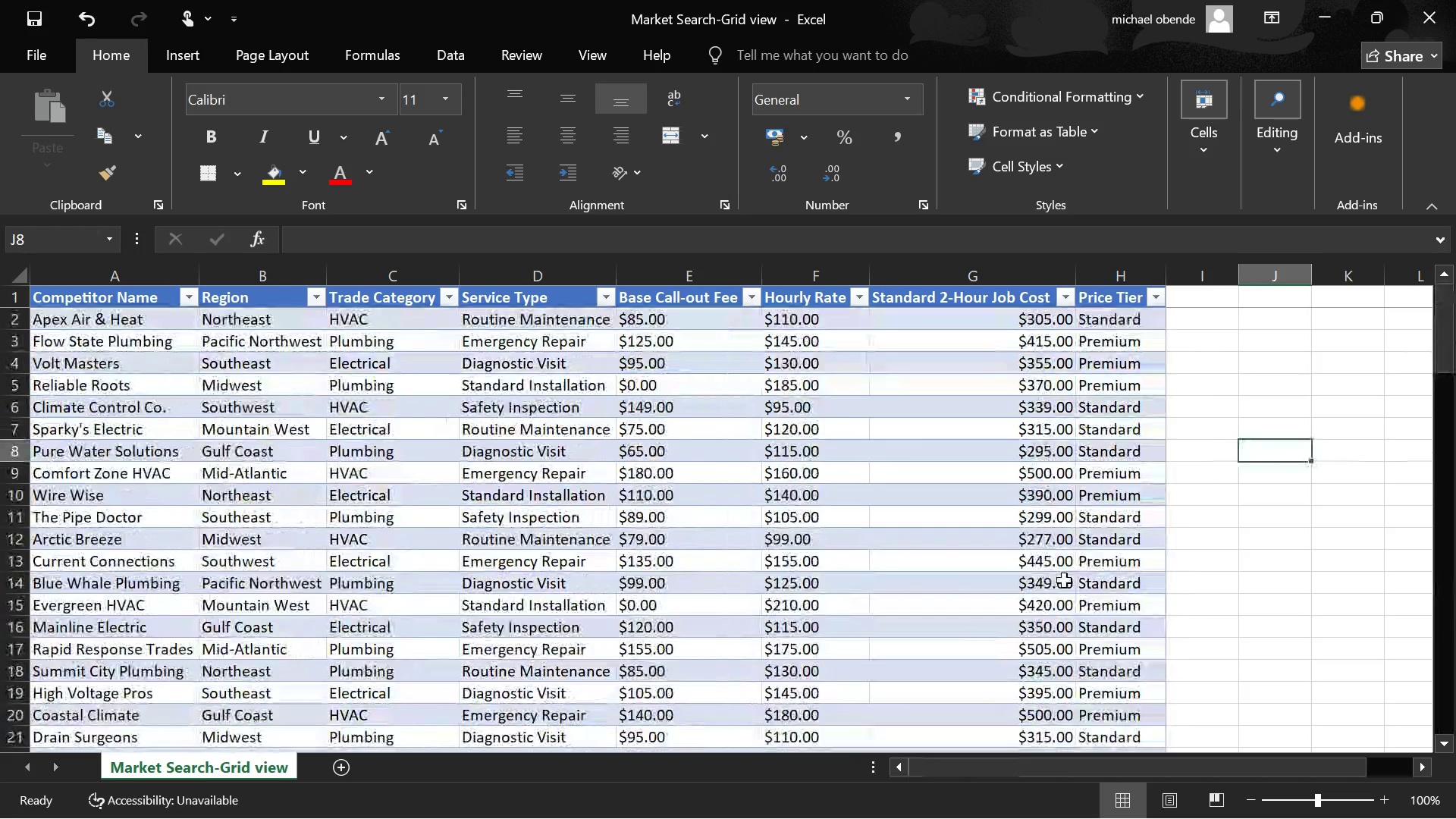 
scroll: coordinate [1064, 580], scroll_direction: none, amount: 0.0
 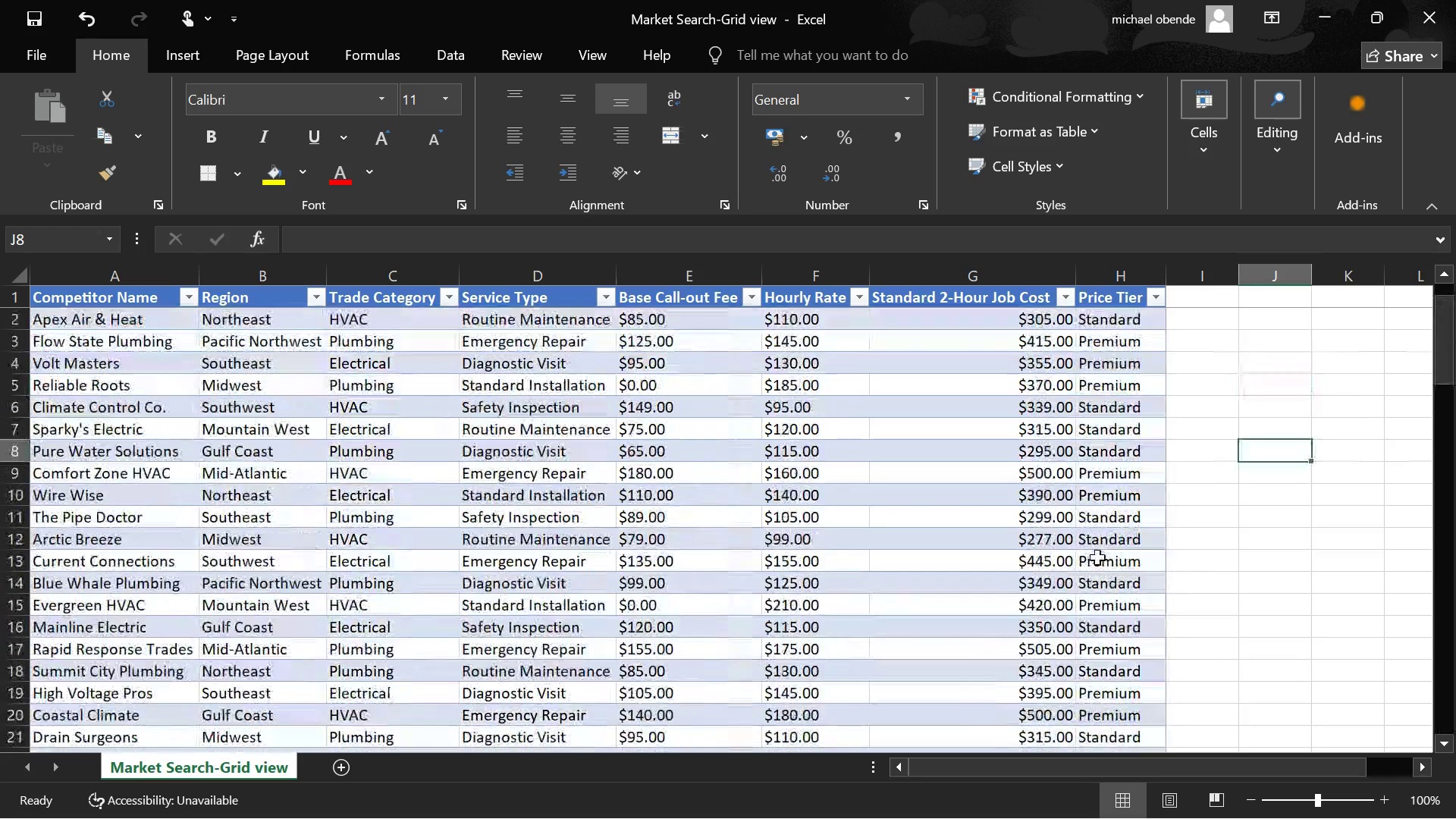 
scroll: coordinate [1097, 557], scroll_direction: up, amount: 5.0
 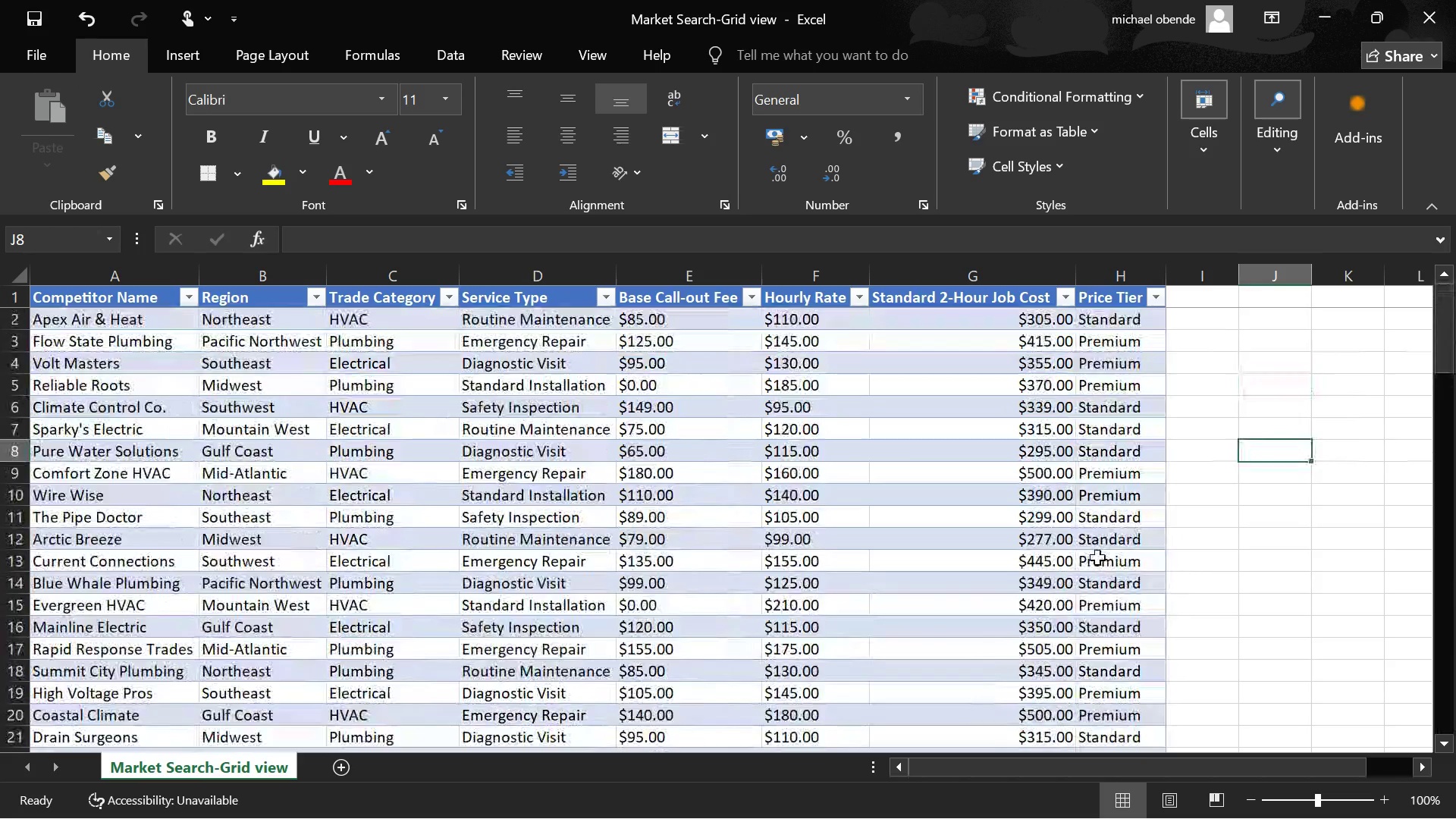 
scroll: coordinate [1097, 557], scroll_direction: none, amount: 0.0
 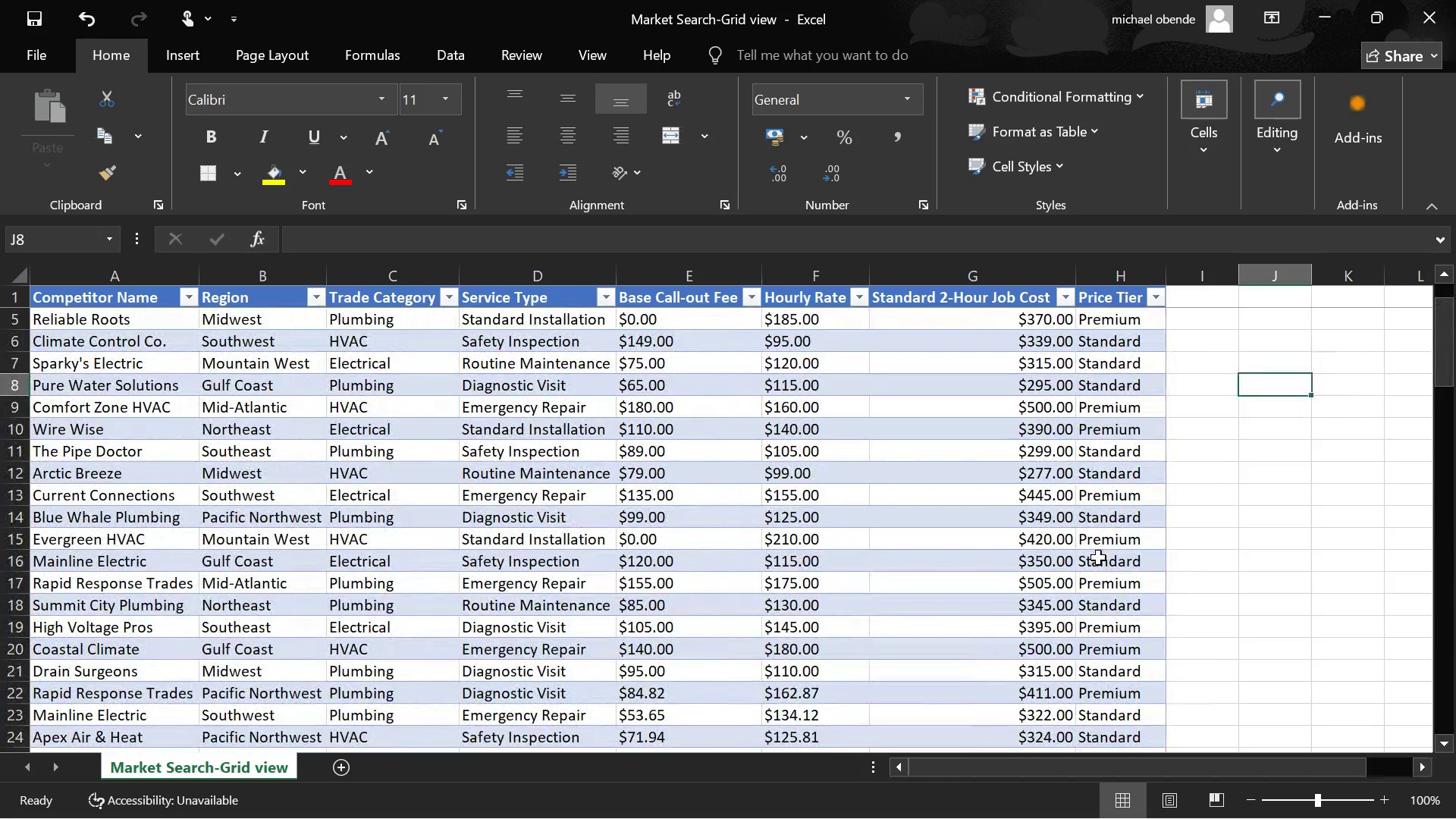 
scroll: coordinate [628, 427], scroll_direction: up, amount: 10.0
 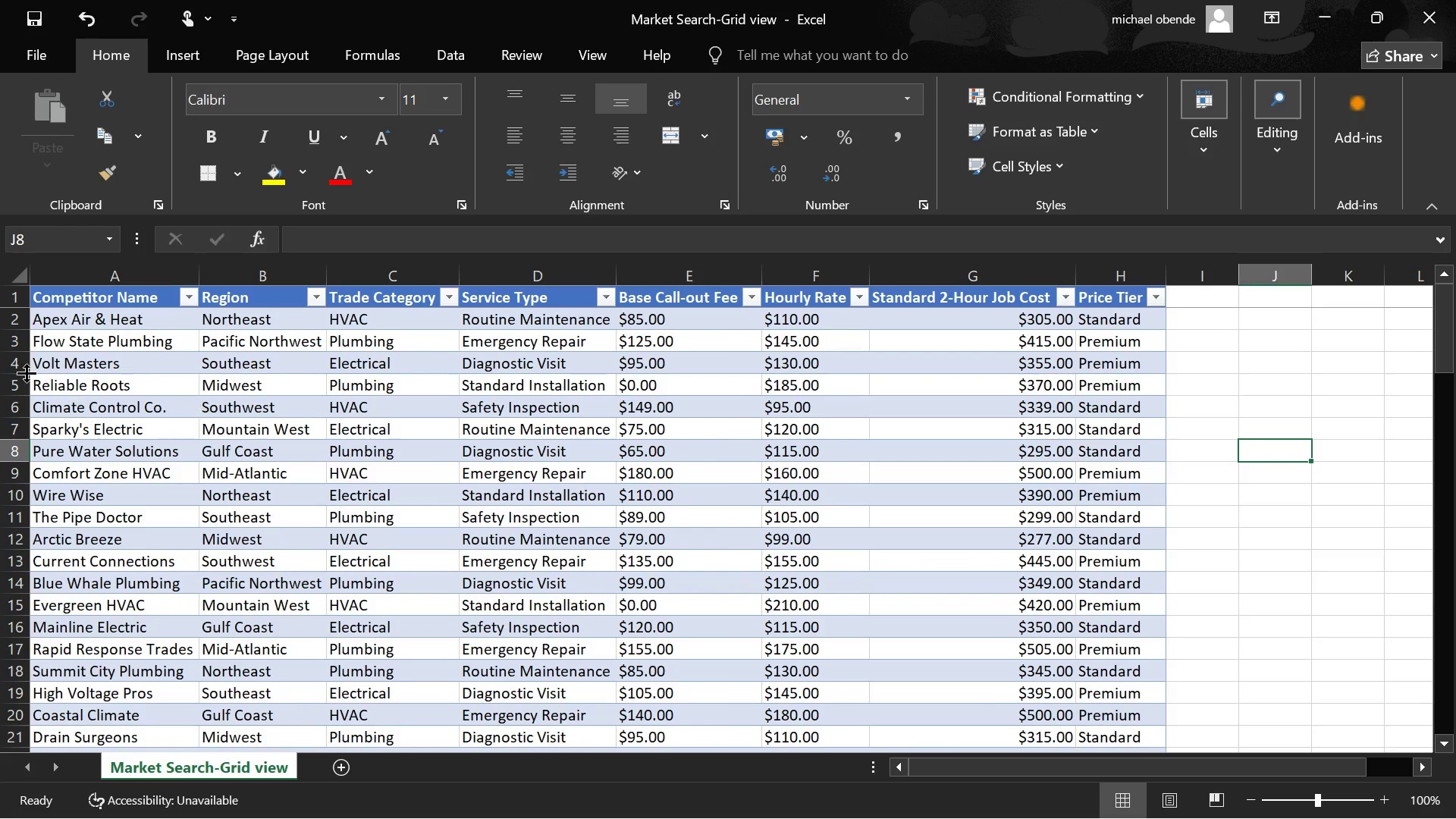 
scroll: coordinate [323, 453], scroll_direction: down, amount: 29.0
 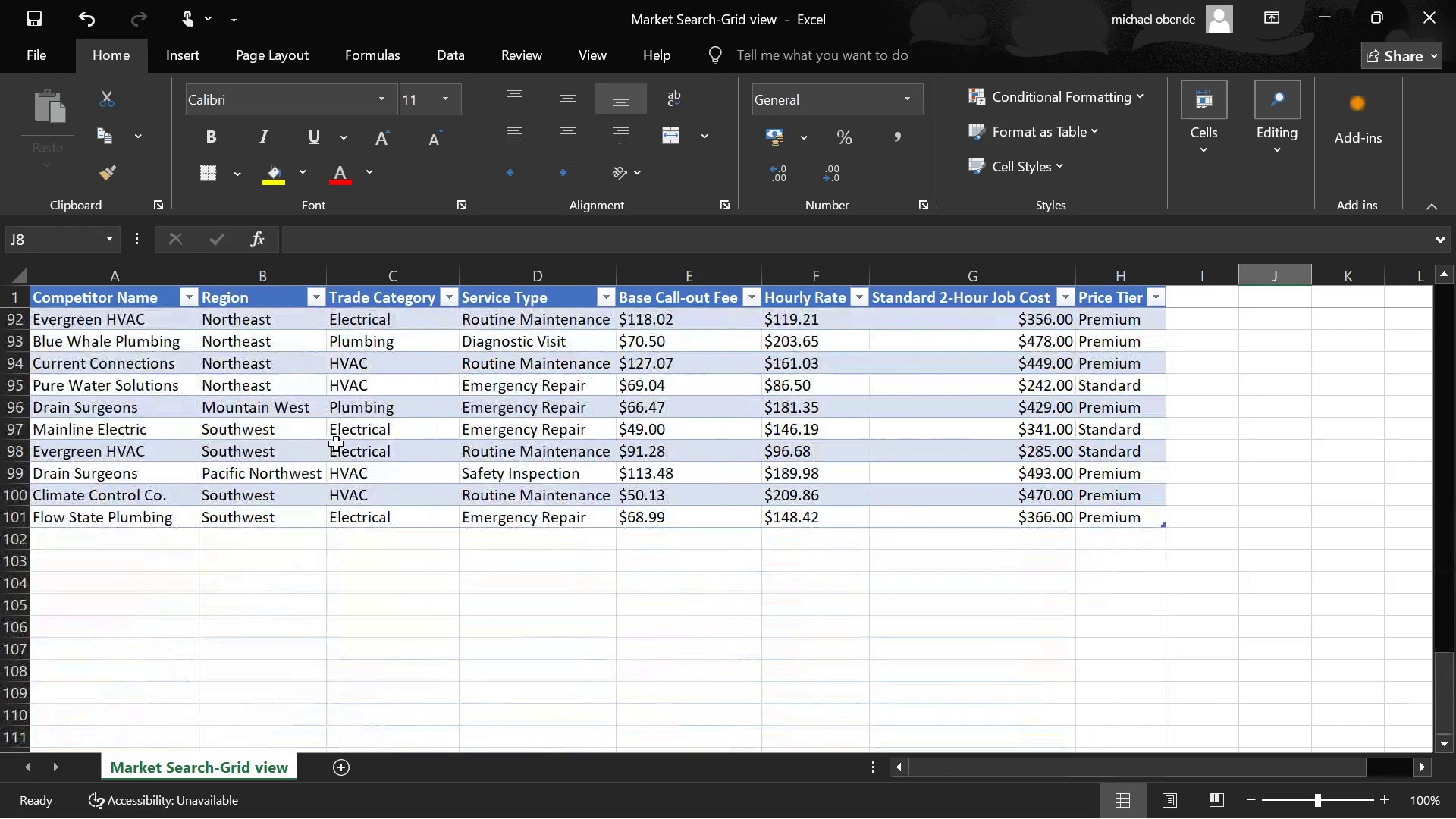 
scroll: coordinate [464, 435], scroll_direction: up, amount: 39.0
 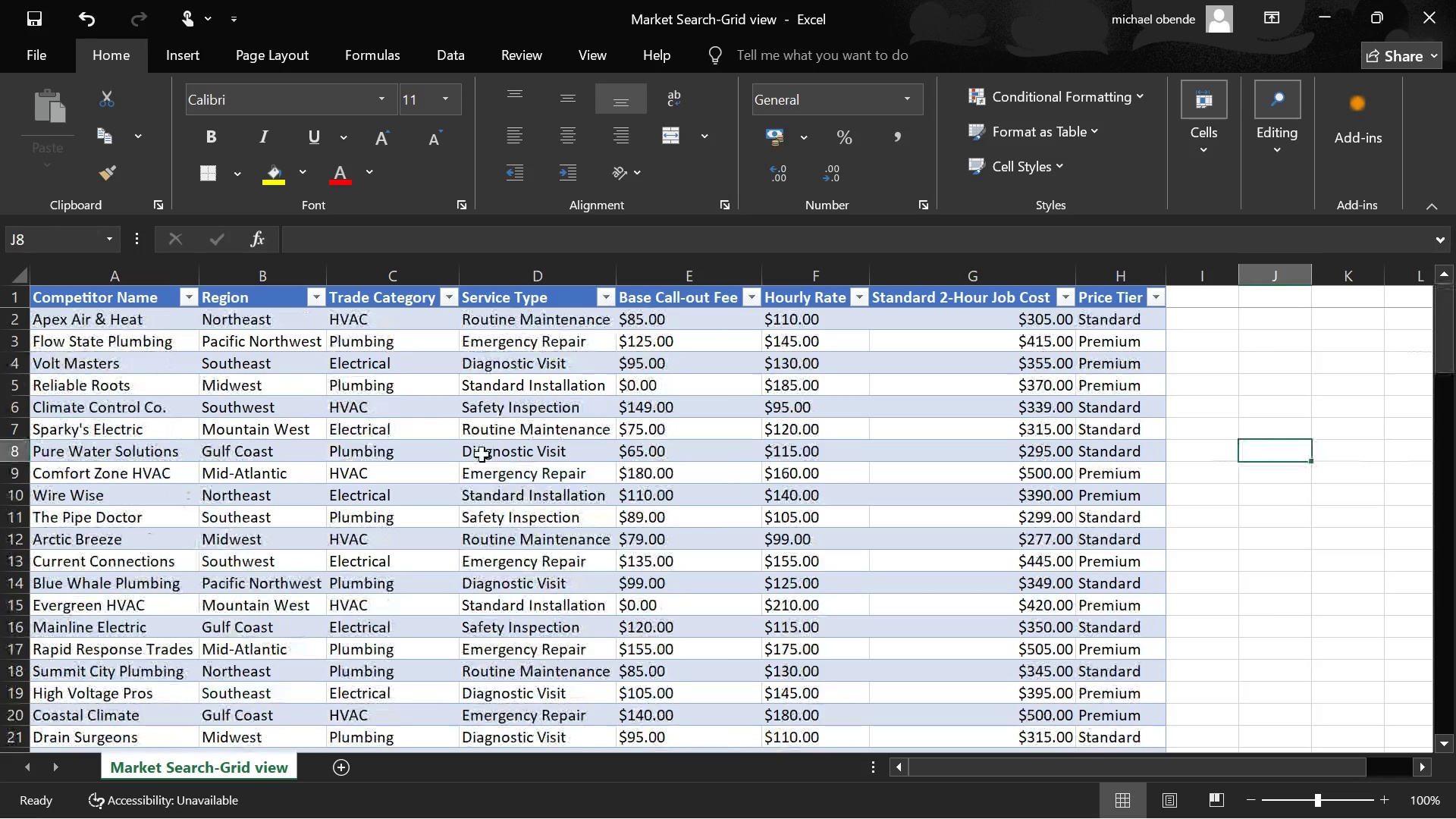 
scroll: coordinate [528, 515], scroll_direction: down, amount: 1.0
 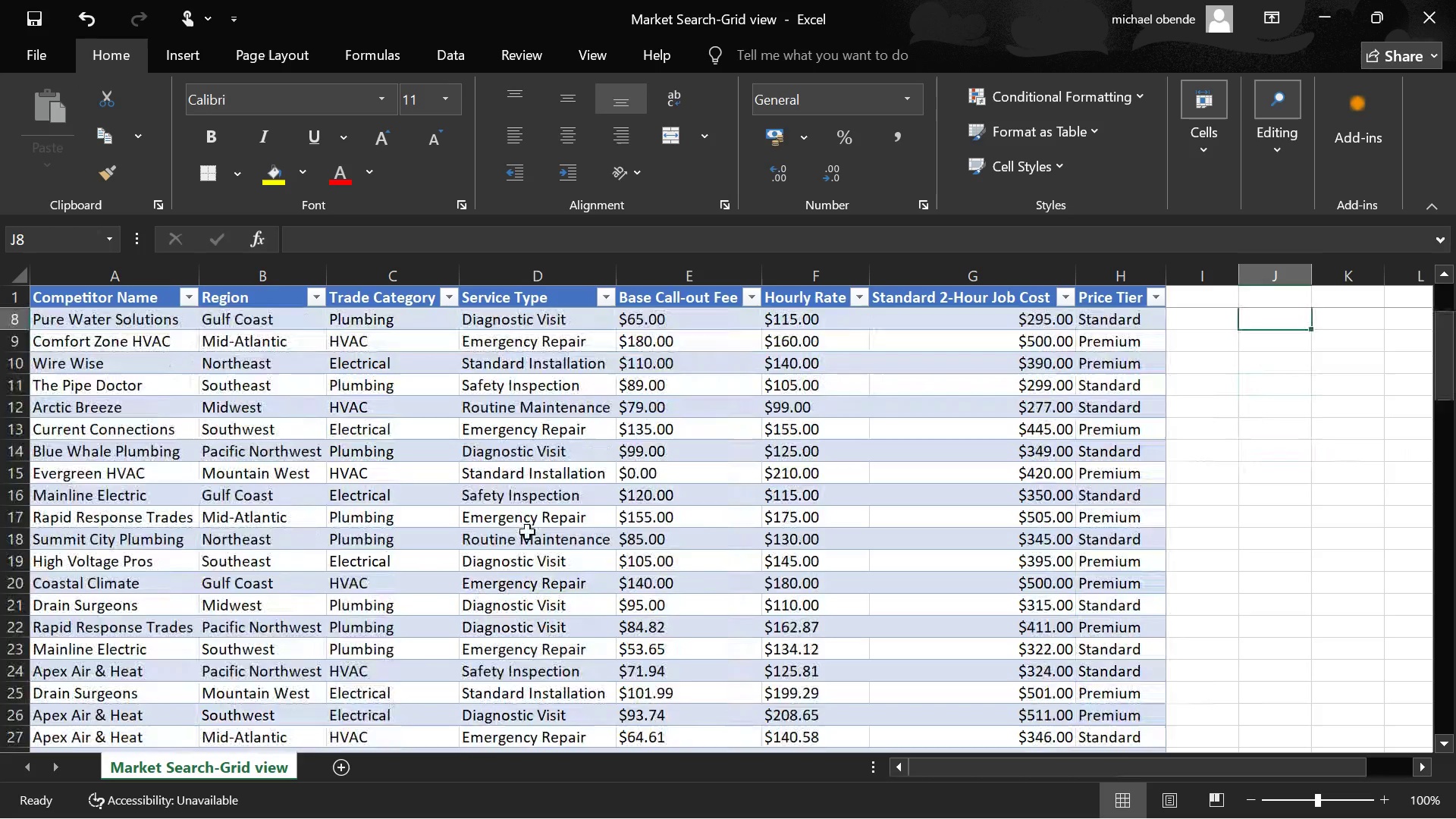 
scroll: coordinate [639, 552], scroll_direction: up, amount: 21.0
 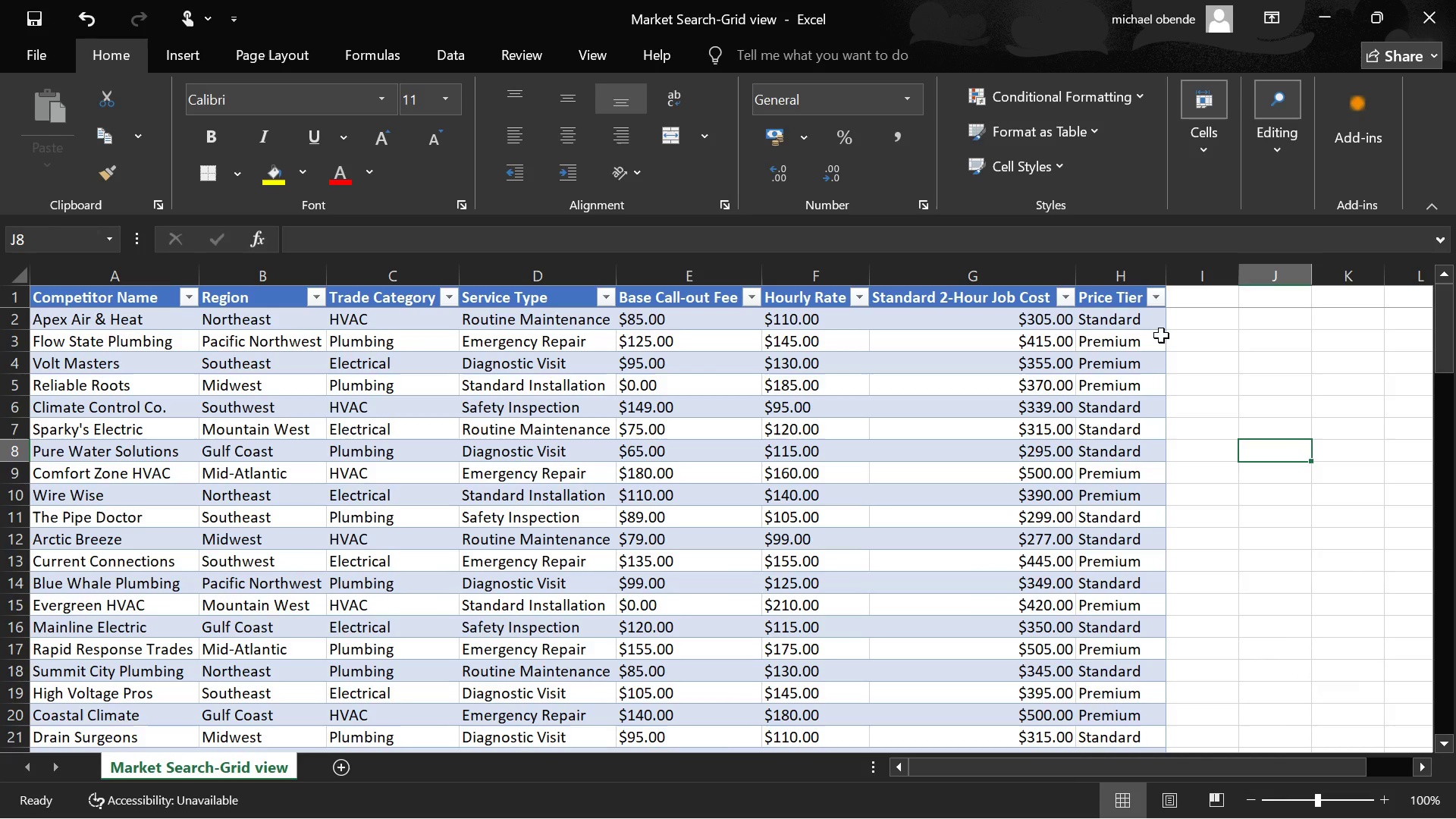 
wait(27.63)
 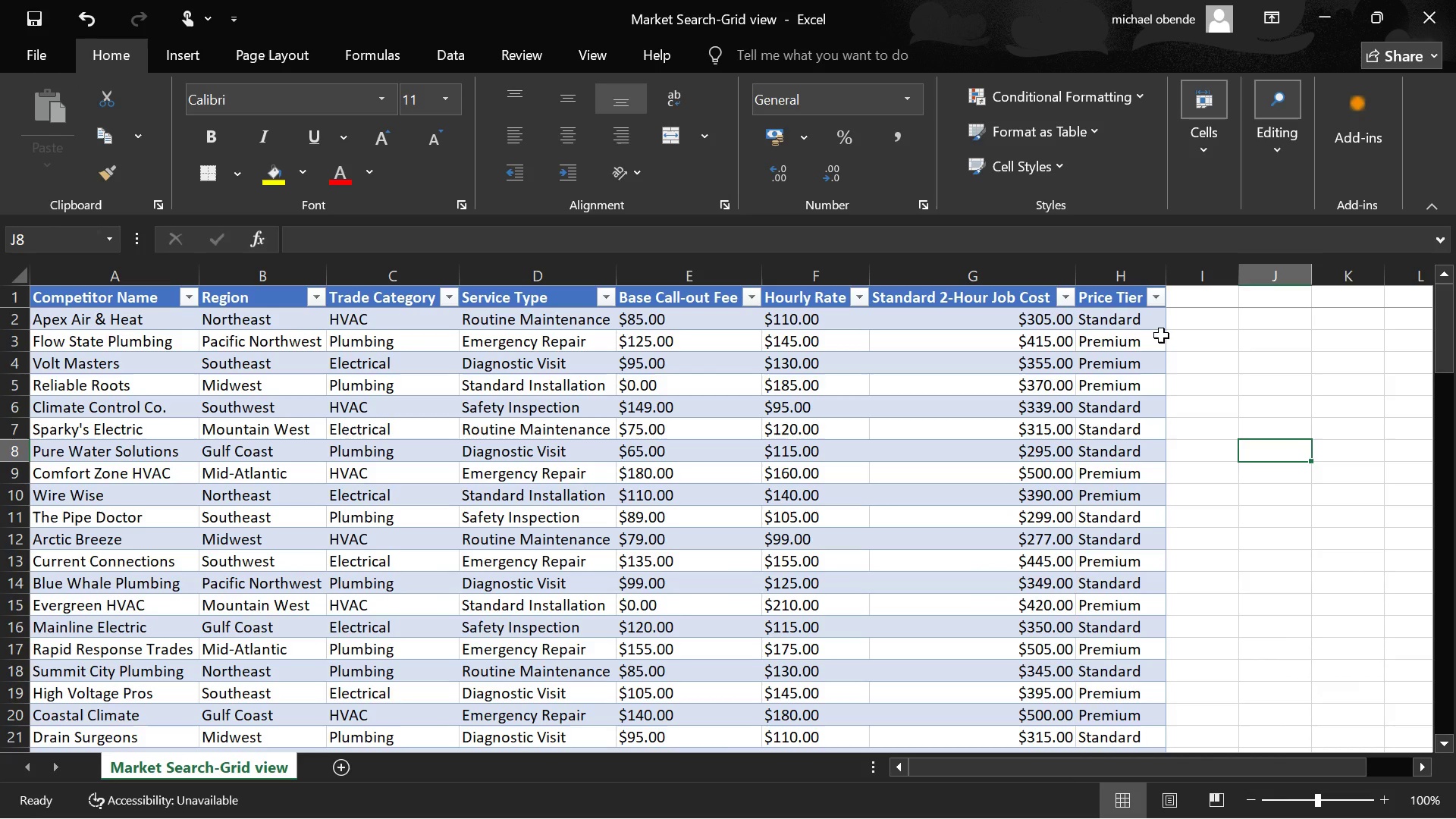 
scroll: coordinate [569, 466], scroll_direction: down, amount: 23.0
 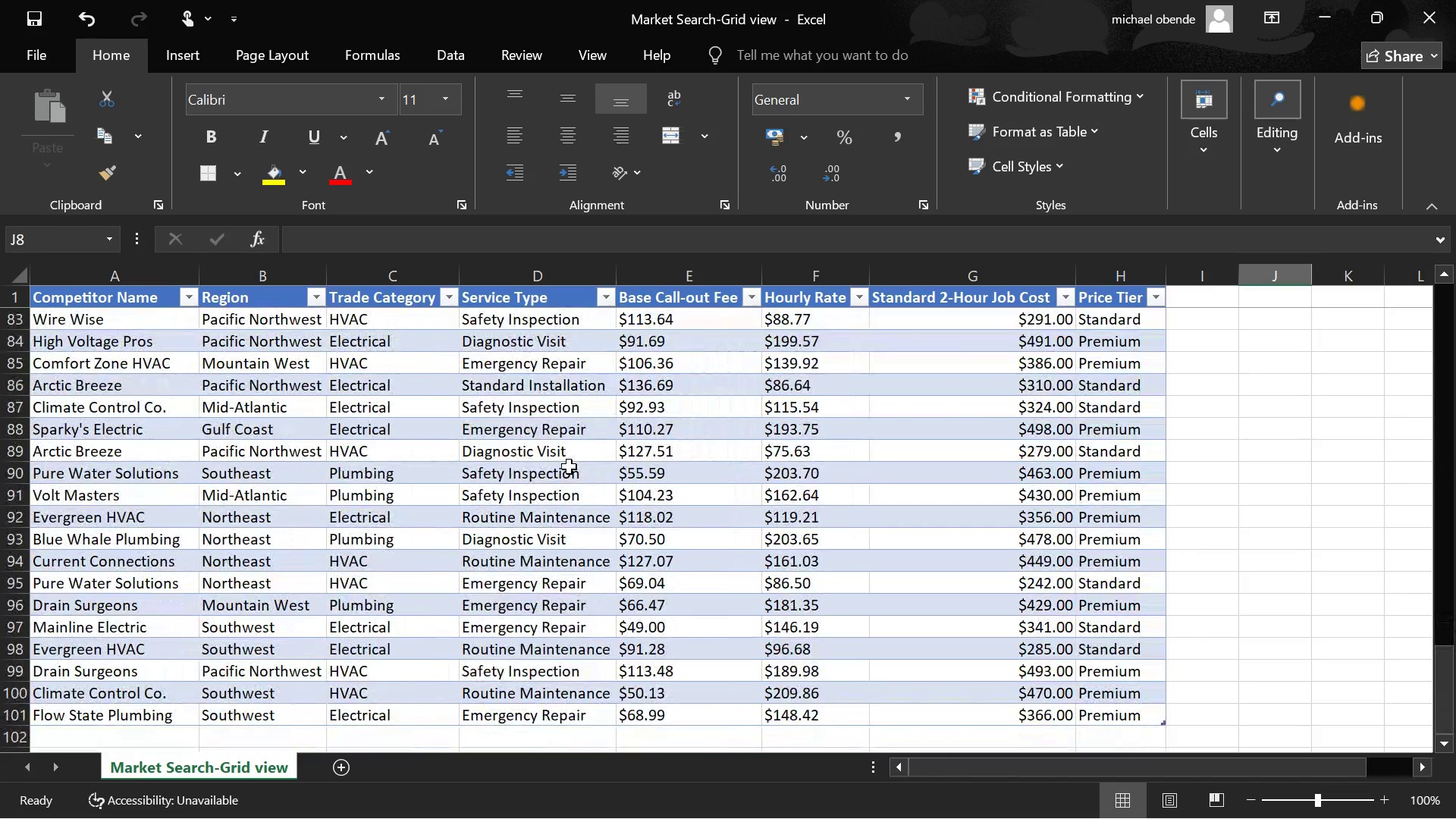 
scroll: coordinate [566, 466], scroll_direction: up, amount: 35.0
 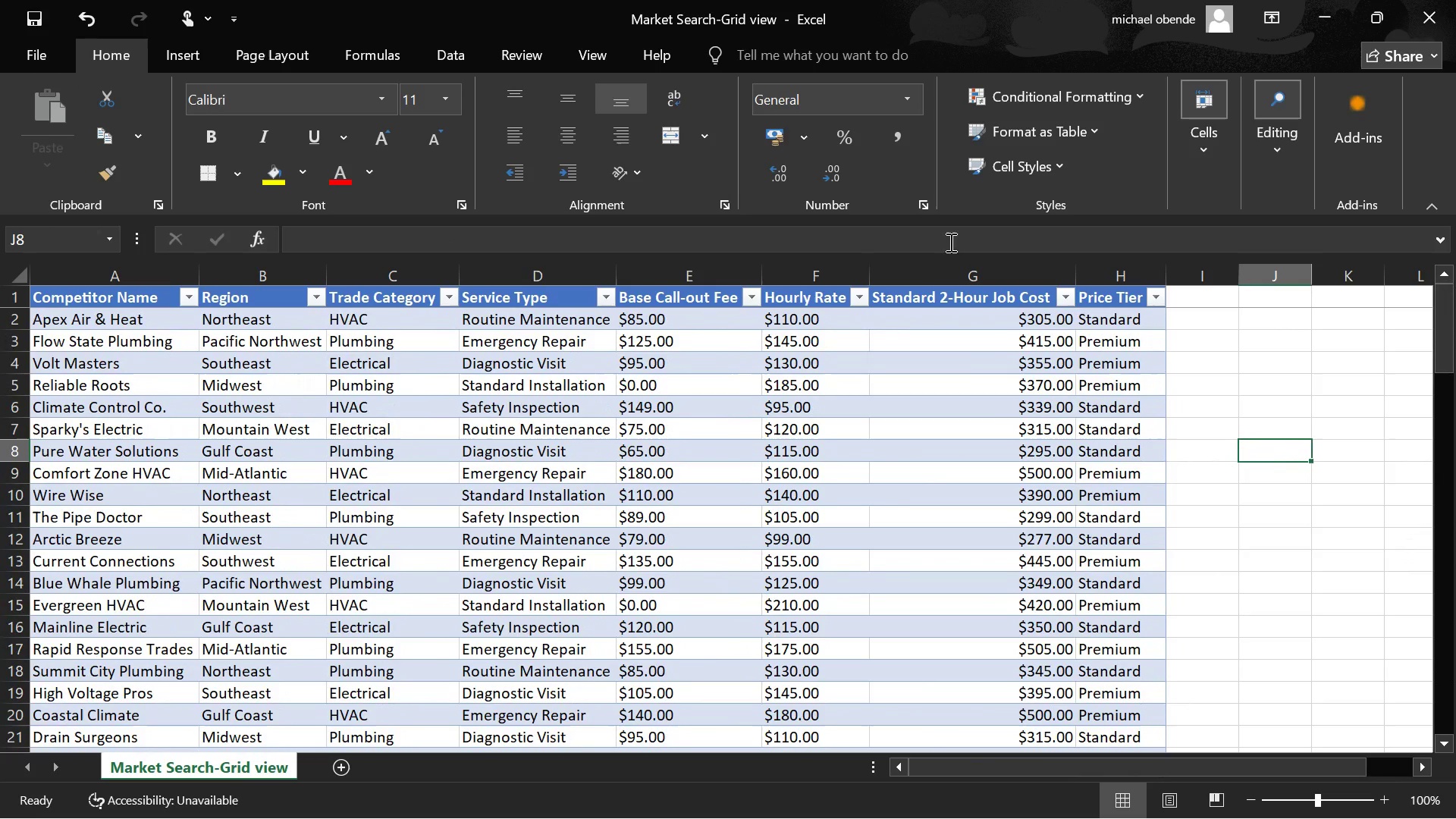 
wait(6.69)
 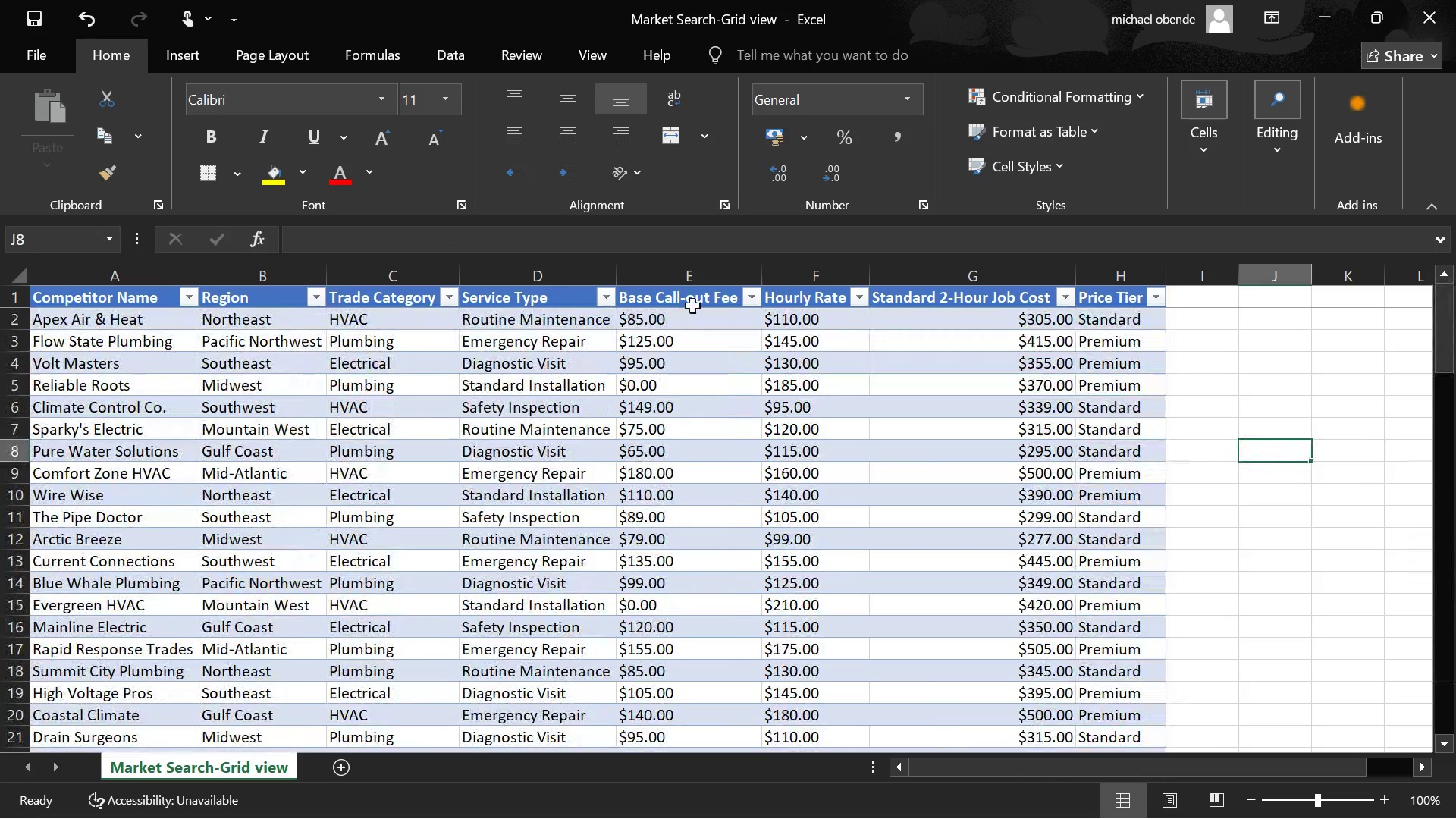 
left_click([808, 281])
 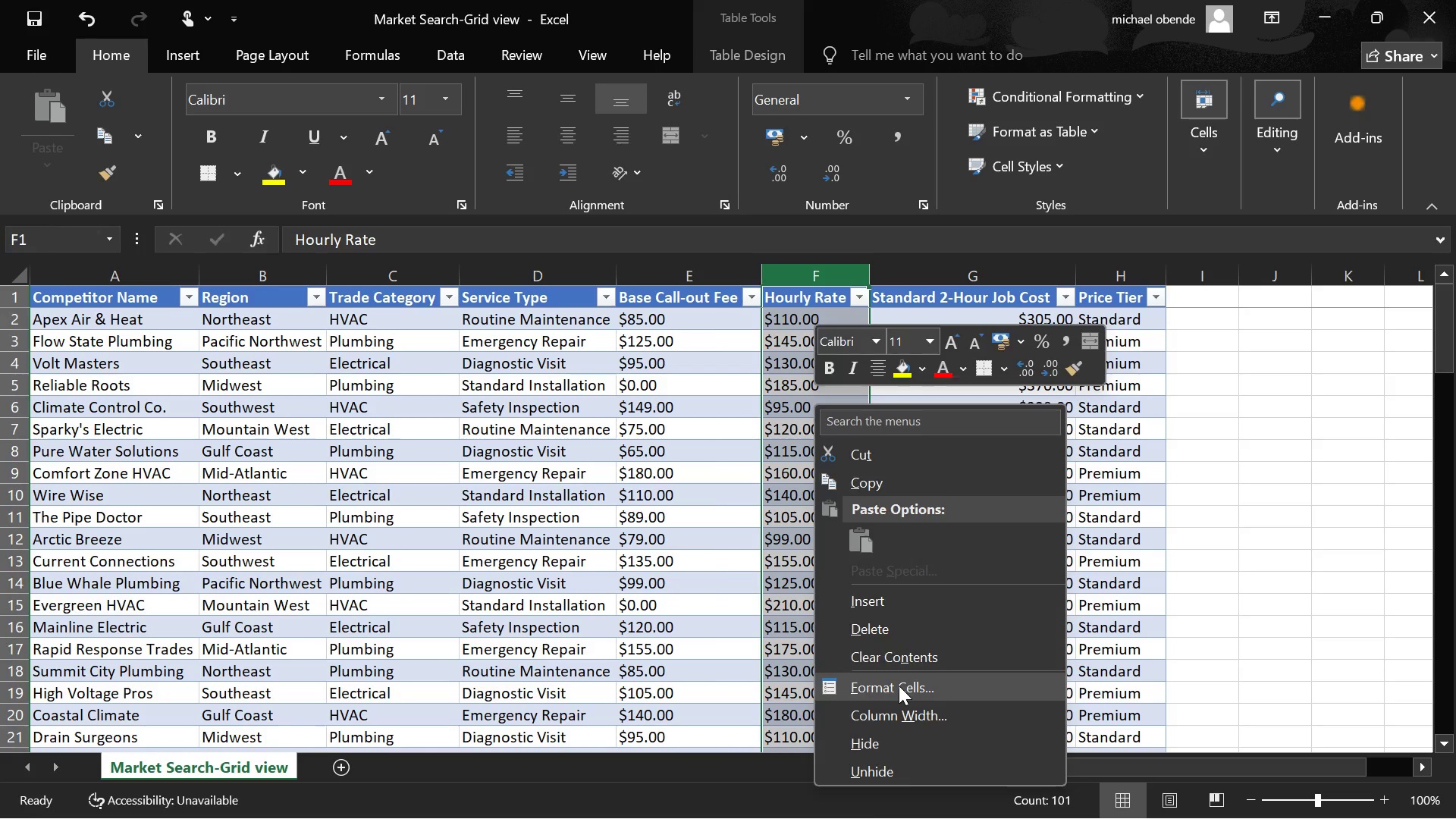 
wait(6.55)
 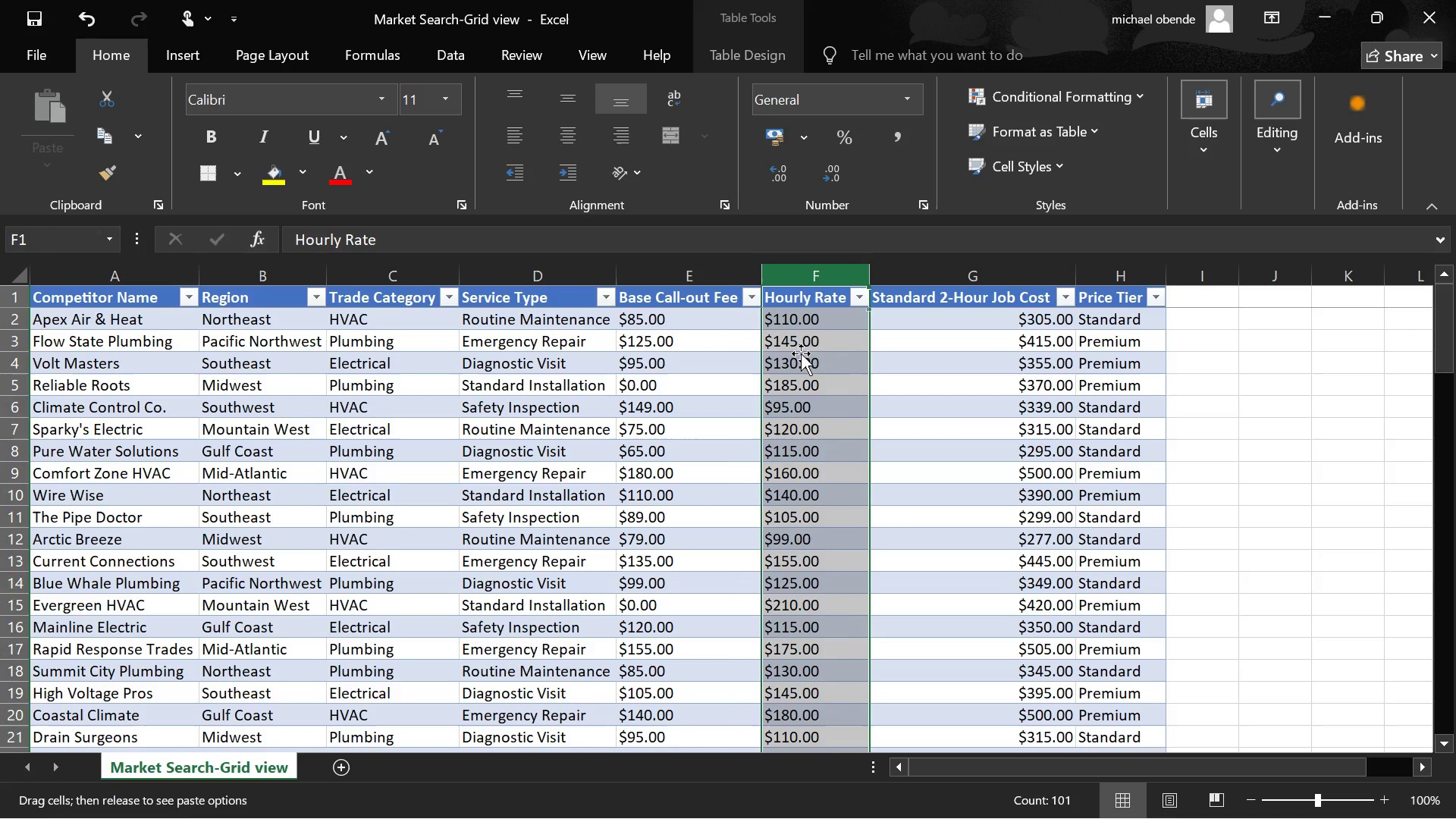 
left_click([667, 365])
 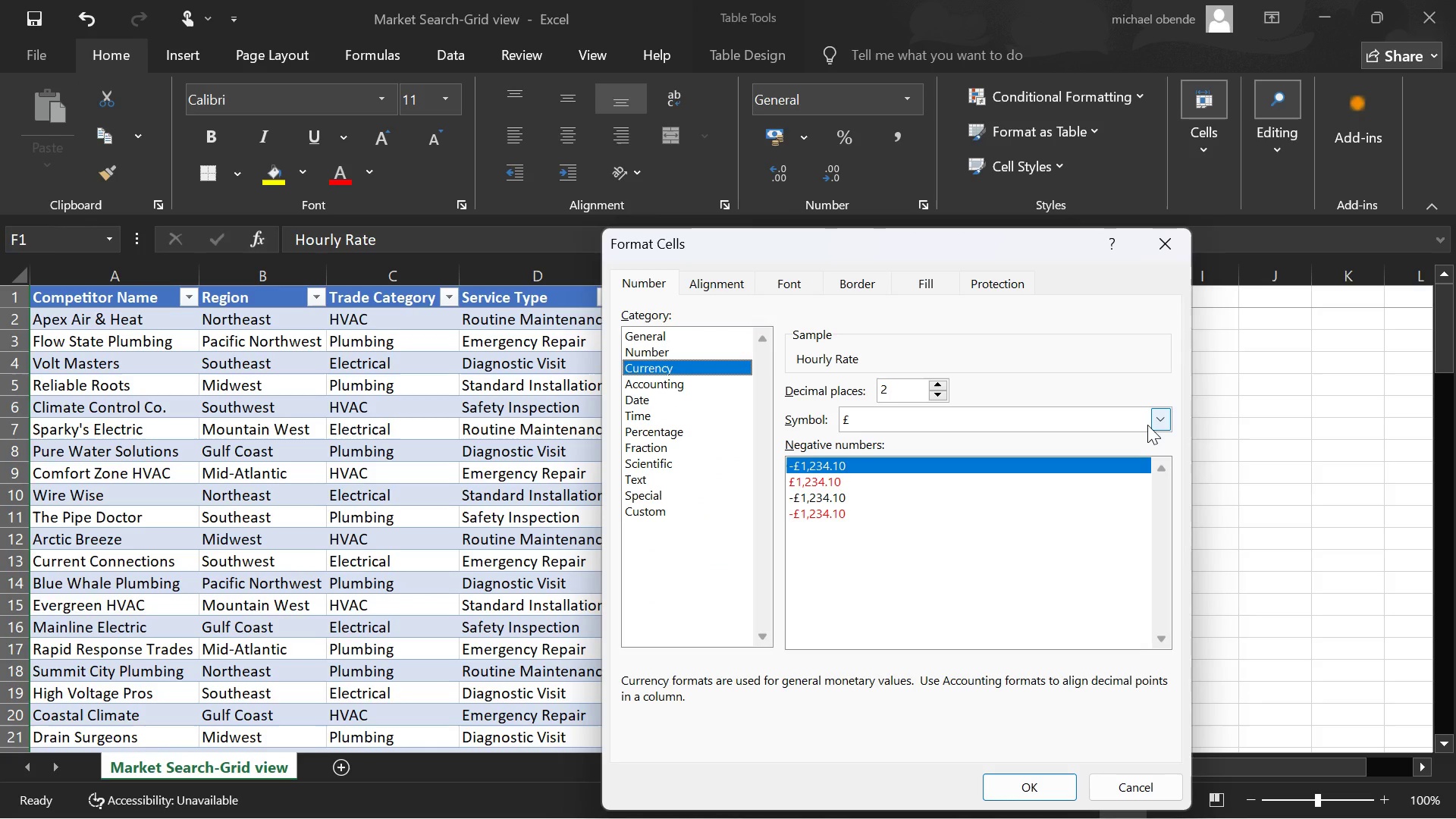 
left_click([1154, 421])
 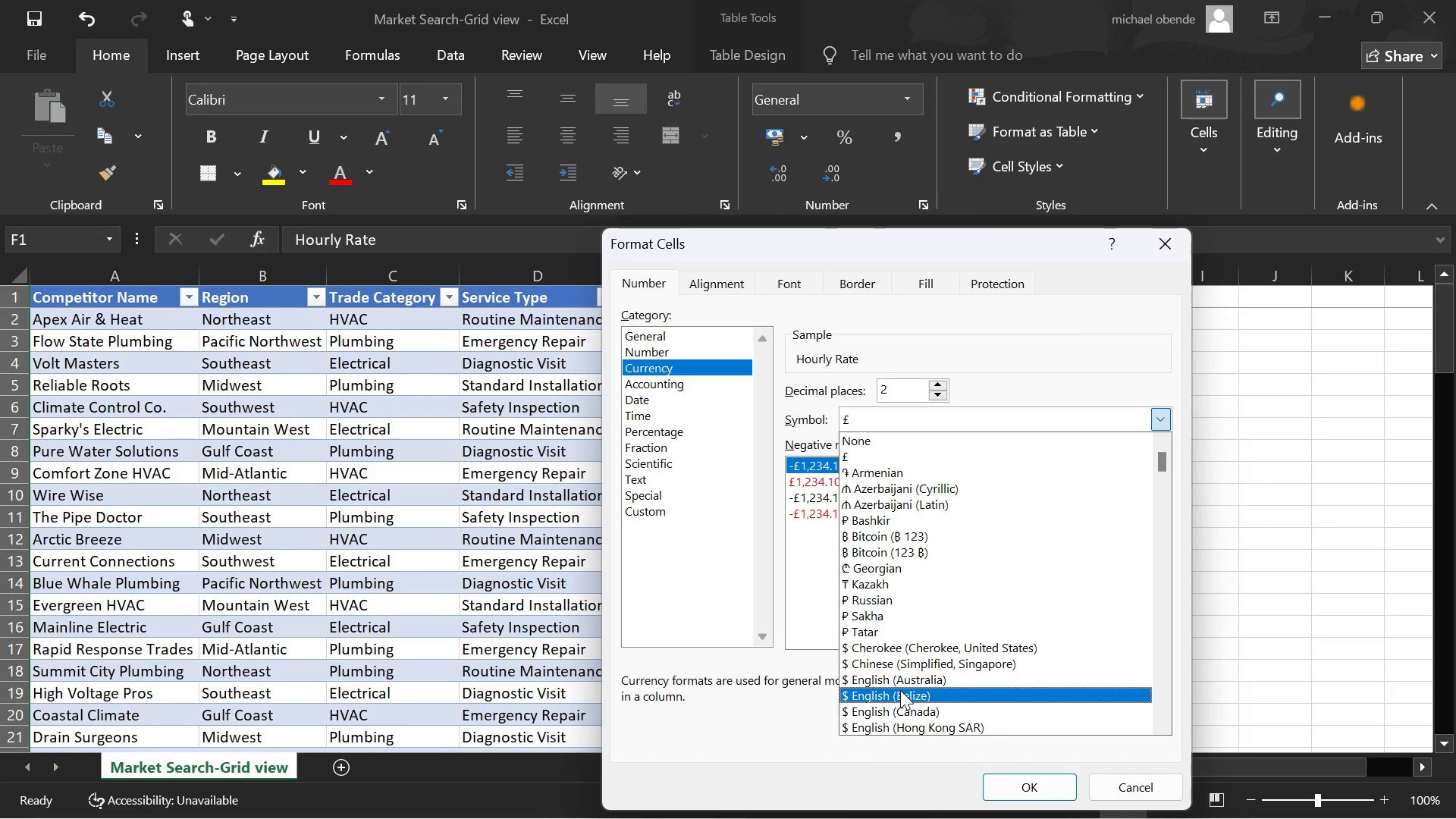 
scroll: coordinate [904, 670], scroll_direction: none, amount: 0.0
 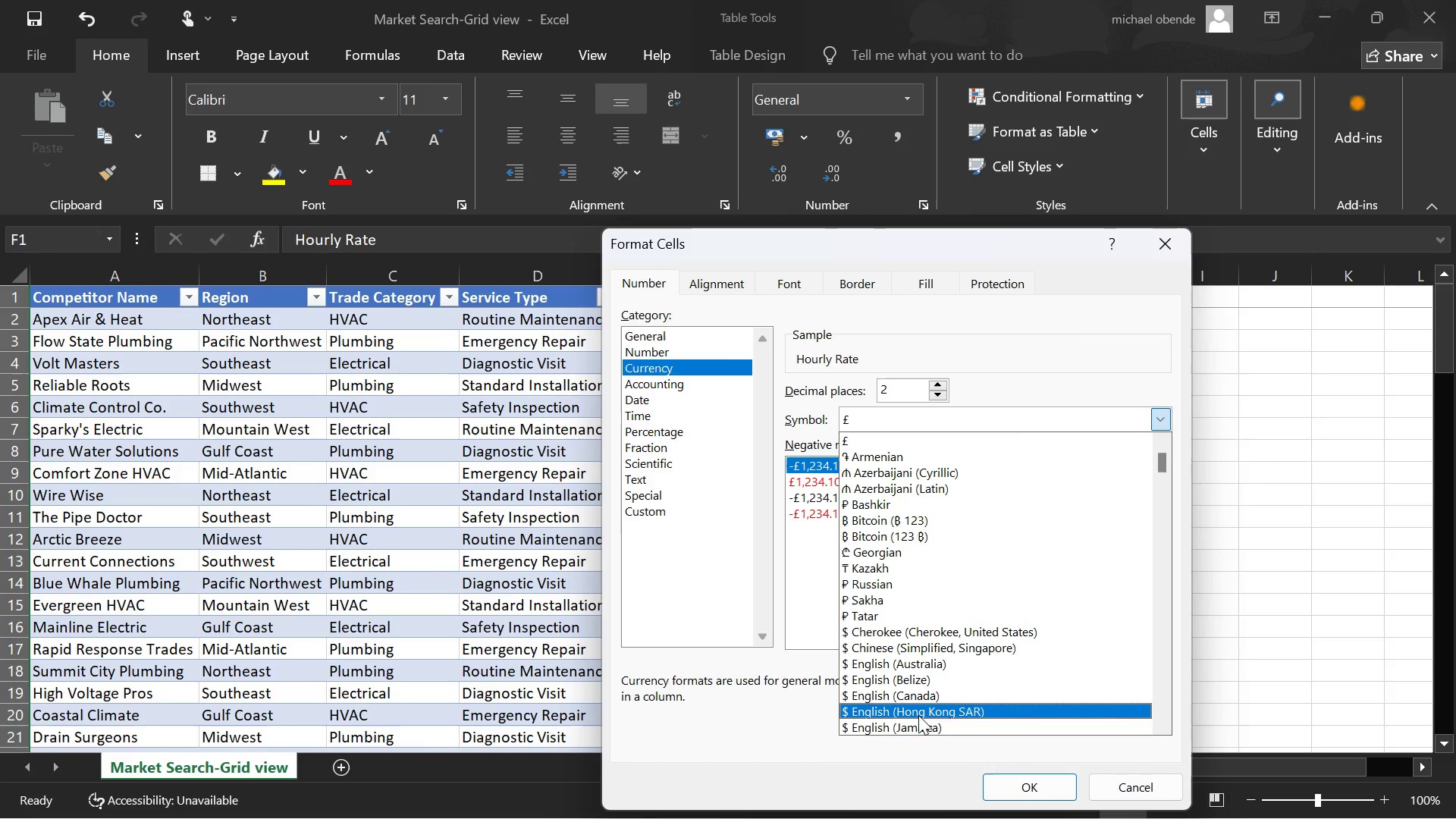 
scroll: coordinate [985, 684], scroll_direction: down, amount: 4.0
 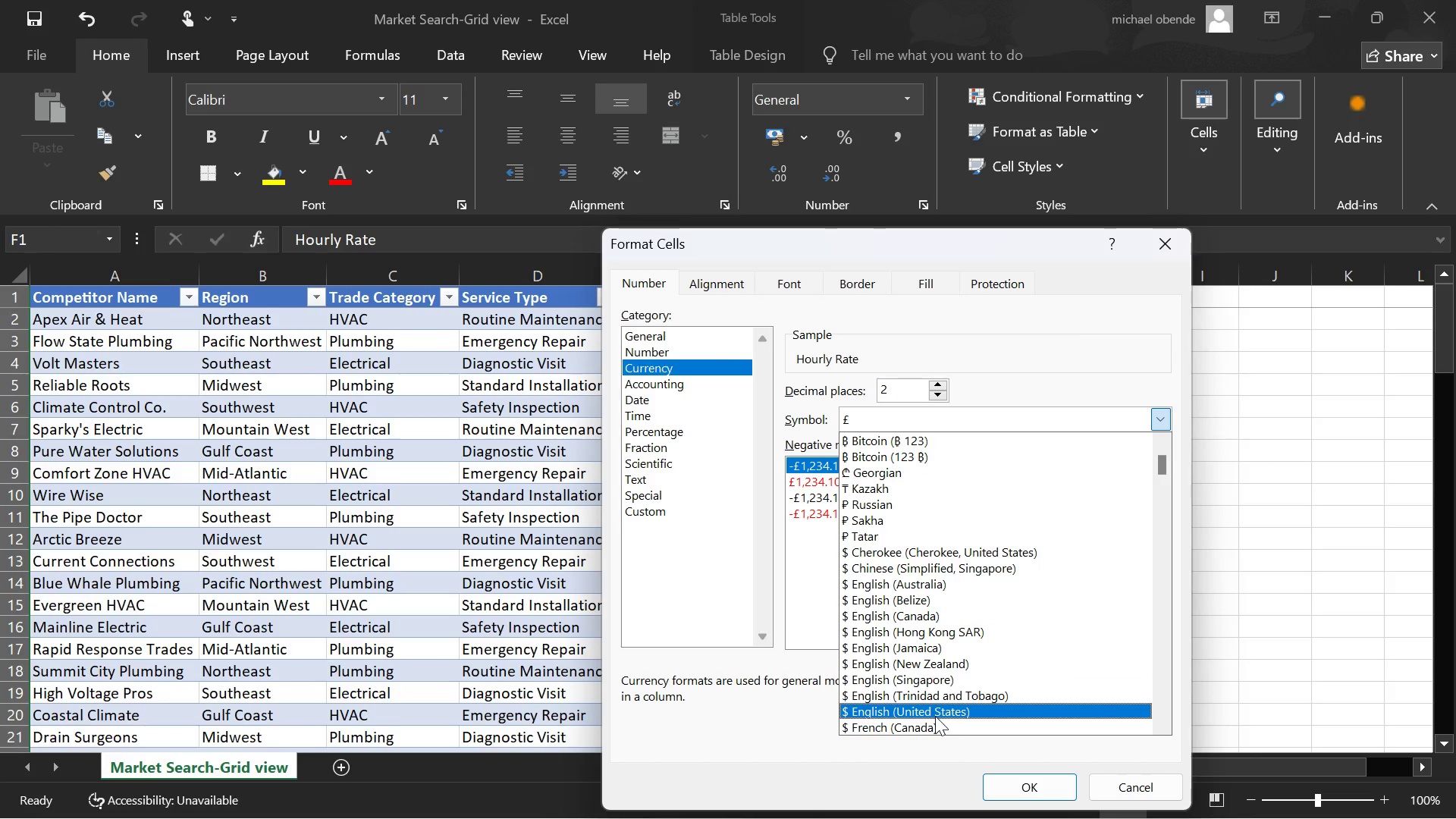 
left_click([941, 714])
 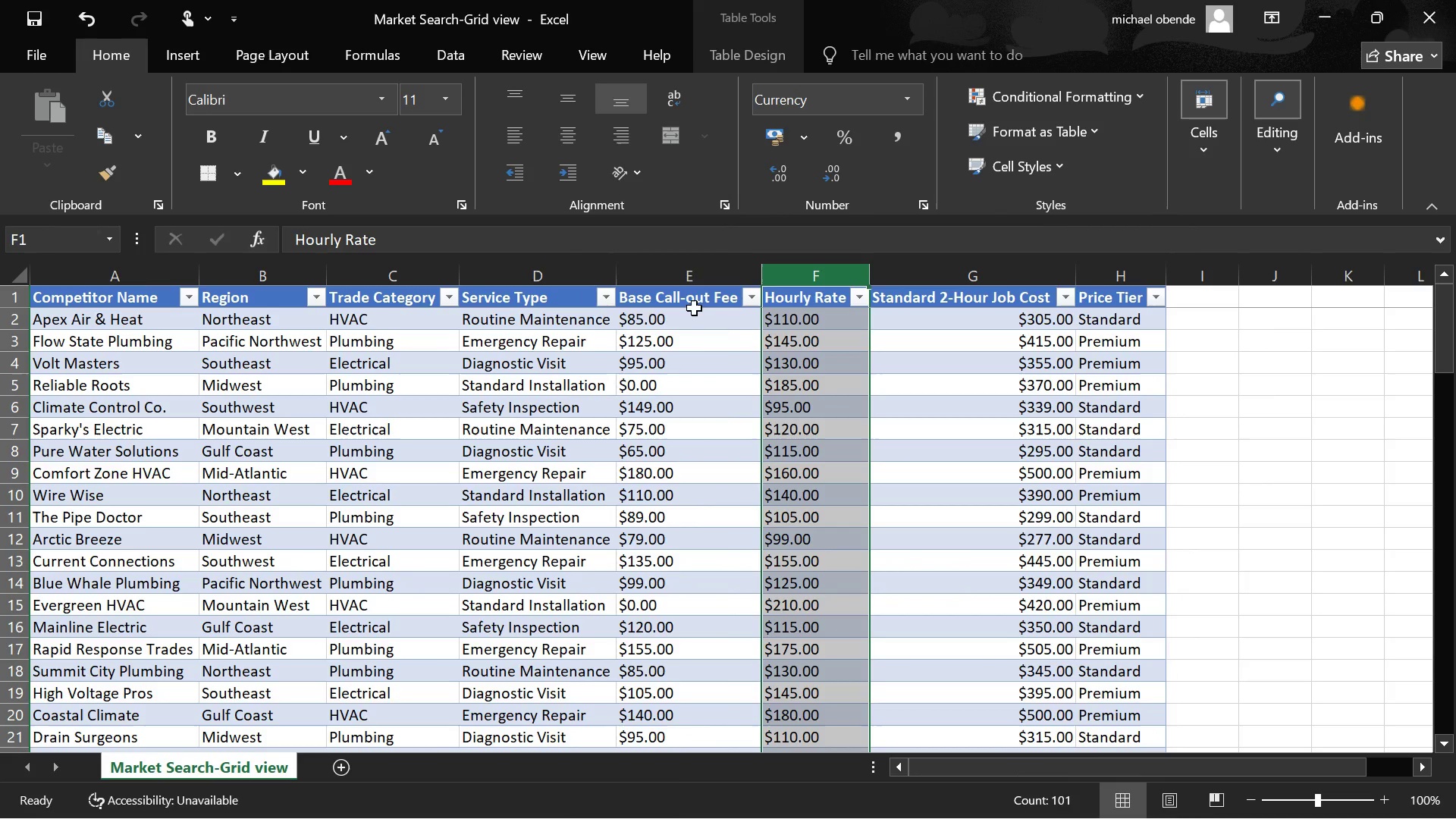 
left_click([685, 280])
 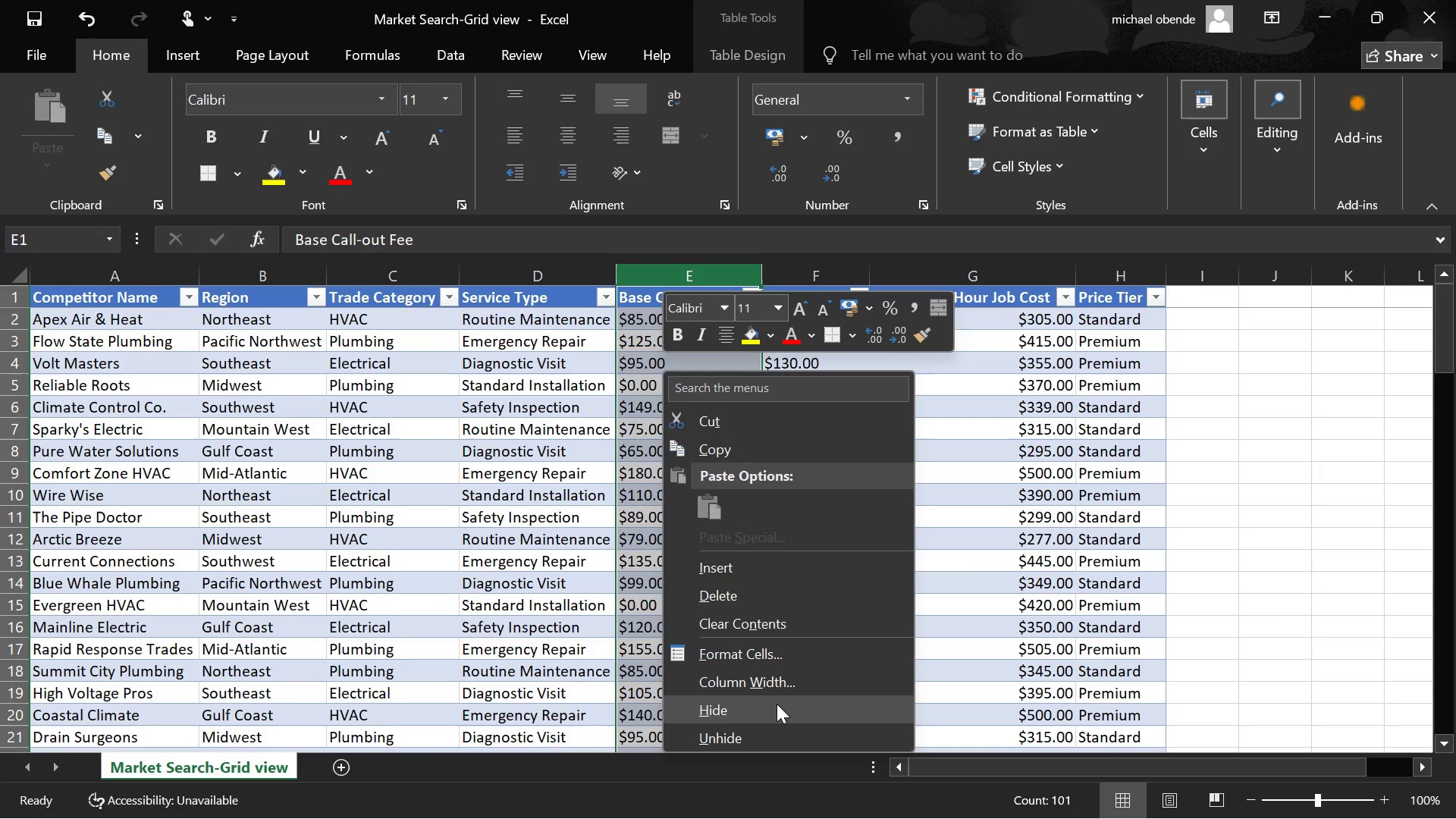 
wait(6.95)
 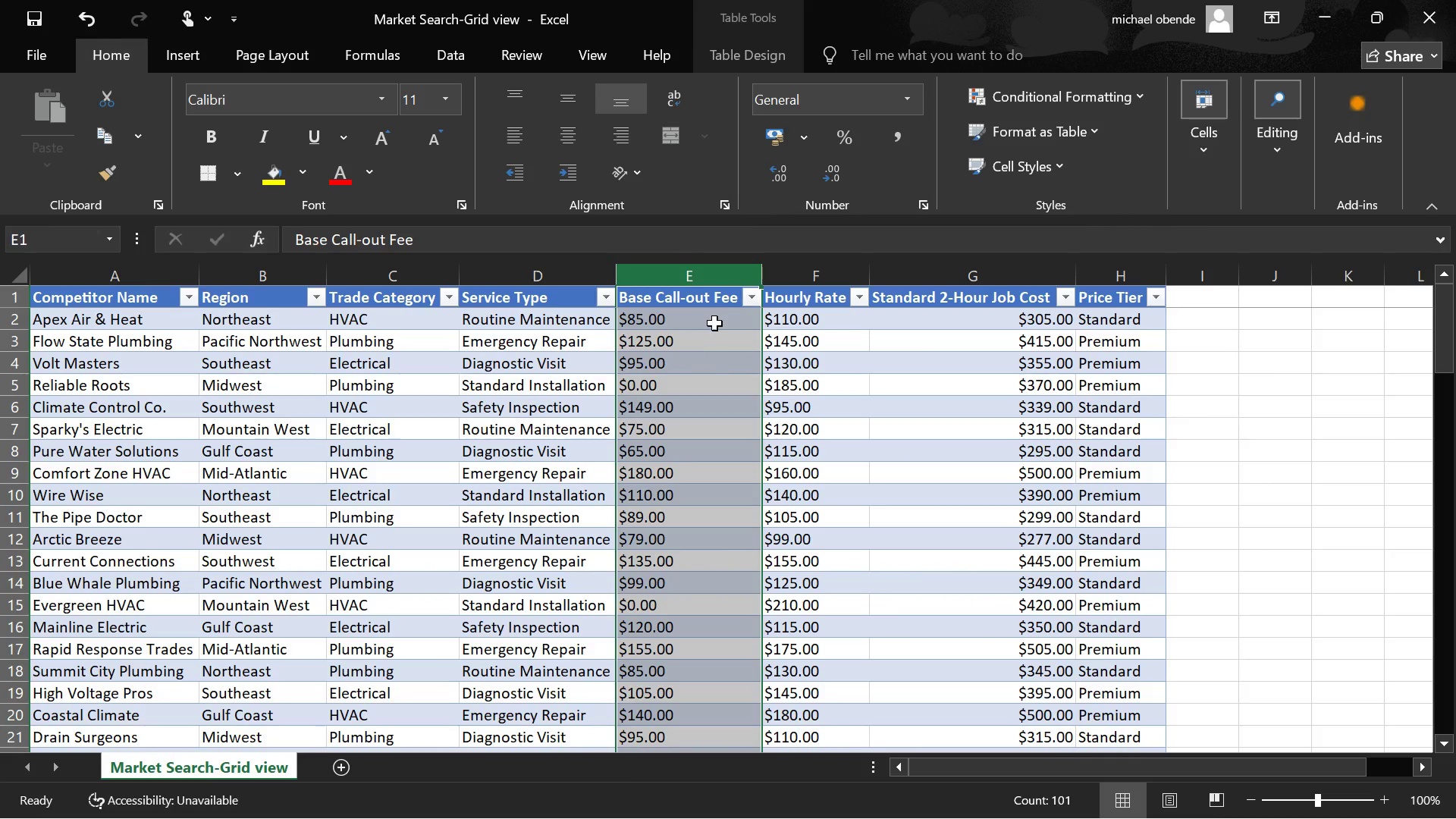 
left_click([774, 660])
 